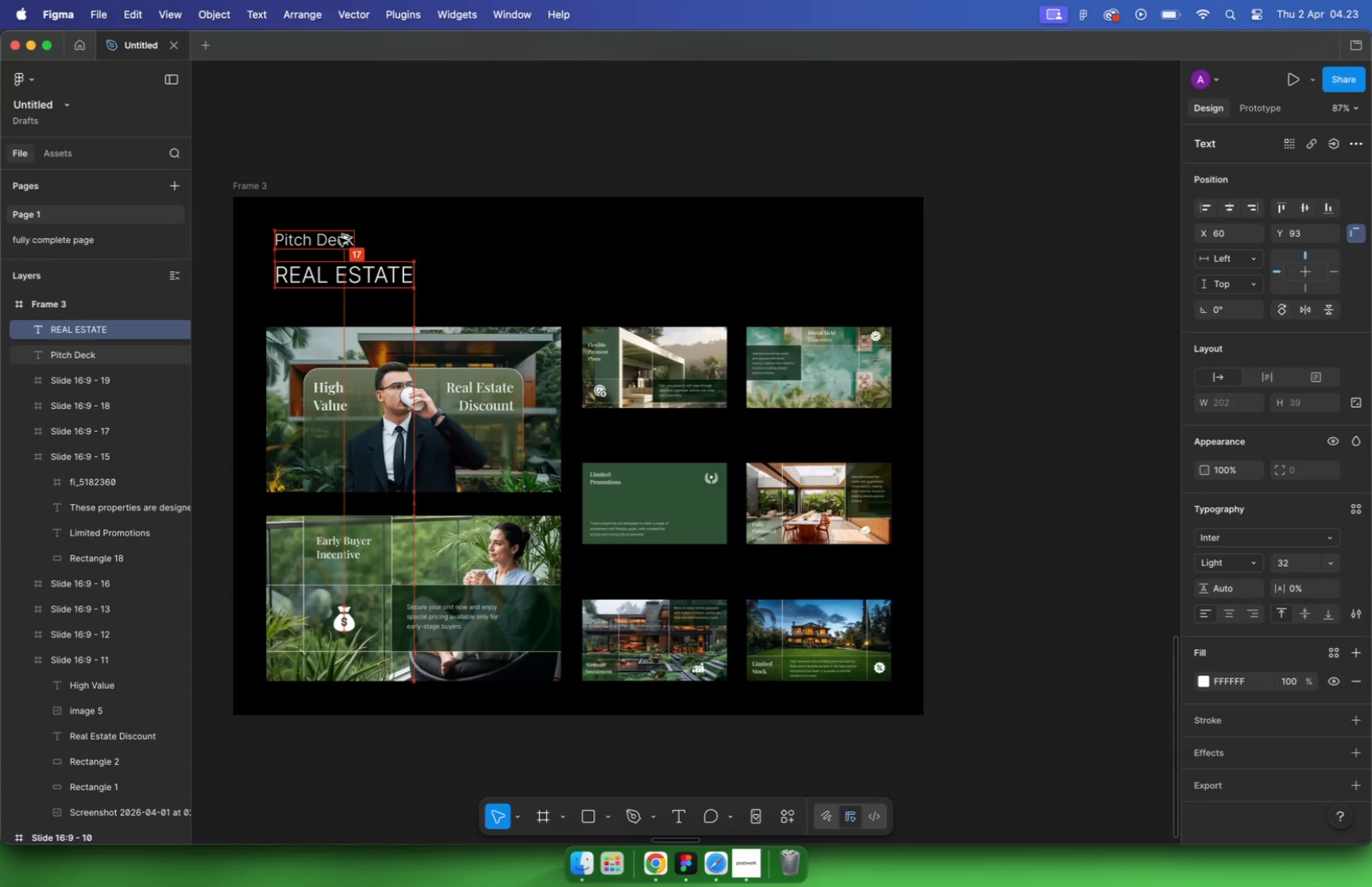 
key(Alt+ArrowUp)
 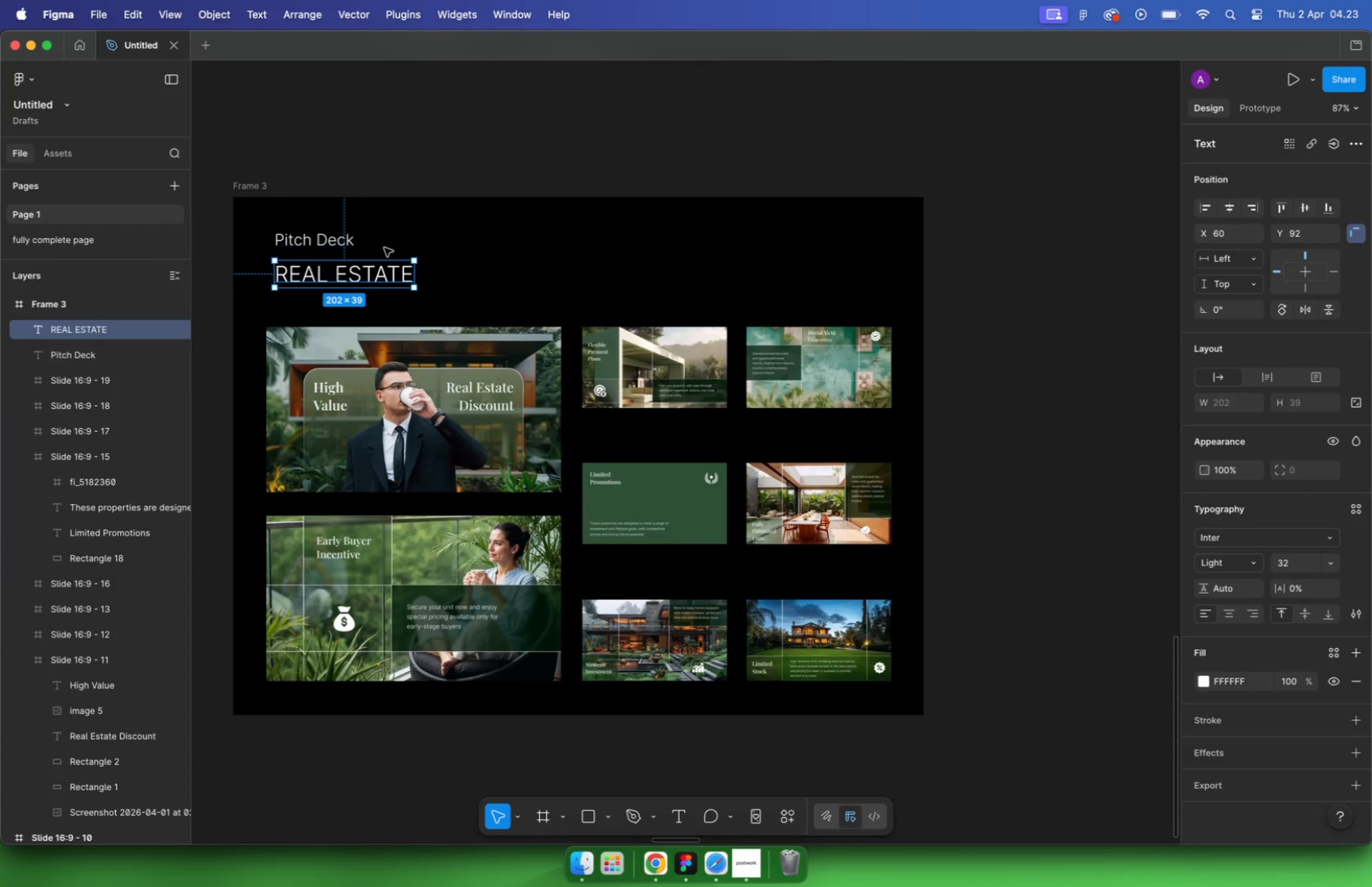 
left_click([549, 253])
 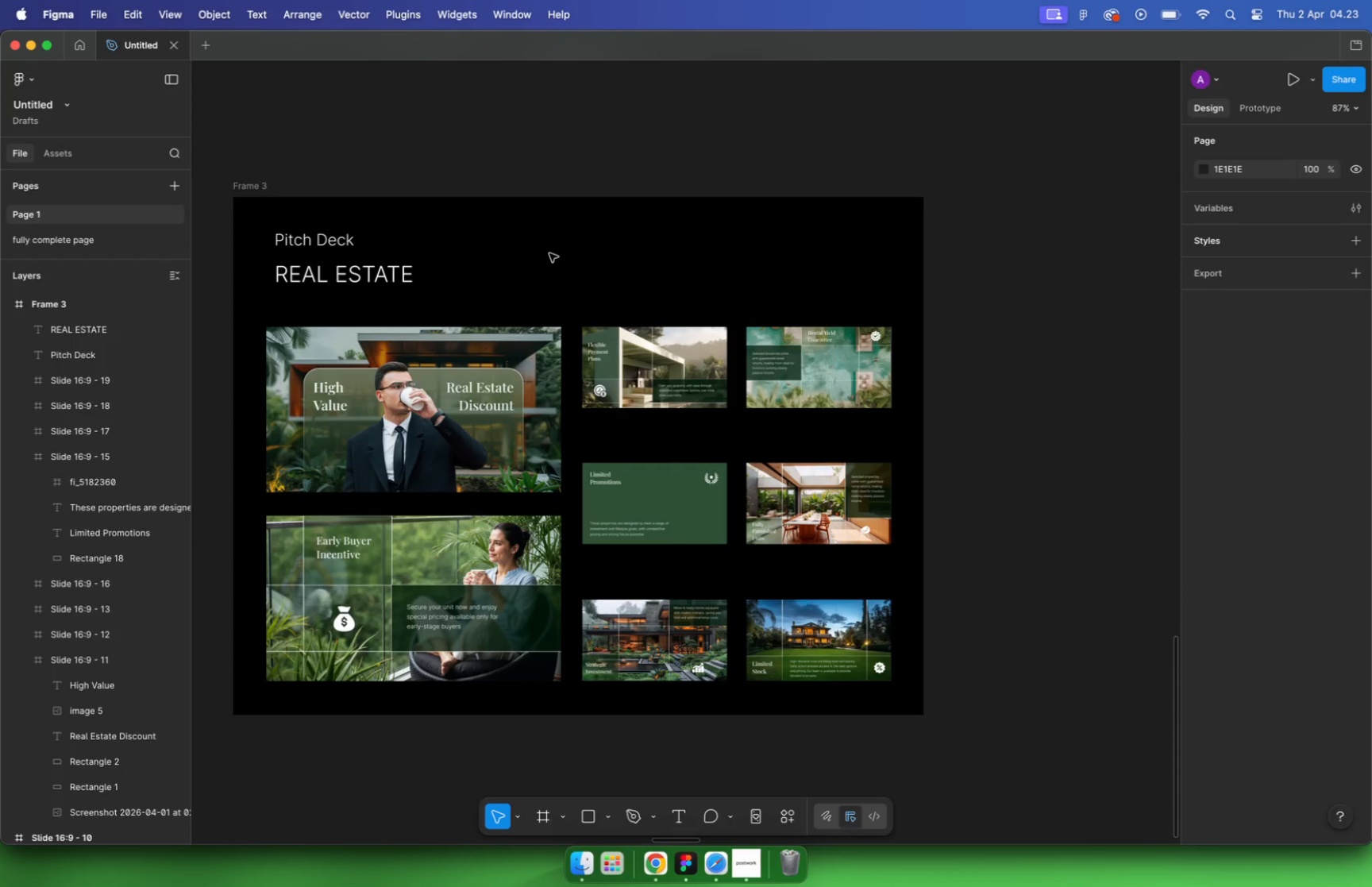 
wait(8.75)
 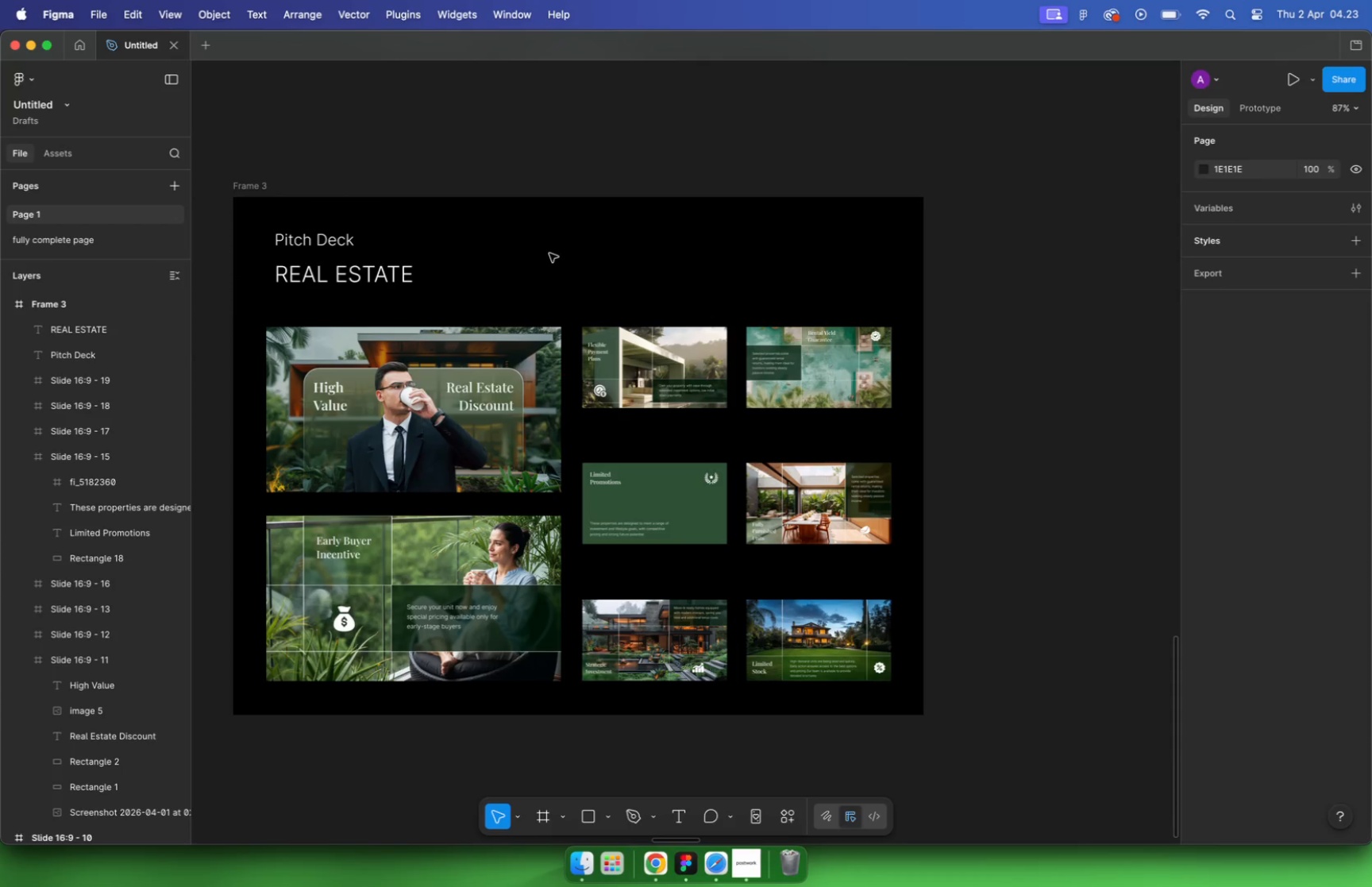 
left_click_drag(start_coordinate=[335, 245], to_coordinate=[807, 256])
 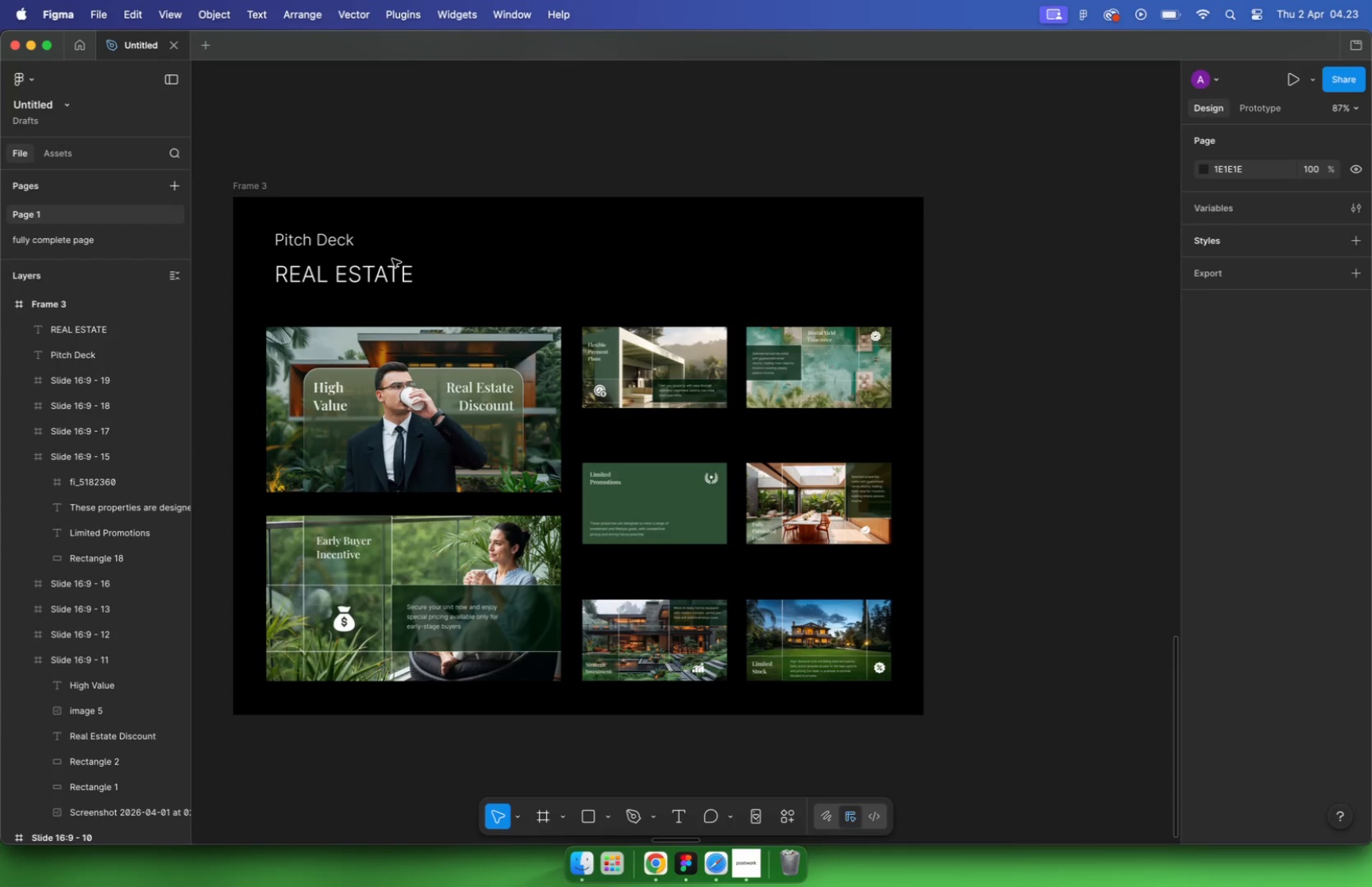 
hold_key(key=ShiftLeft, duration=0.64)
 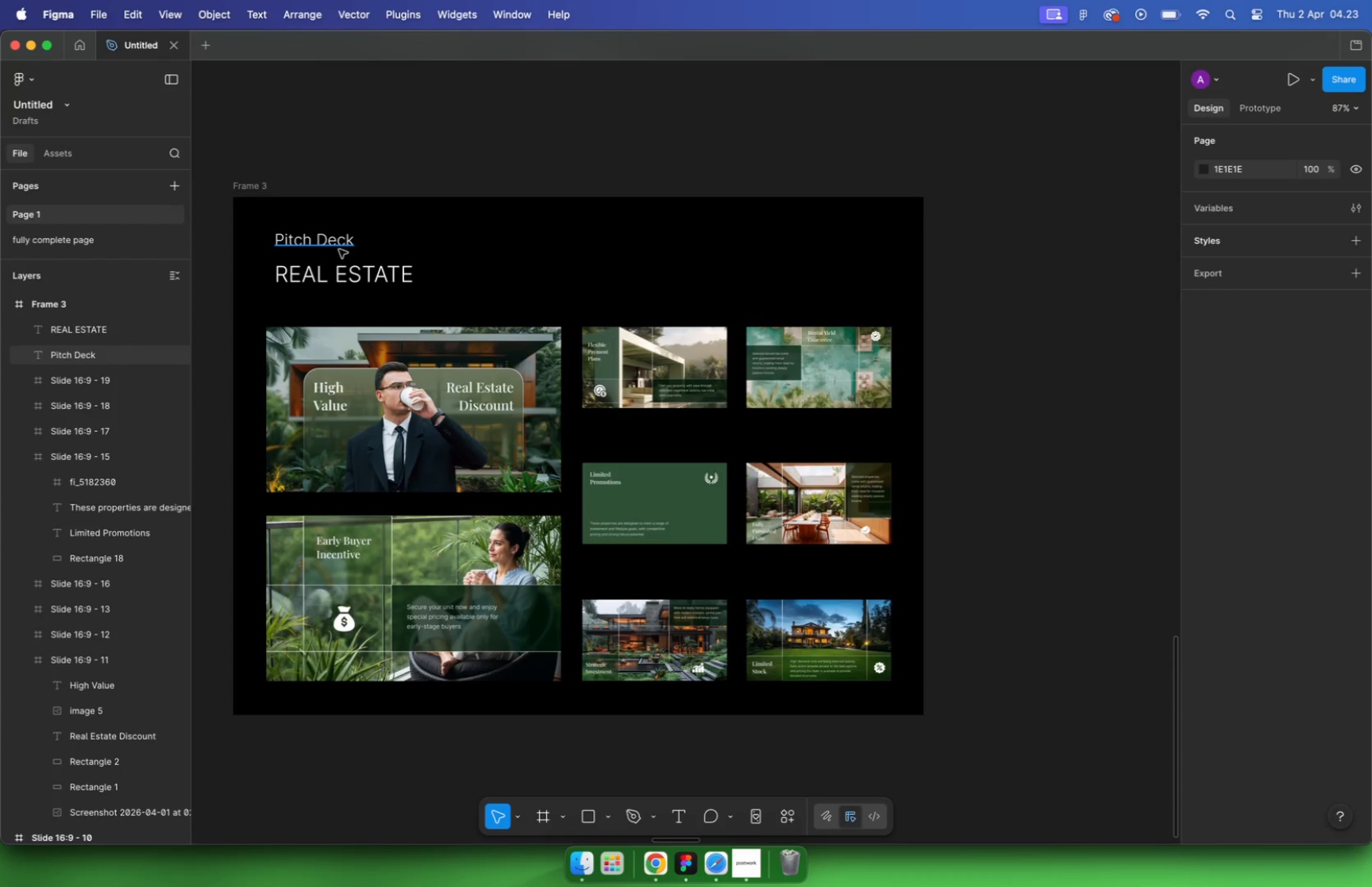 
key(Alt+Shift+OptionLeft)
 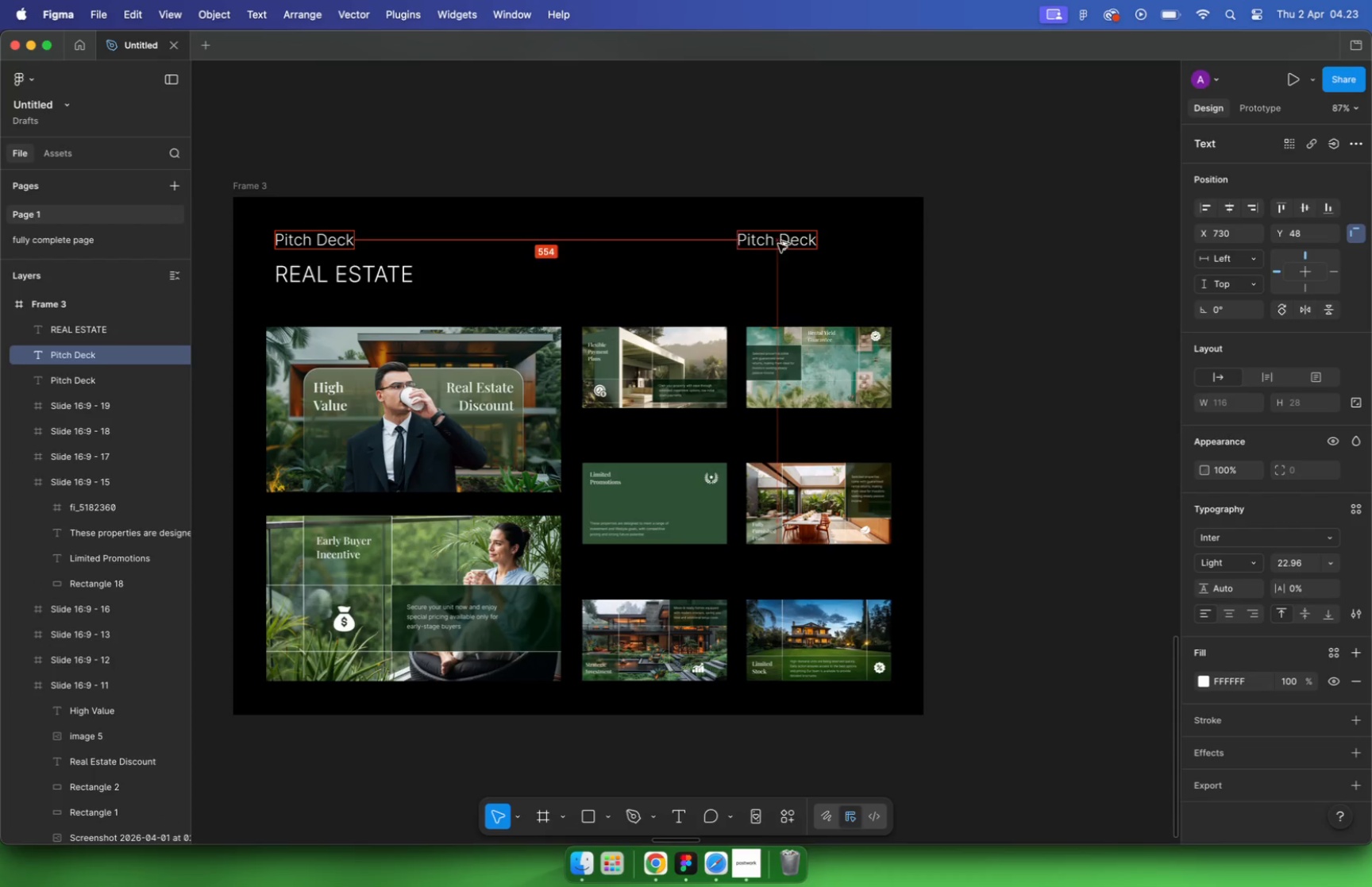 
left_click_drag(start_coordinate=[310, 238], to_coordinate=[848, 245])
 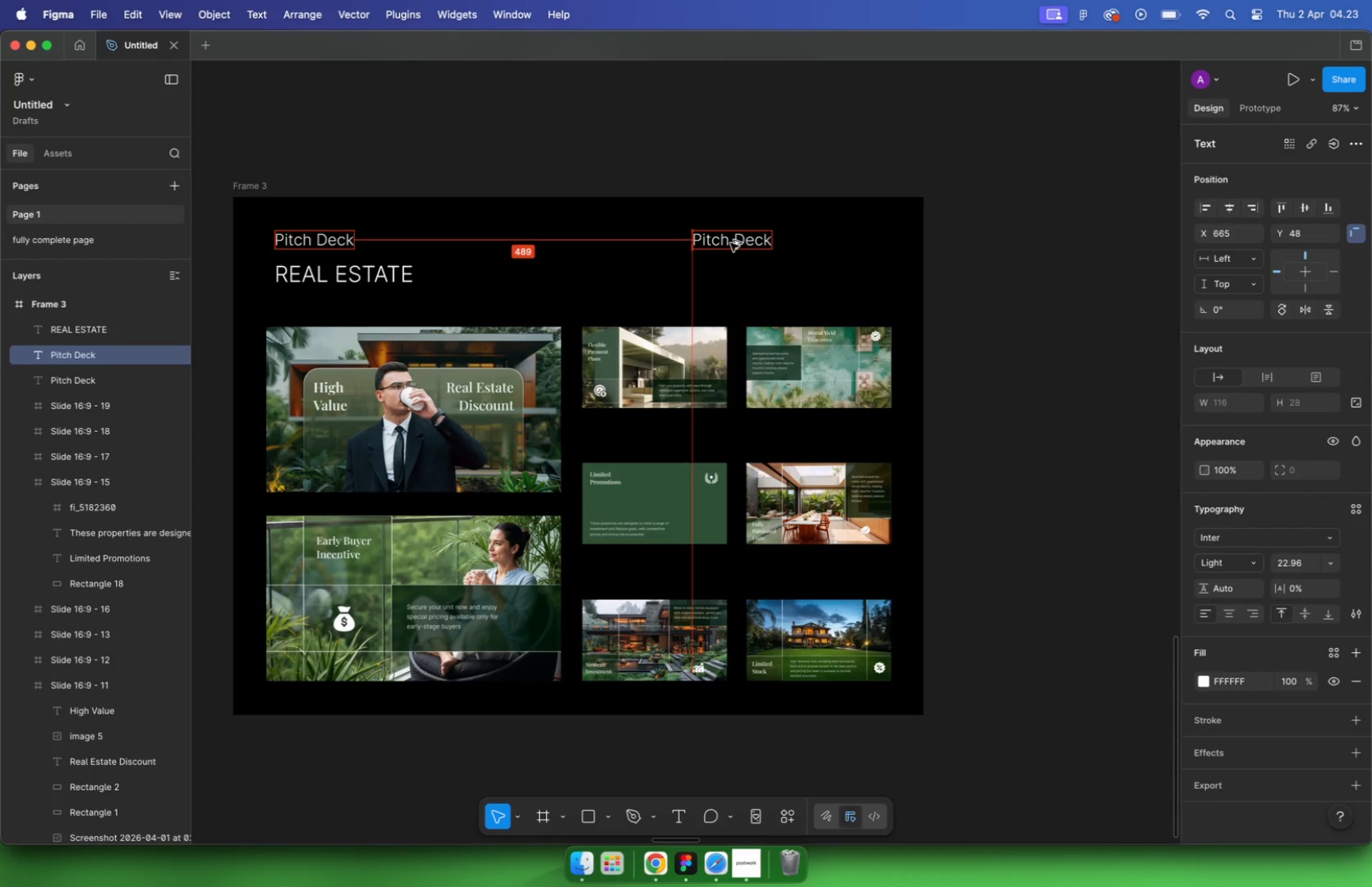 
hold_key(key=ShiftLeft, duration=2.09)
 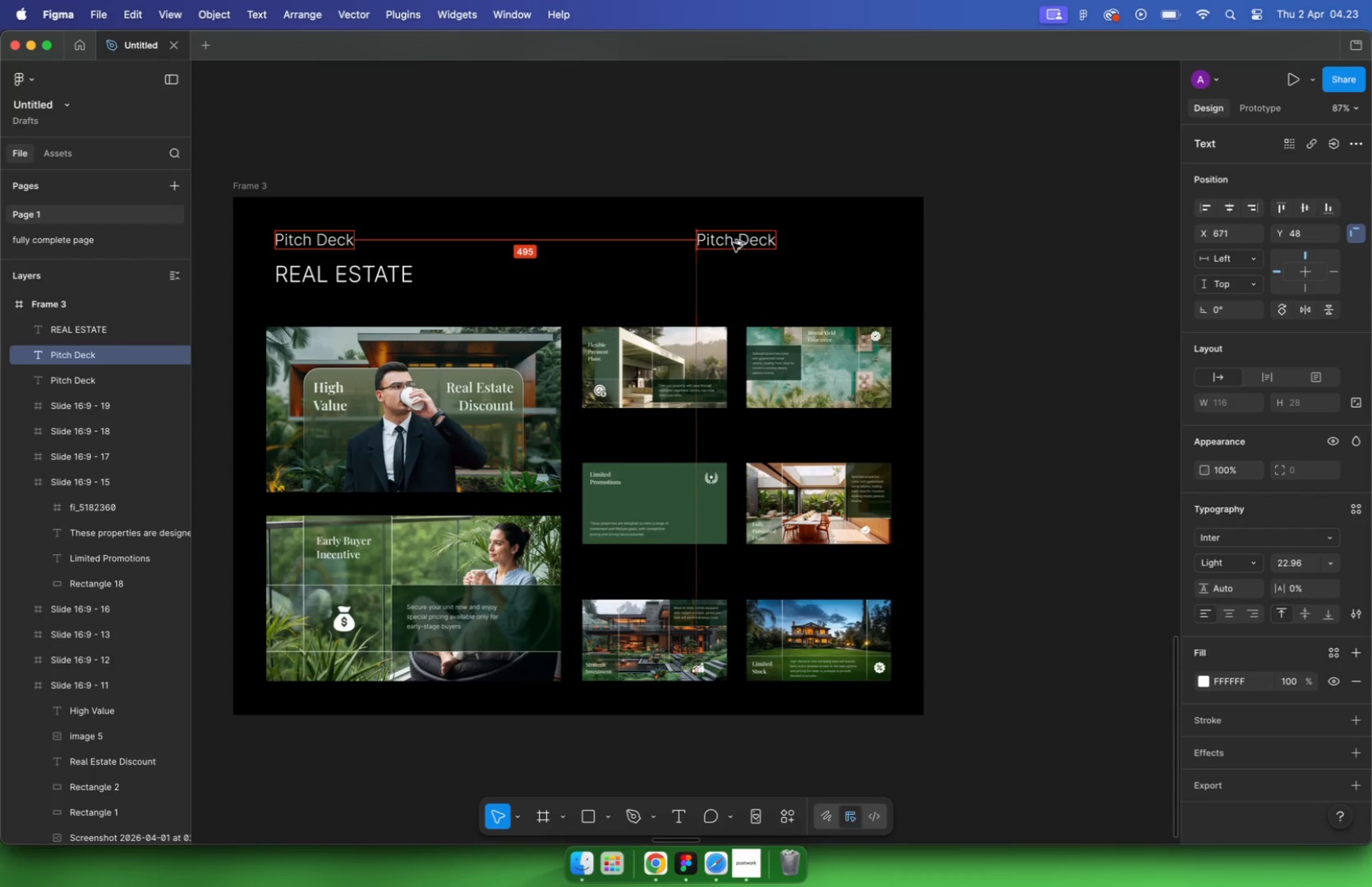 
hold_key(key=OptionLeft, duration=1.93)
 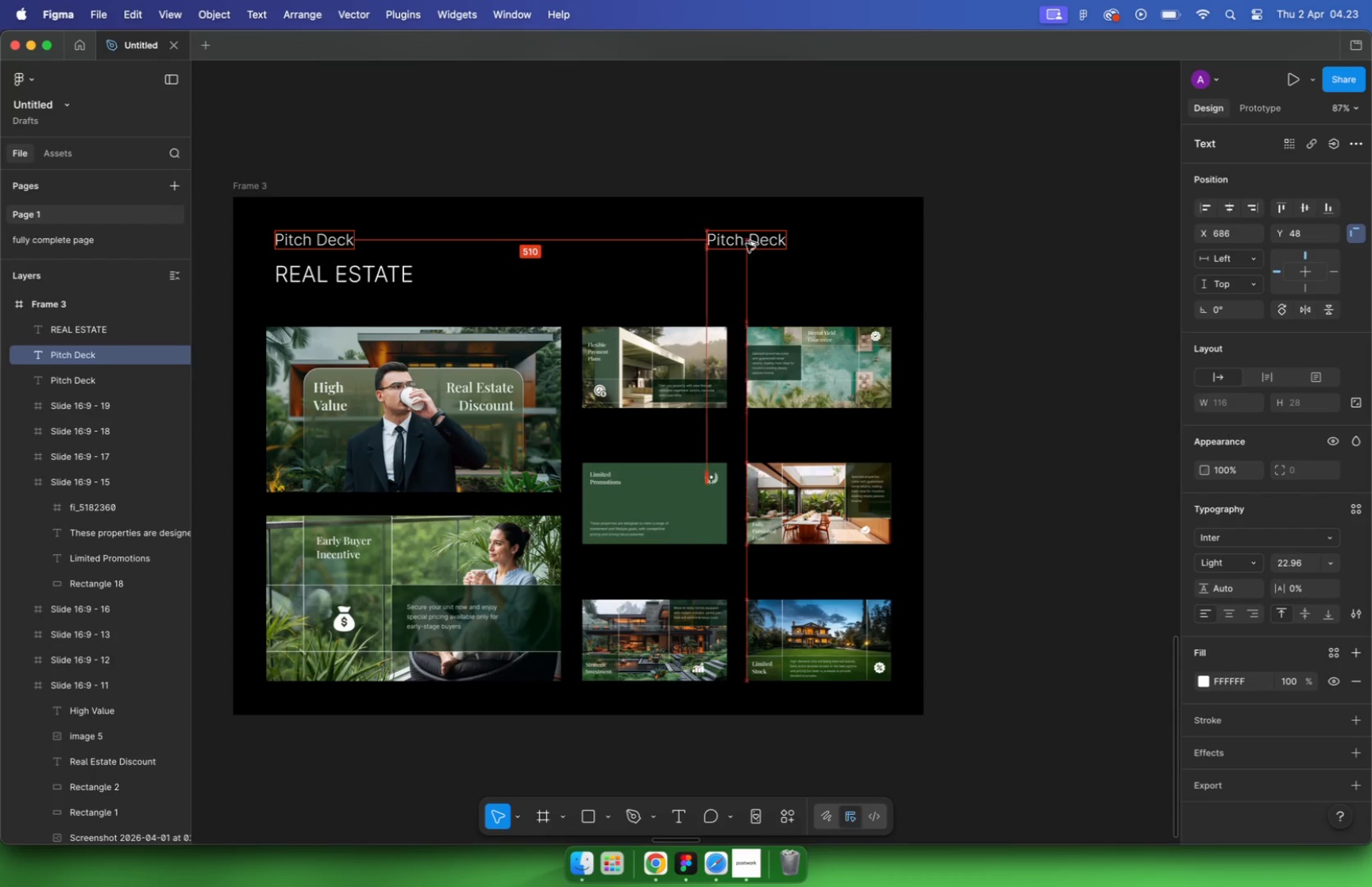 
double_click([861, 244])
 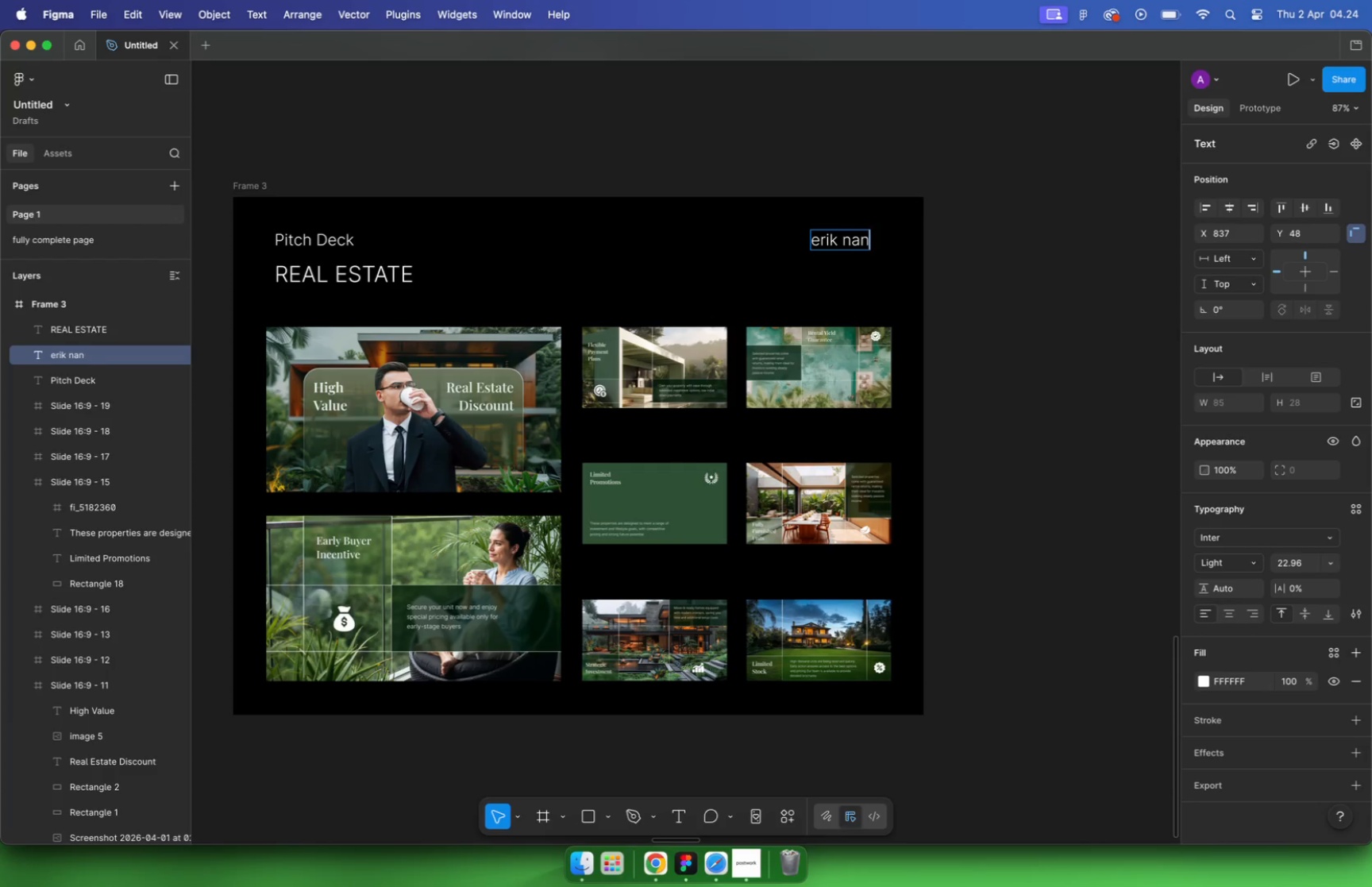 
type(erik nanda)
key(Backspace)
key(Backspace)
key(Backspace)
key(Backspace)
key(Backspace)
key(Backspace)
key(Backspace)
key(Backspace)
key(Backspace)
key(Backspace)
type(Er)
key(Backspace)
key(Backspace)
key(Backspace)
type(upwork.er)
key(Backspace)
key(Backspace)
key(Backspace)
type(/)
 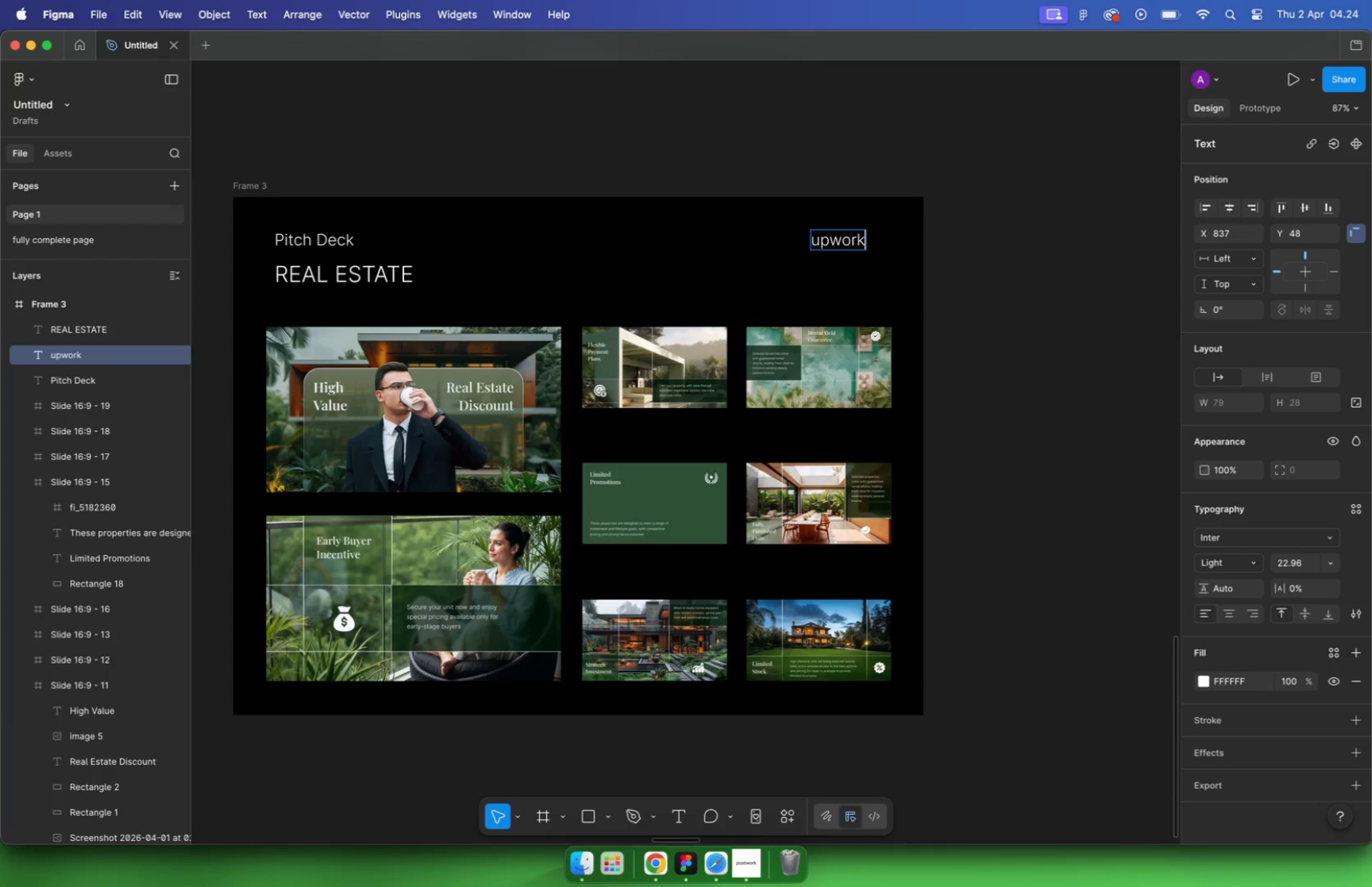 
 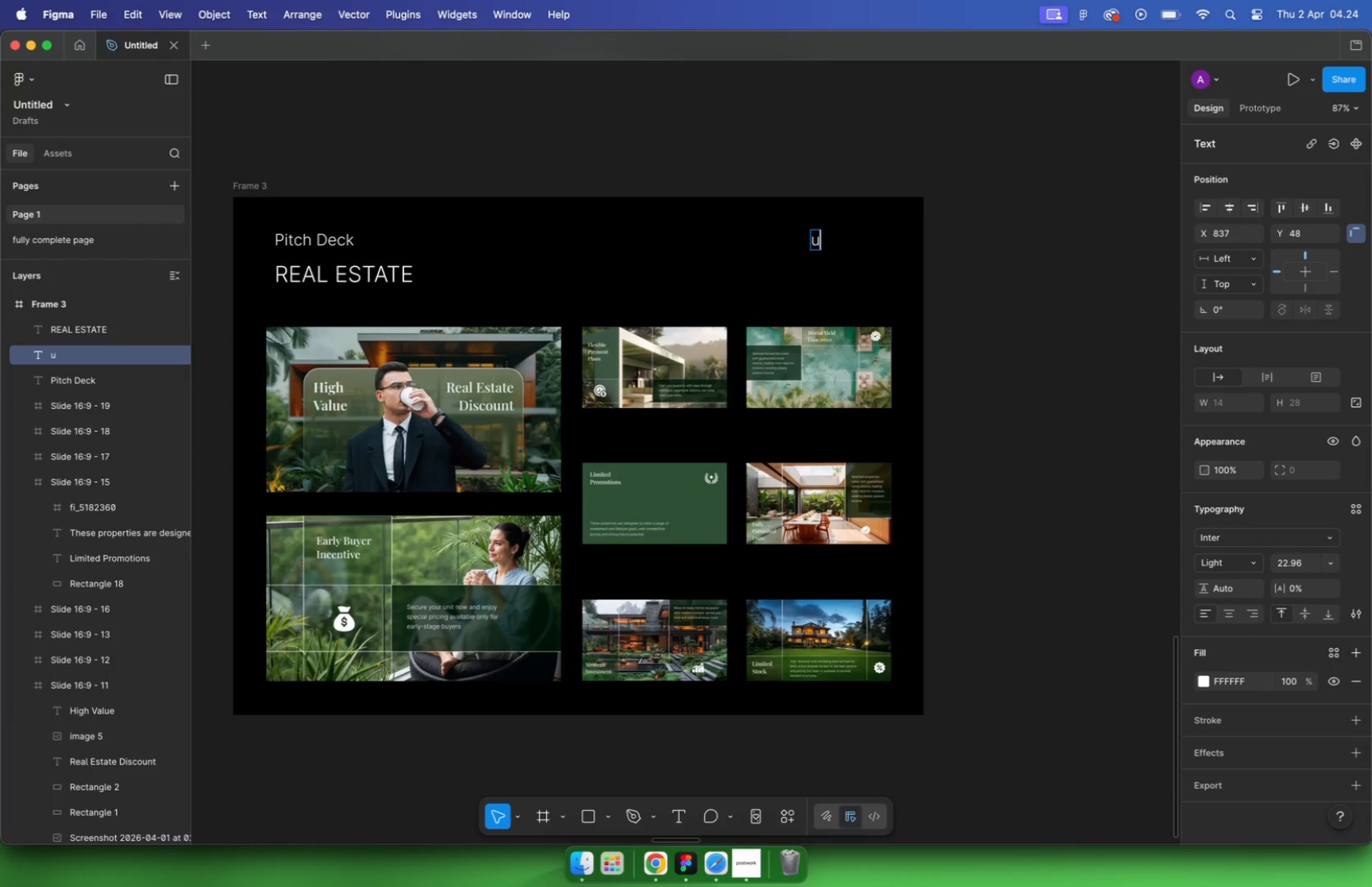 
key(Enter)
 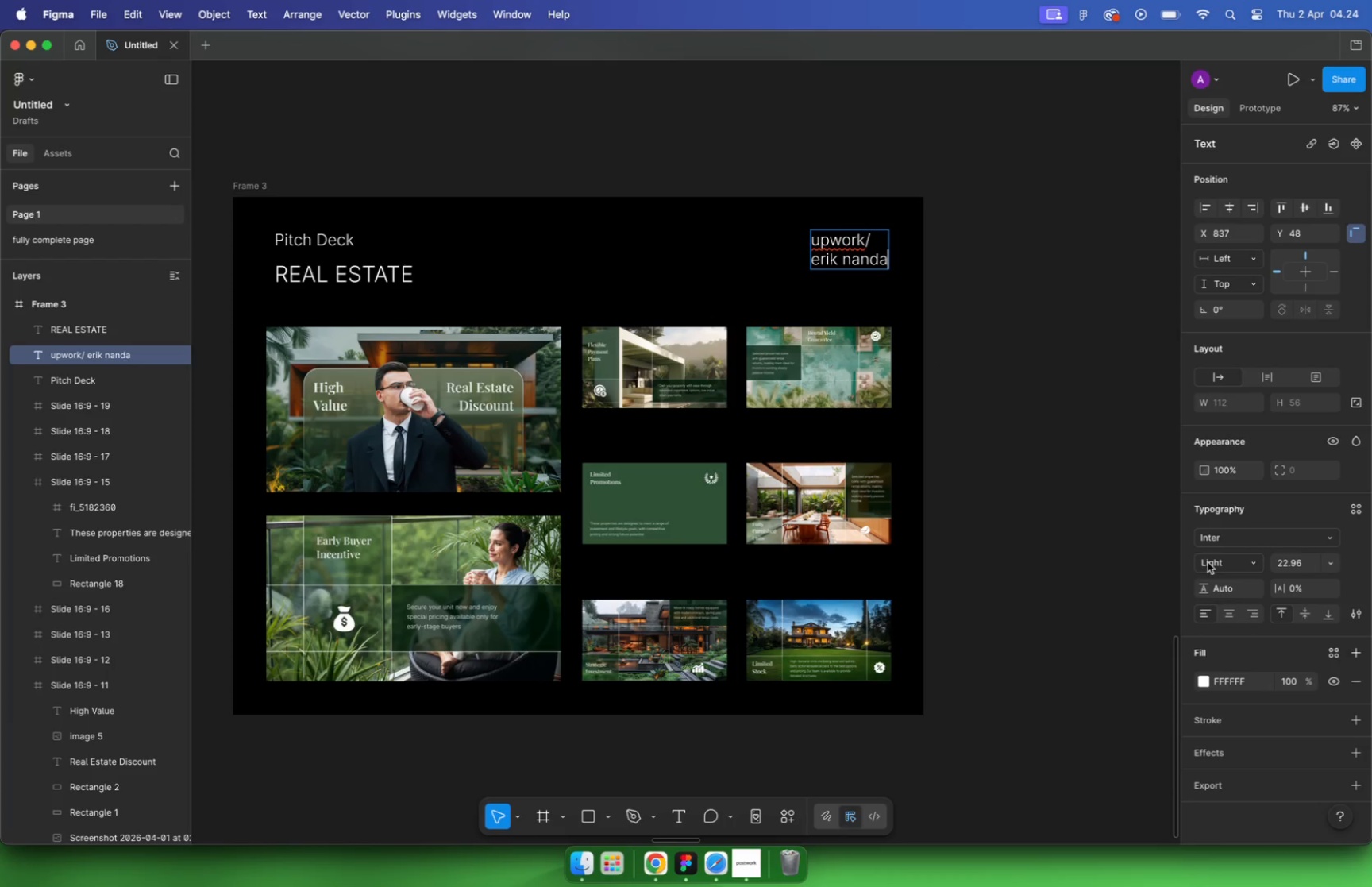 
type(erik nanda)
 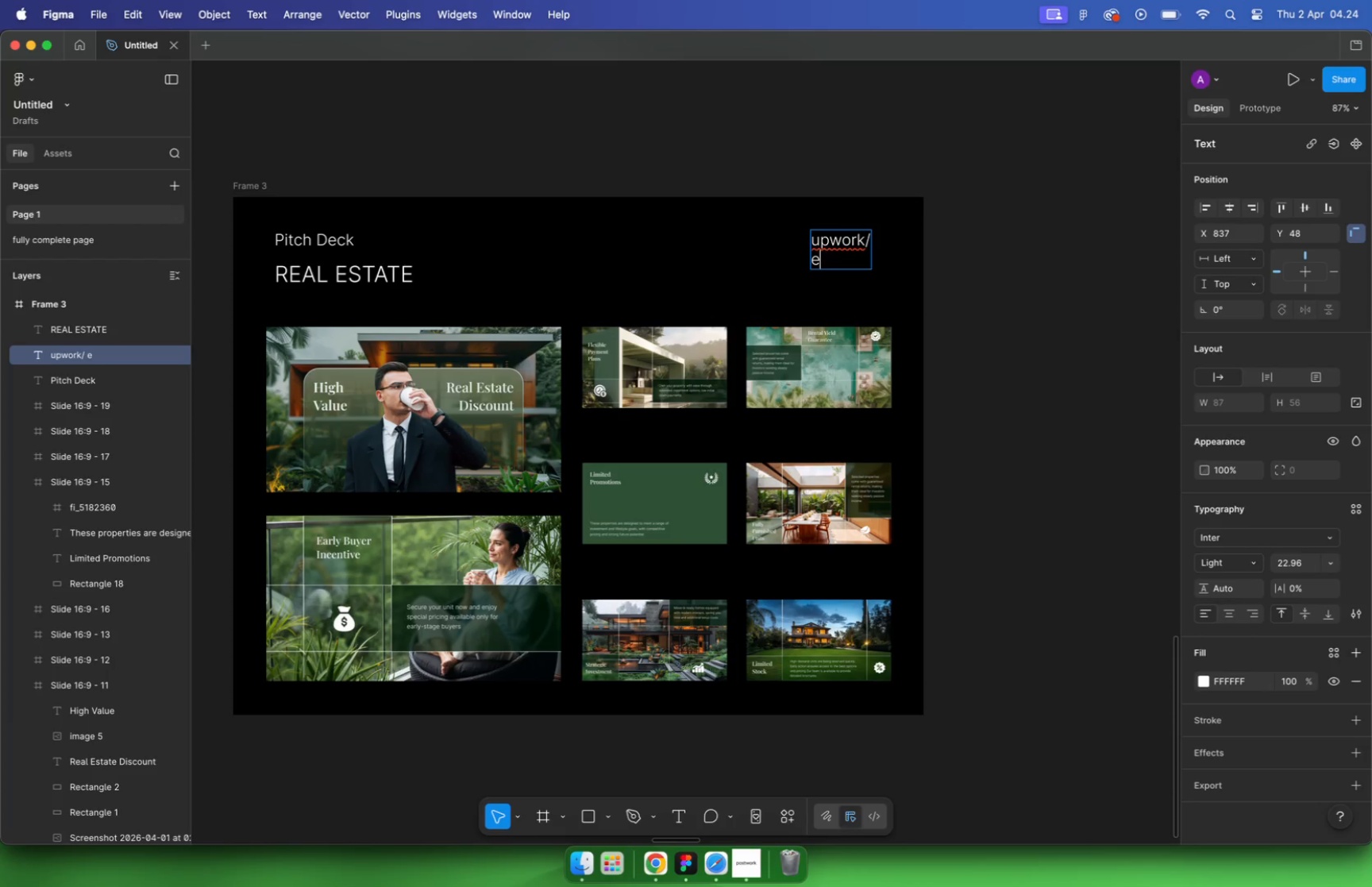 
left_click([938, 291])
 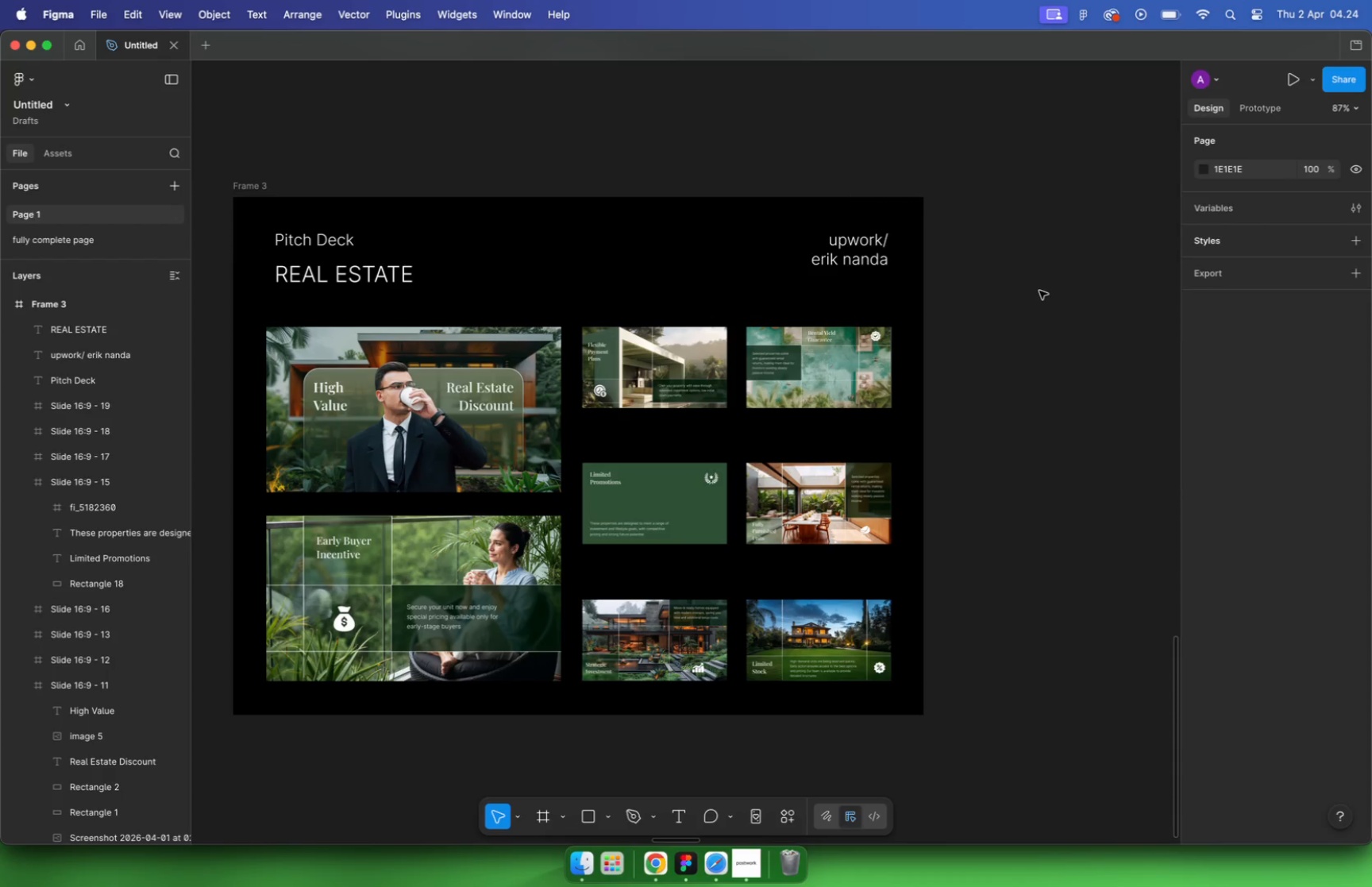 
left_click([857, 255])
 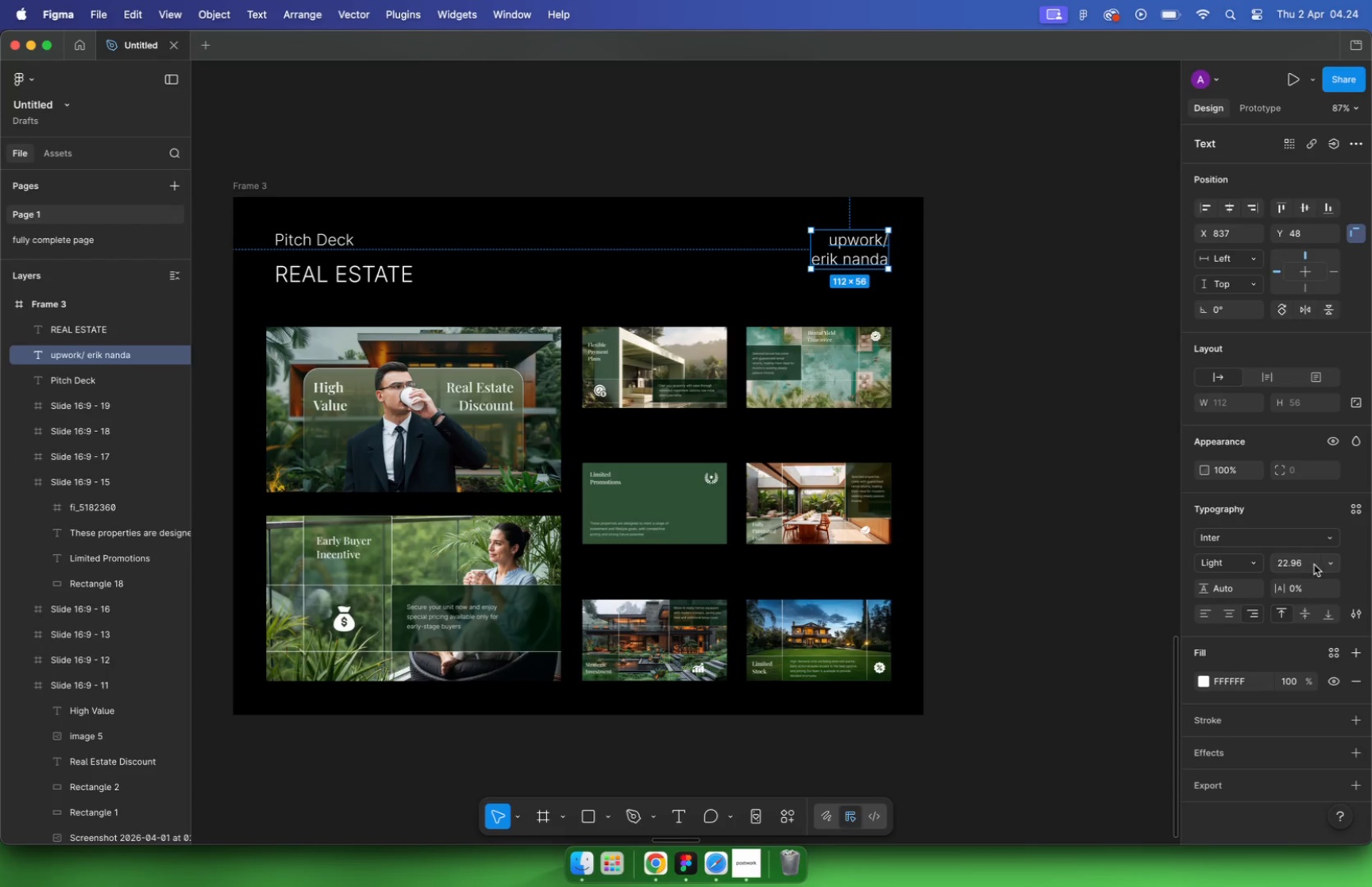 
left_click([1314, 564])
 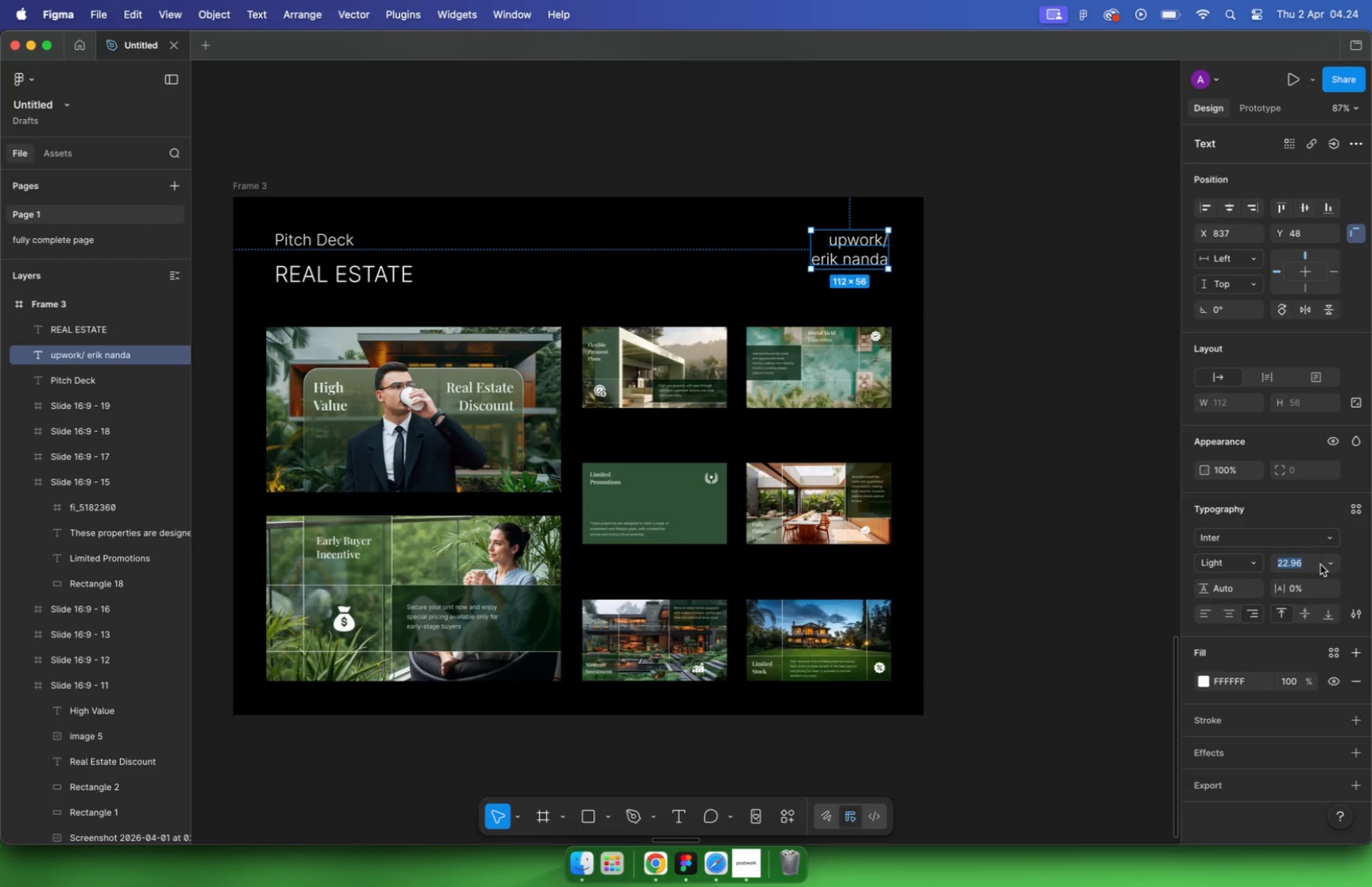 
left_click([1338, 565])
 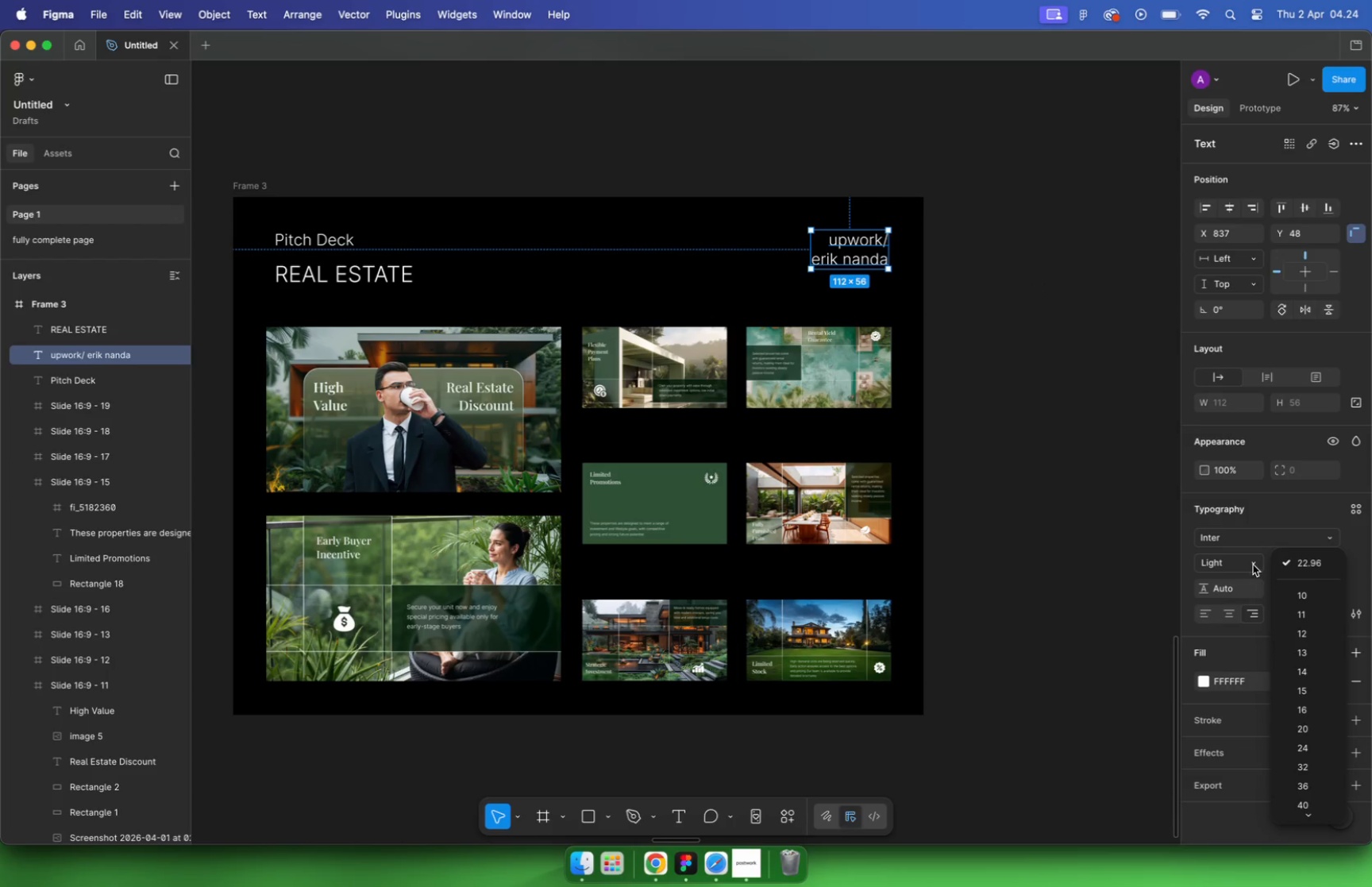 
left_click([1252, 564])
 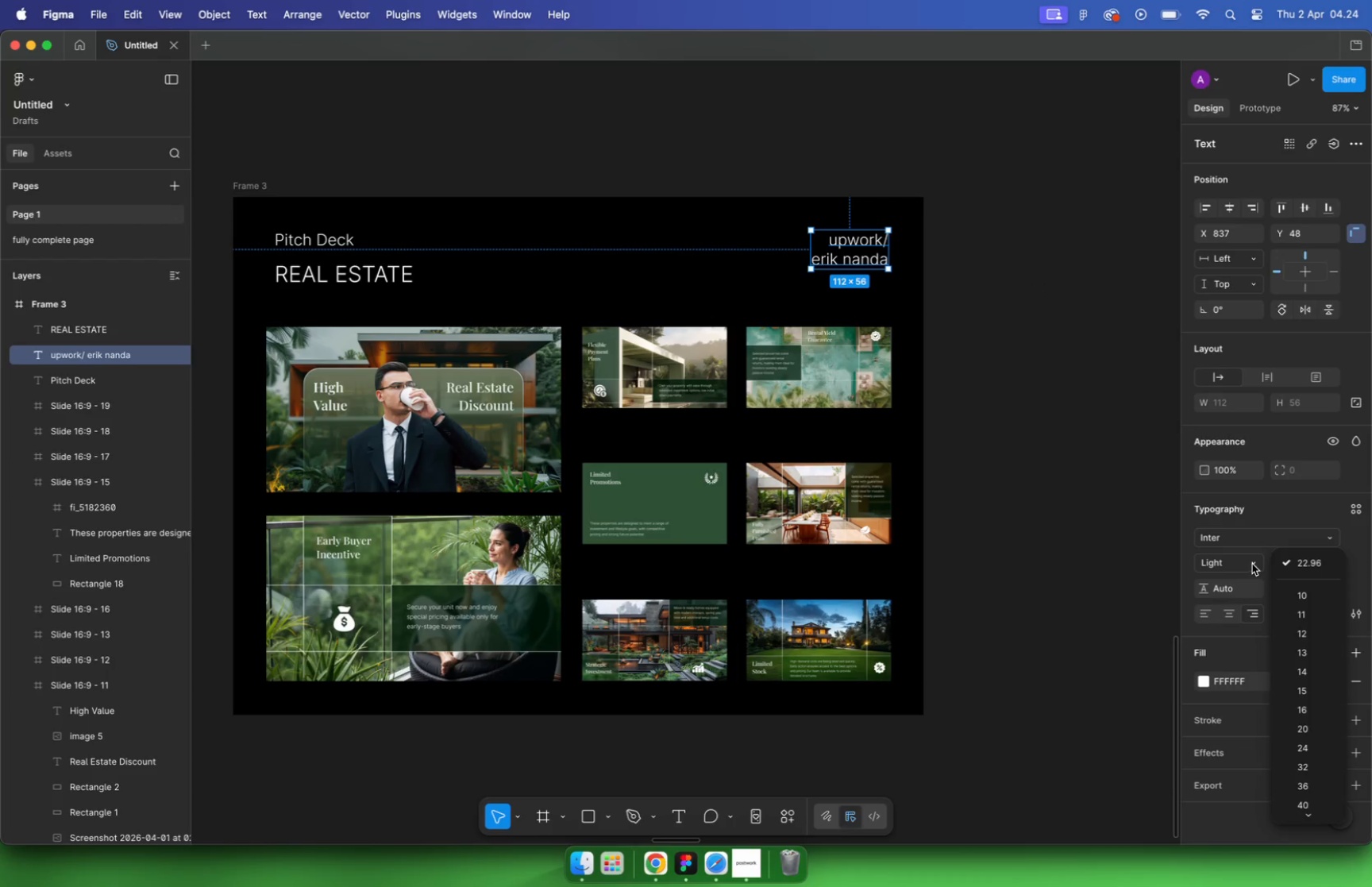 
left_click([1316, 562])
 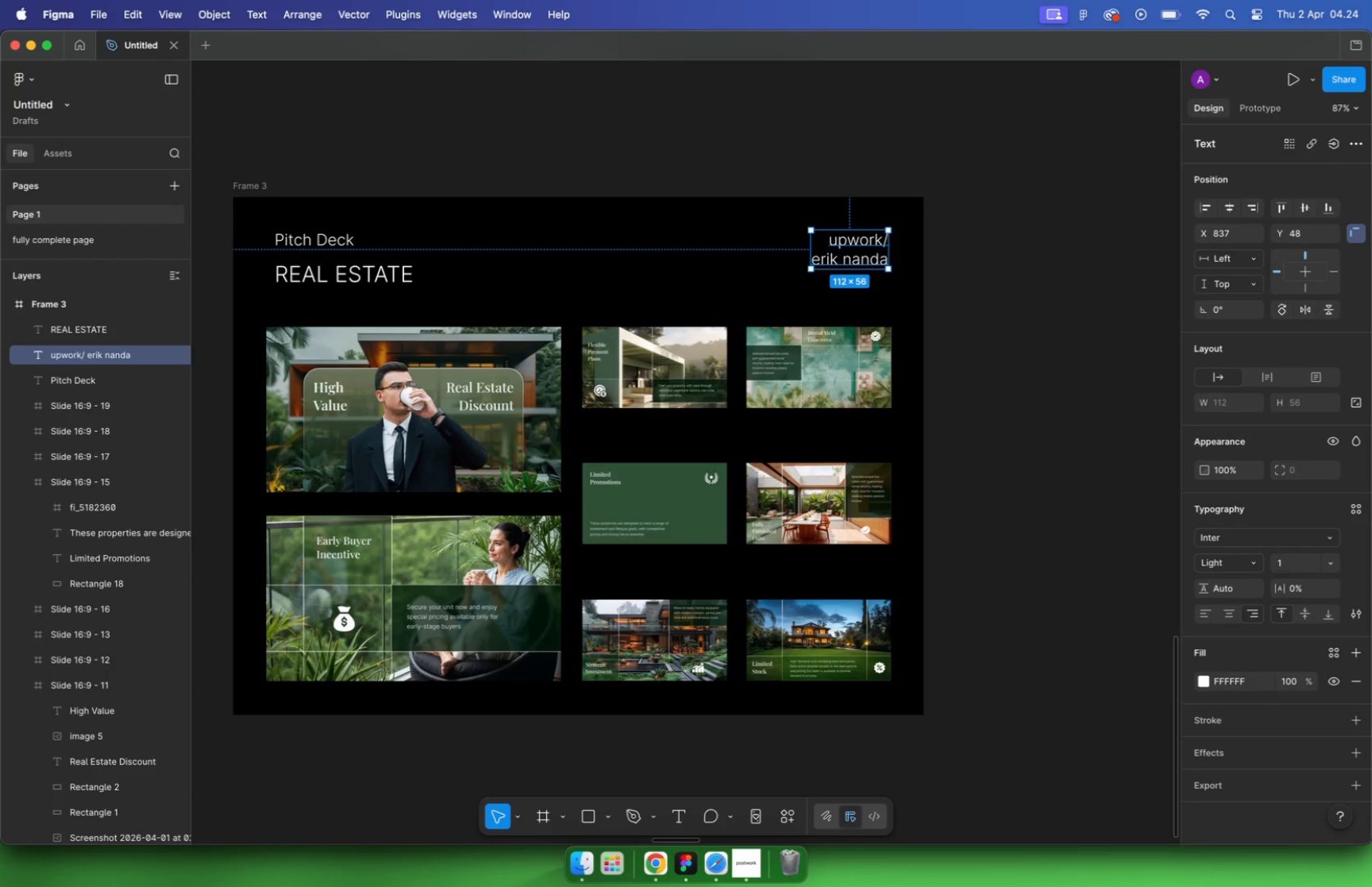 
type(16)
 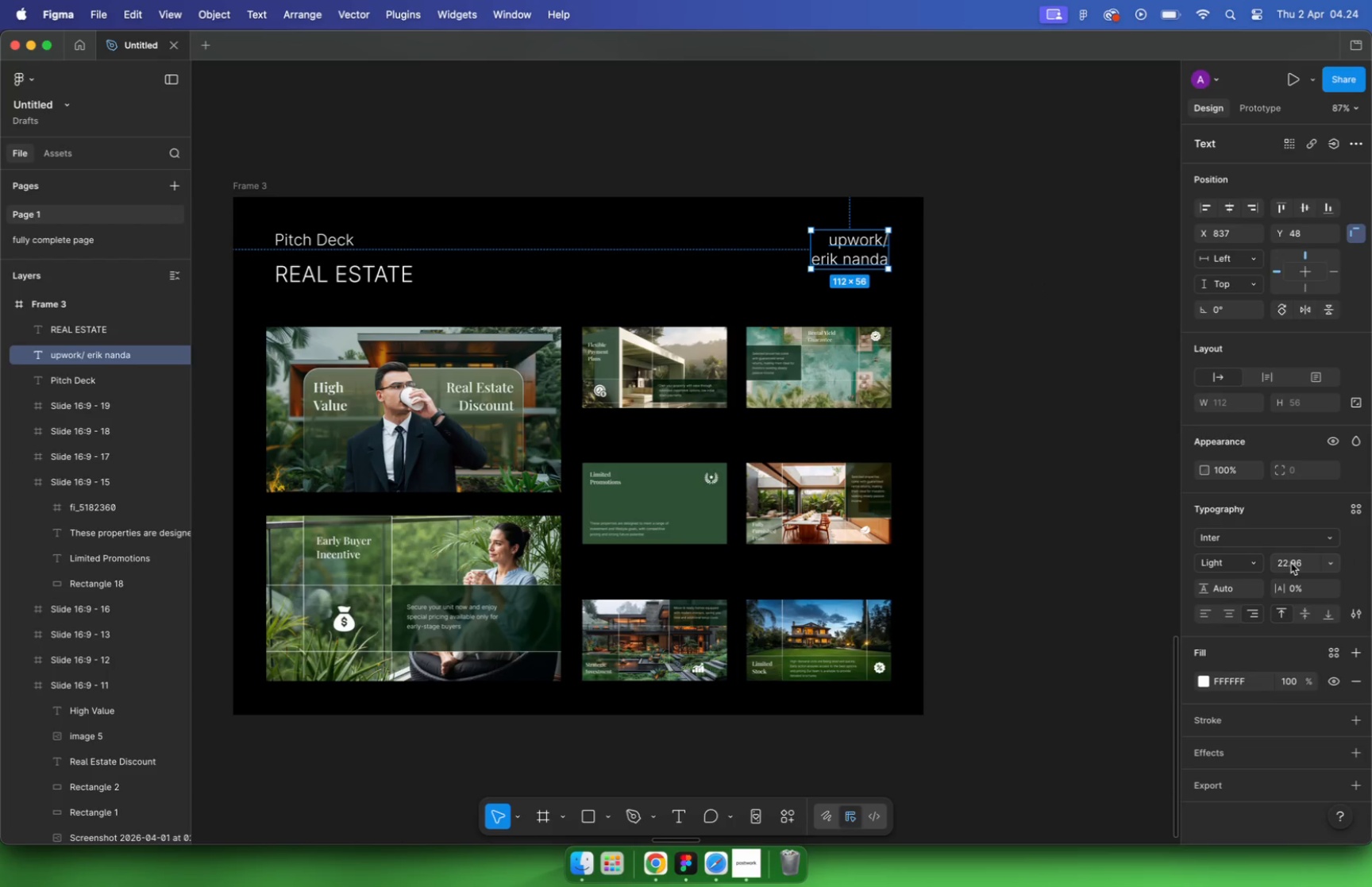 
key(Enter)
 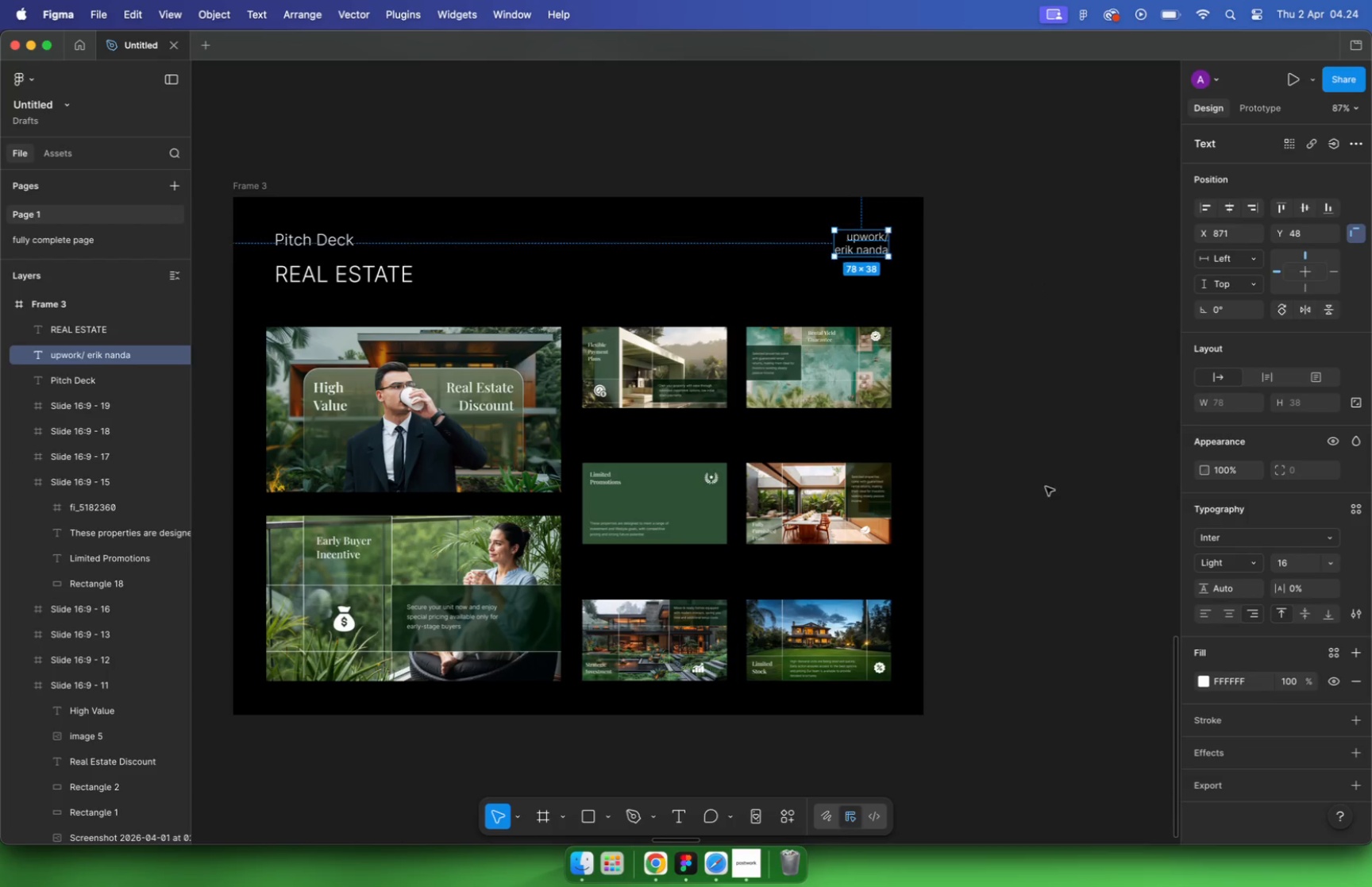 
left_click([958, 394])
 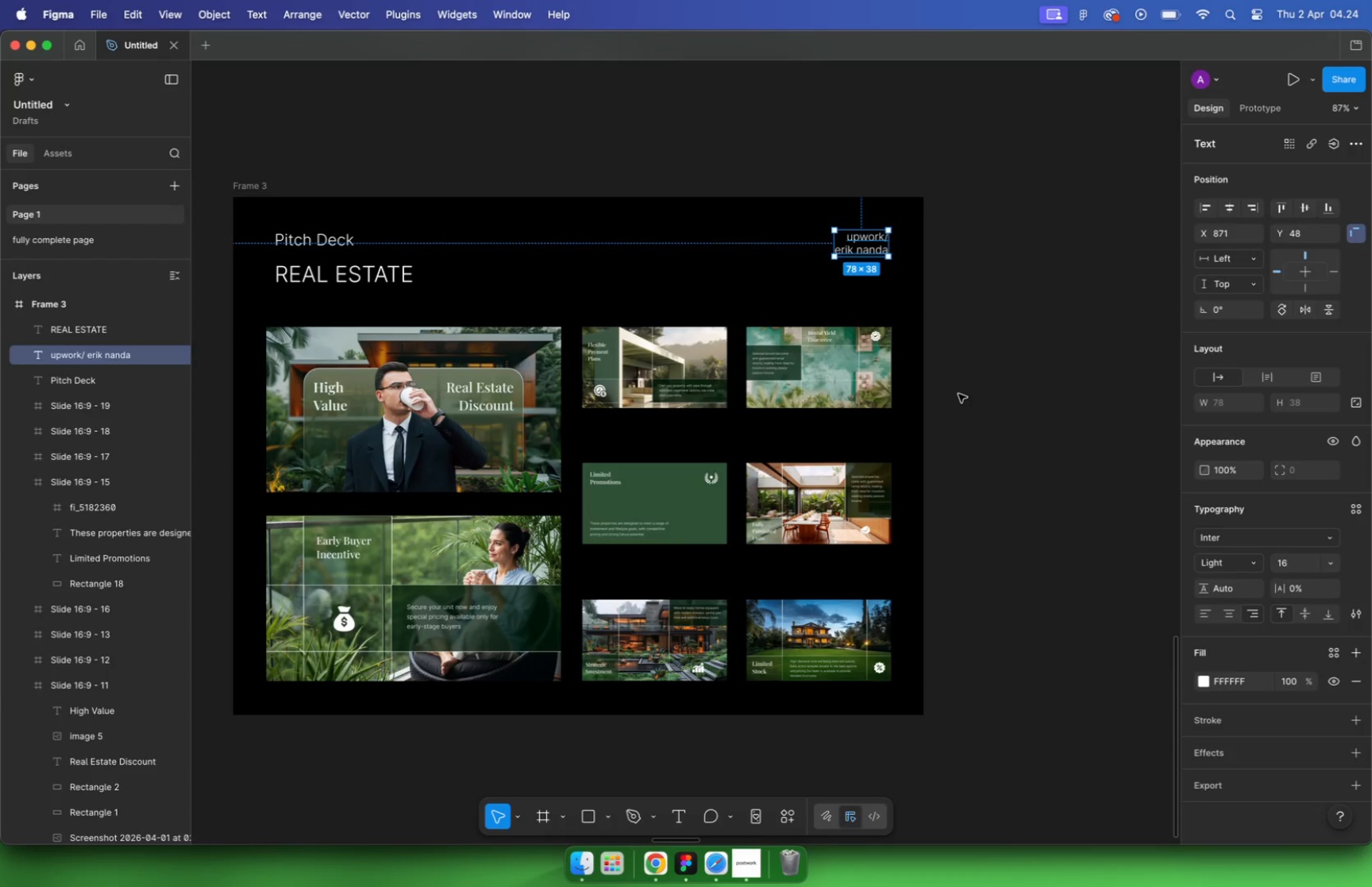 
left_click([281, 242])
 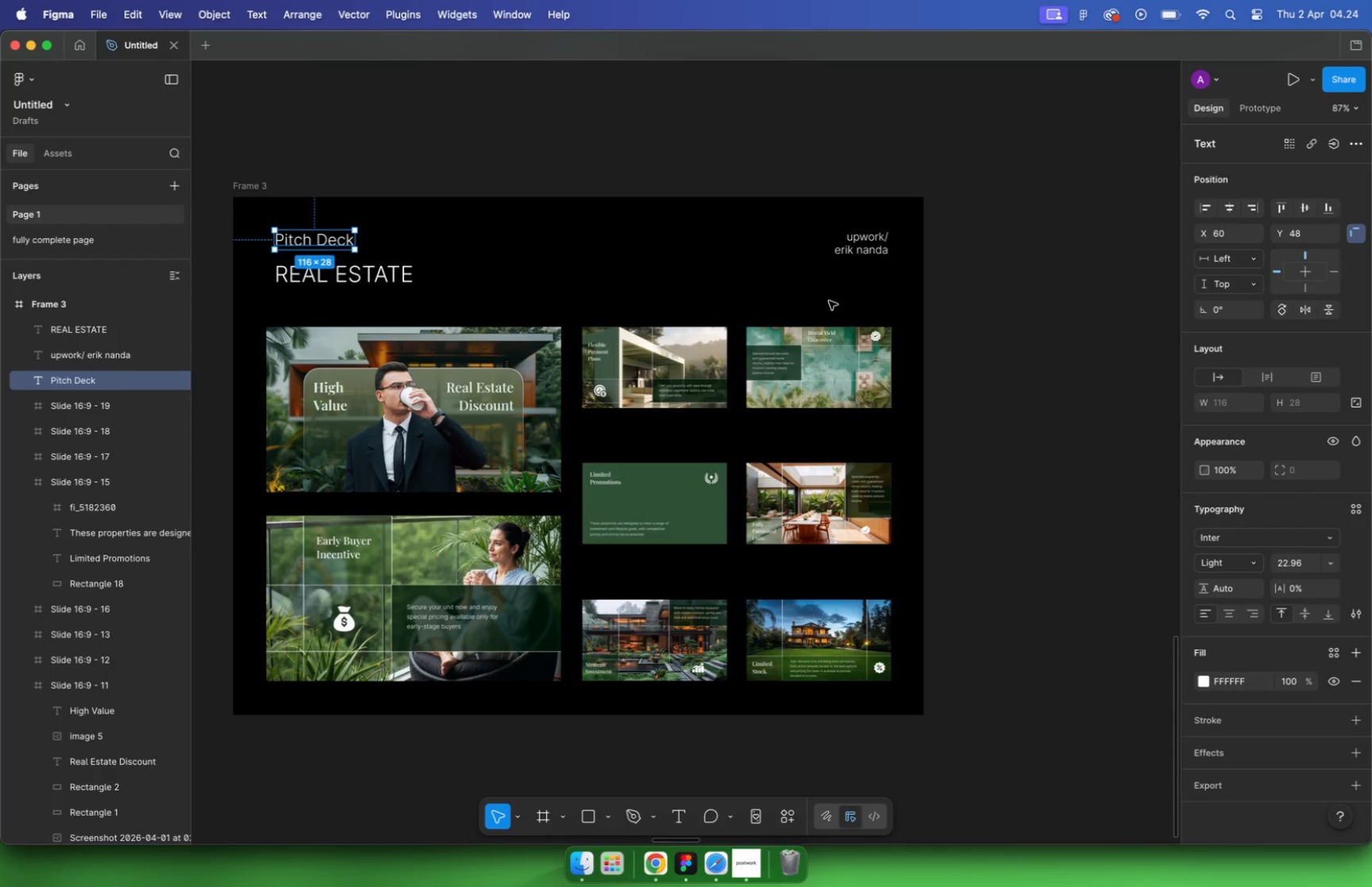 
hold_key(key=ShiftLeft, duration=1.11)
left_click([859, 251])
 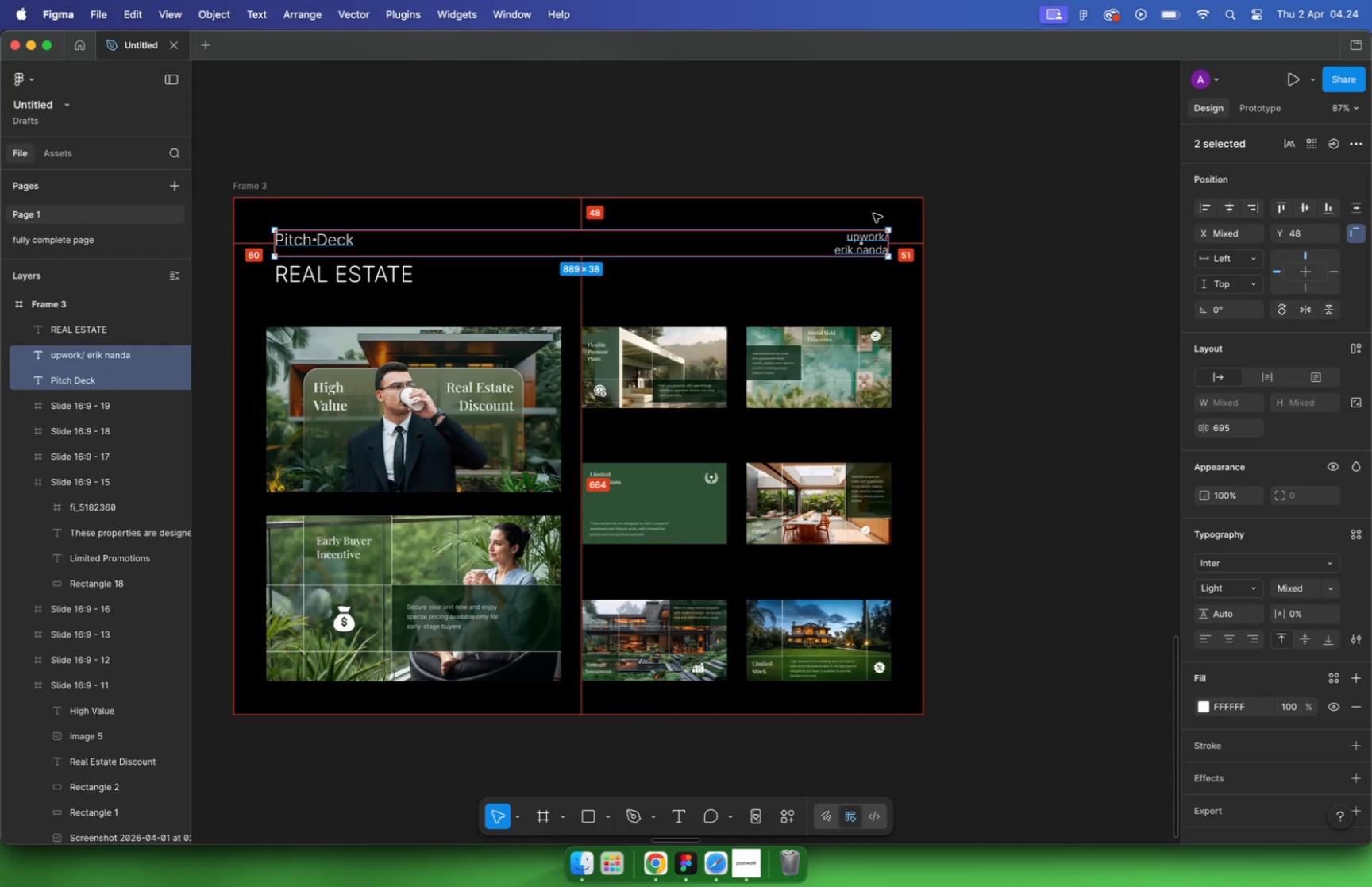 
hold_key(key=OptionLeft, duration=2.07)
 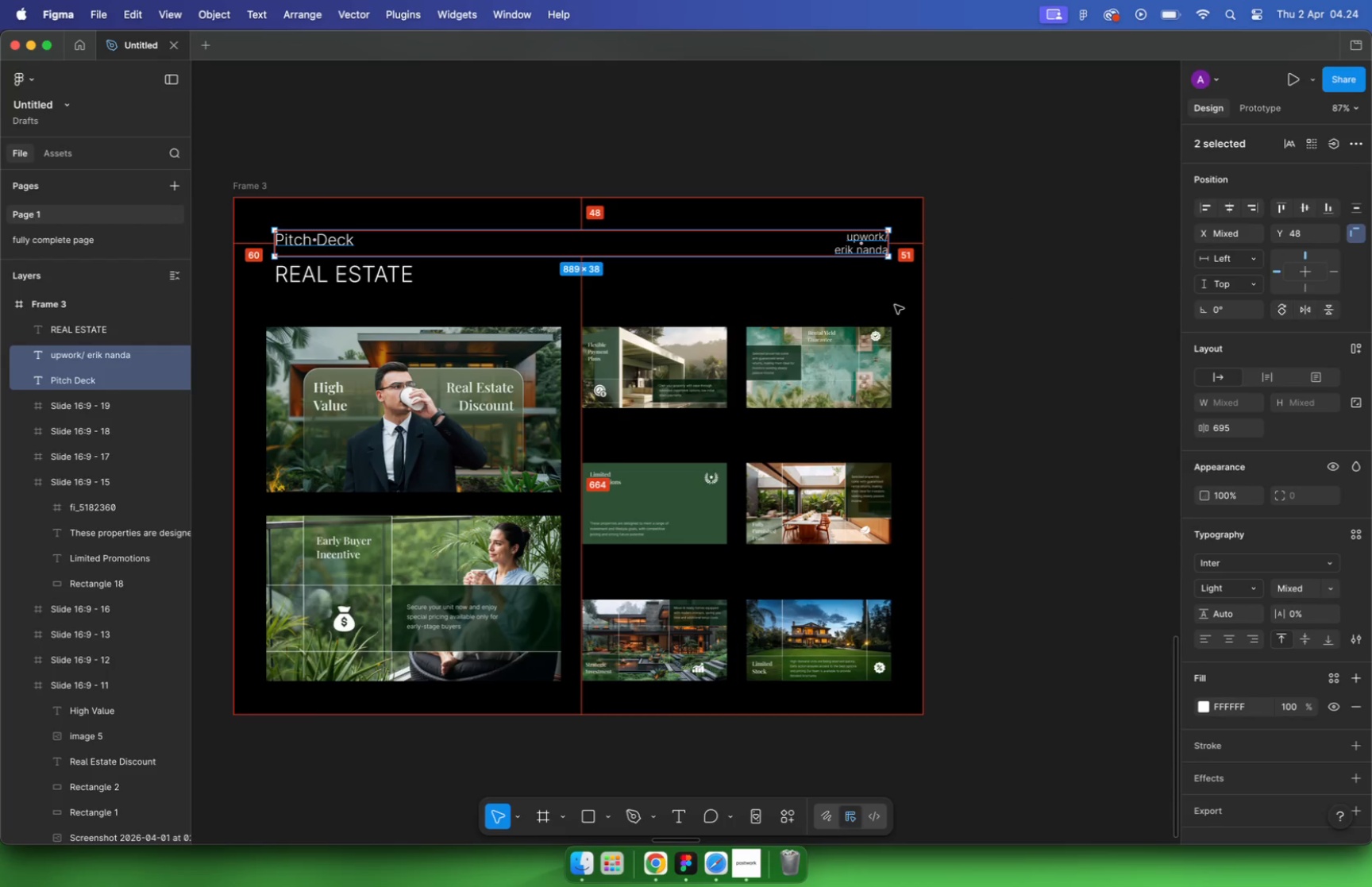 
left_click([1051, 294])
 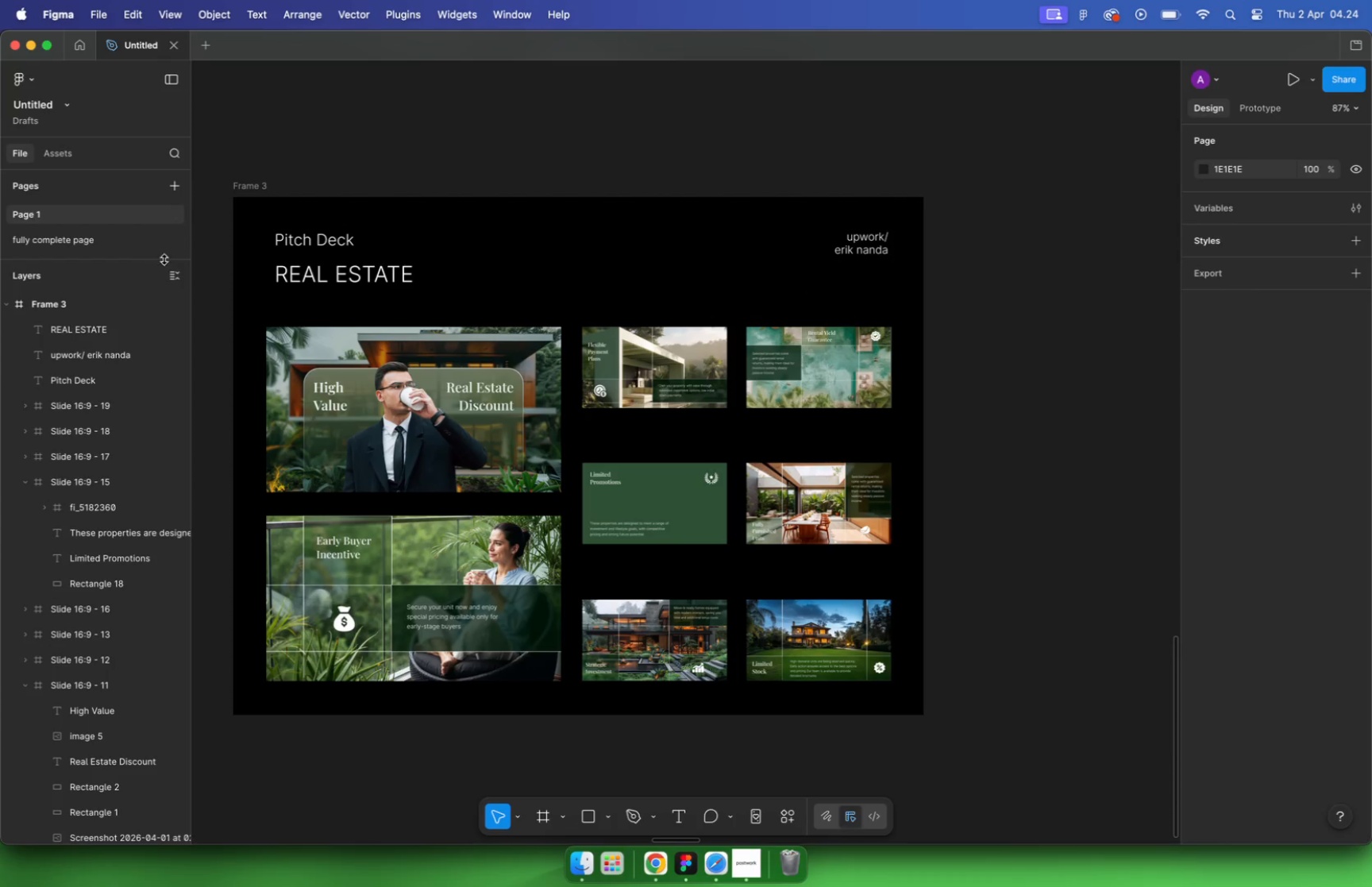 
left_click([310, 275])
 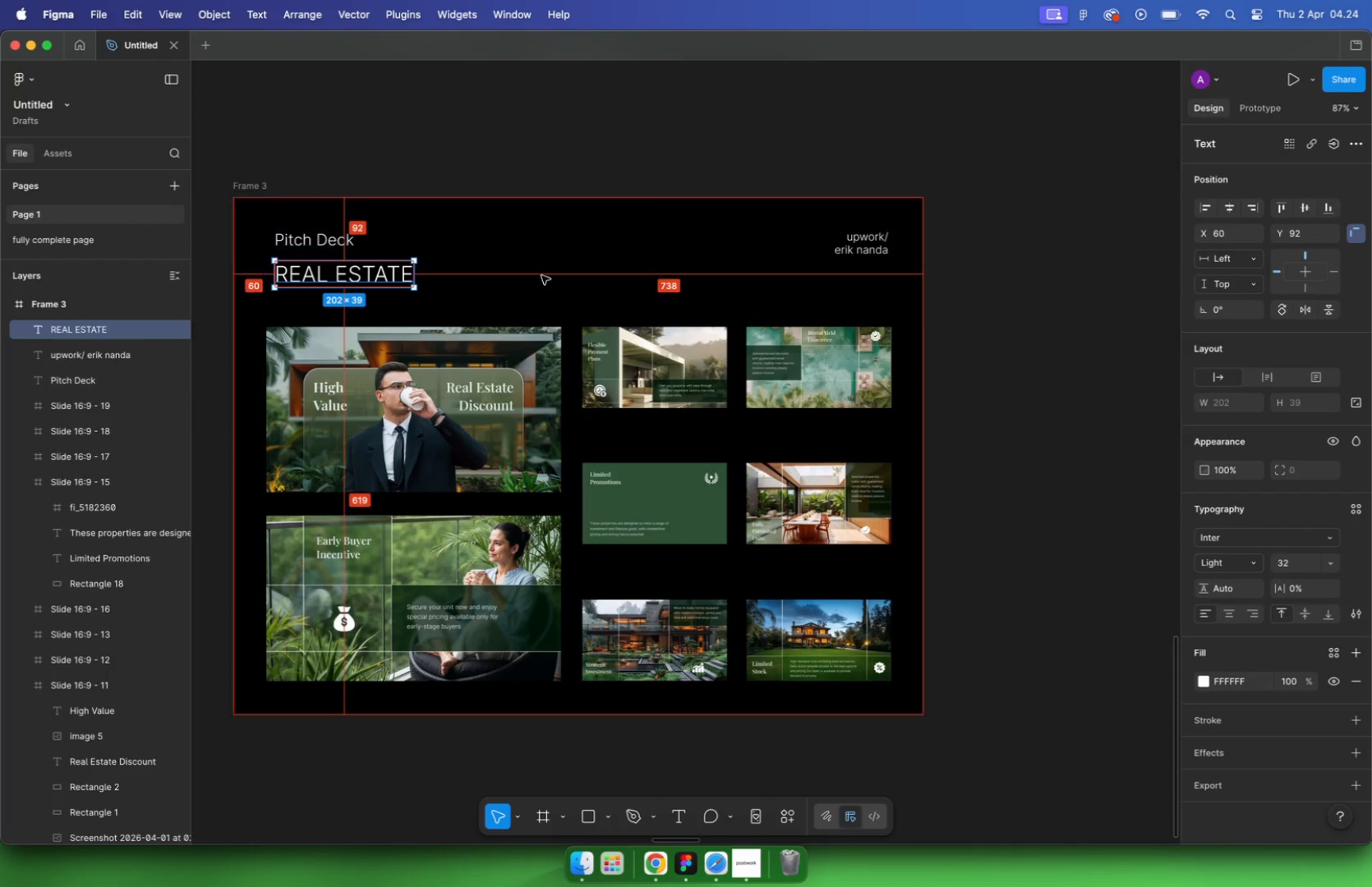 
hold_key(key=OptionLeft, duration=1.08)
 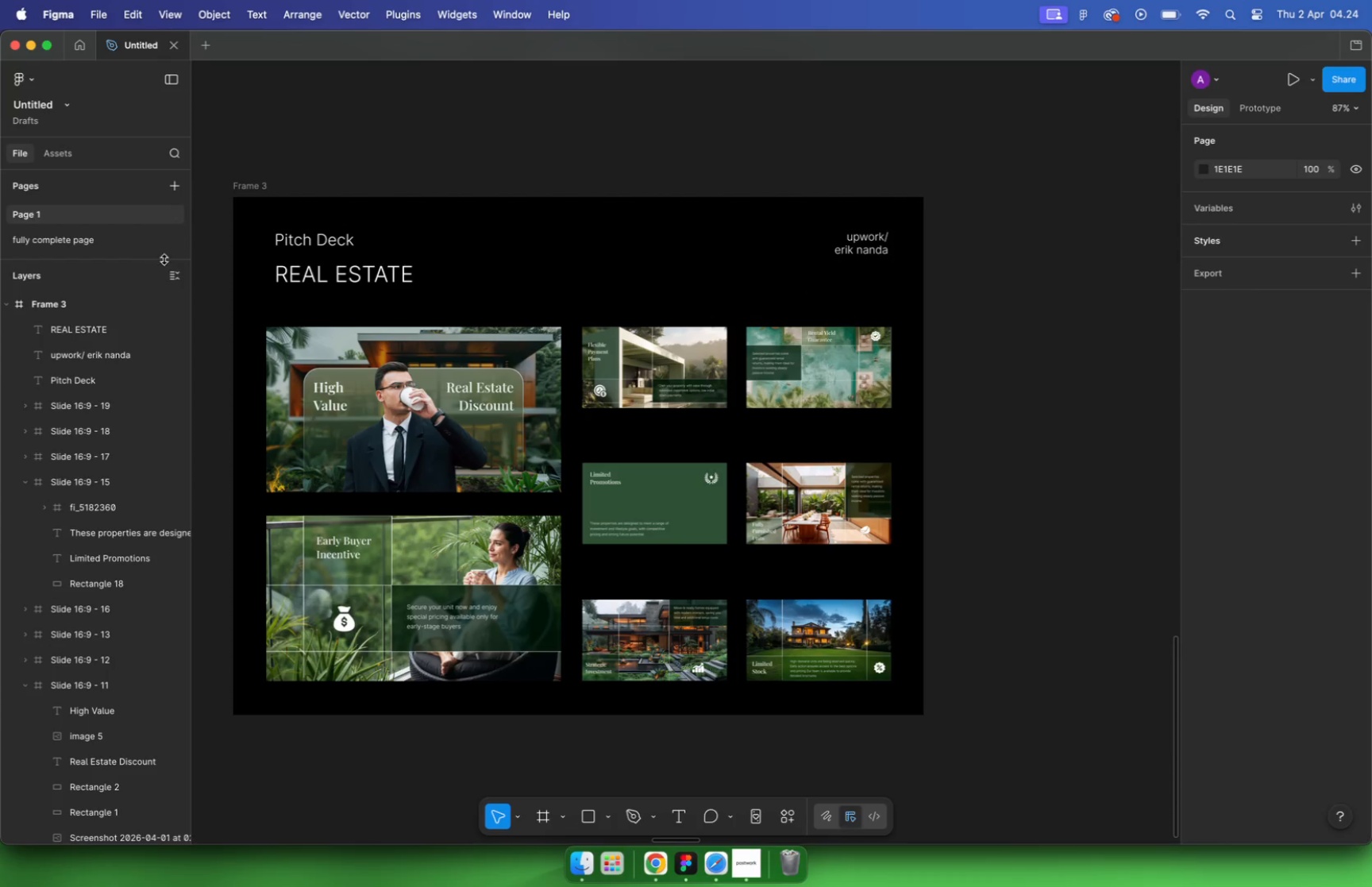 
left_click([1027, 330])
 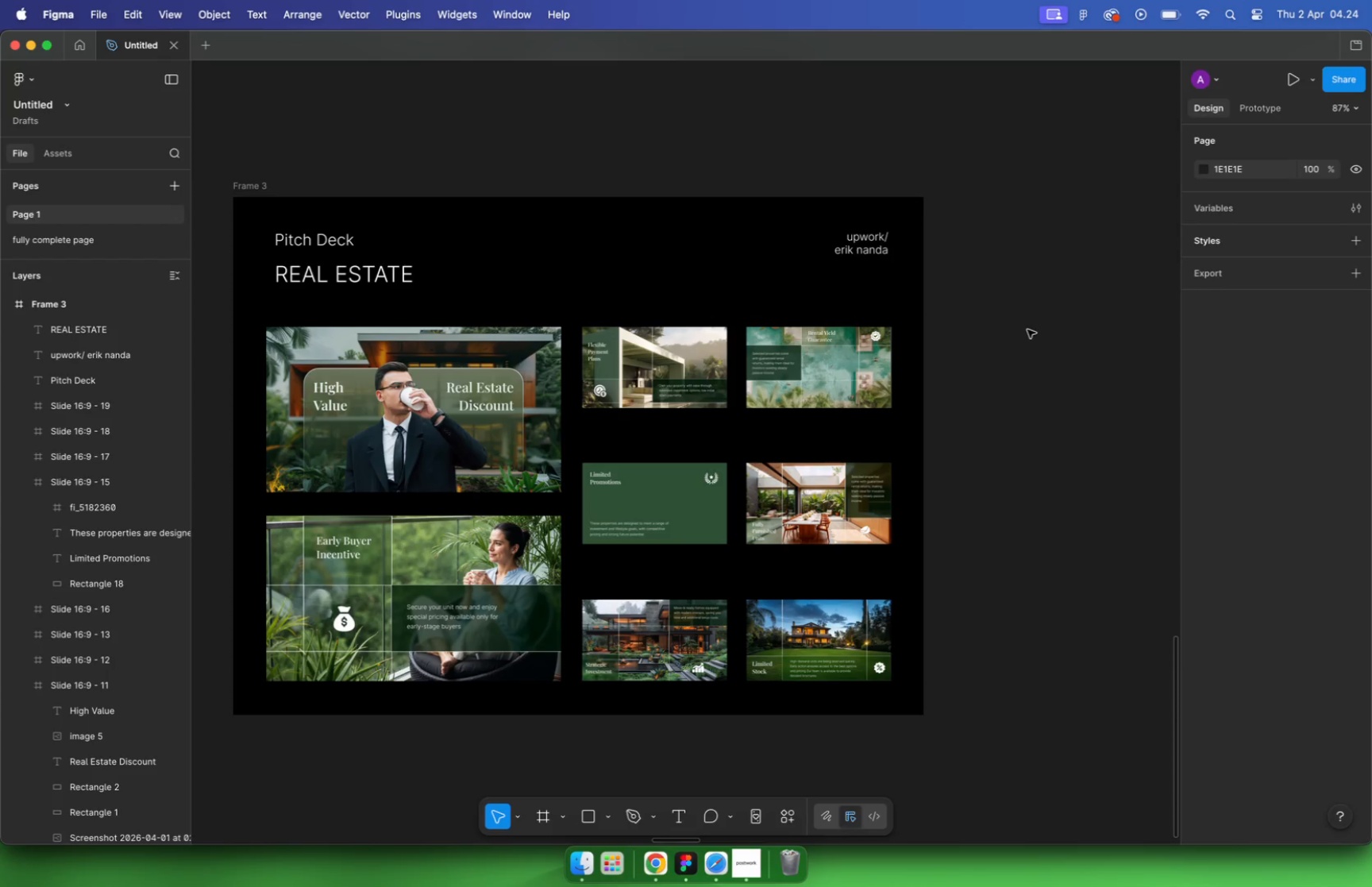 
wait(7.03)
 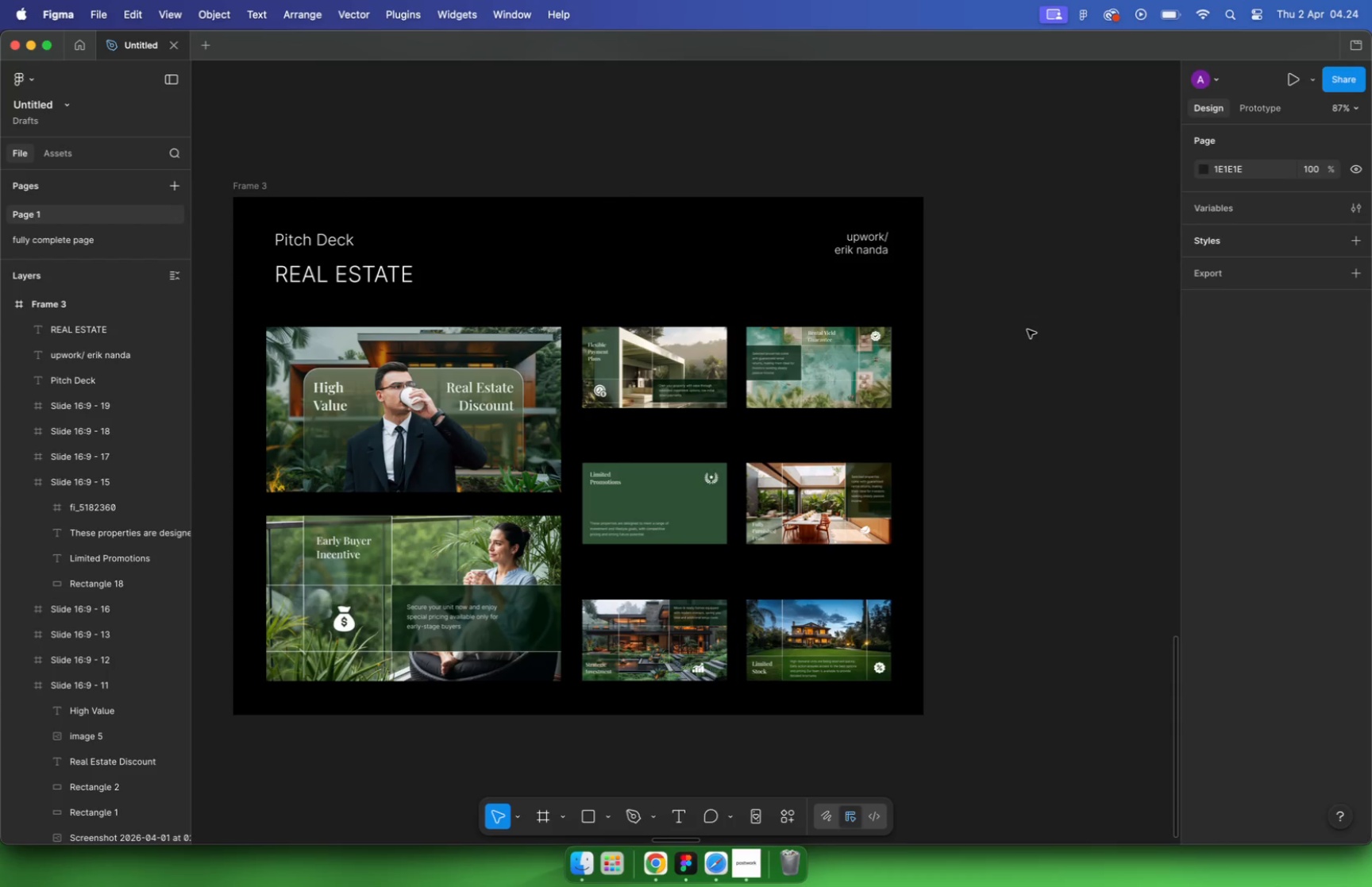 
hold_key(key=OptionLeft, duration=0.92)
scroll: coordinate [648, 288], scroll_direction: down, amount: 17.0
 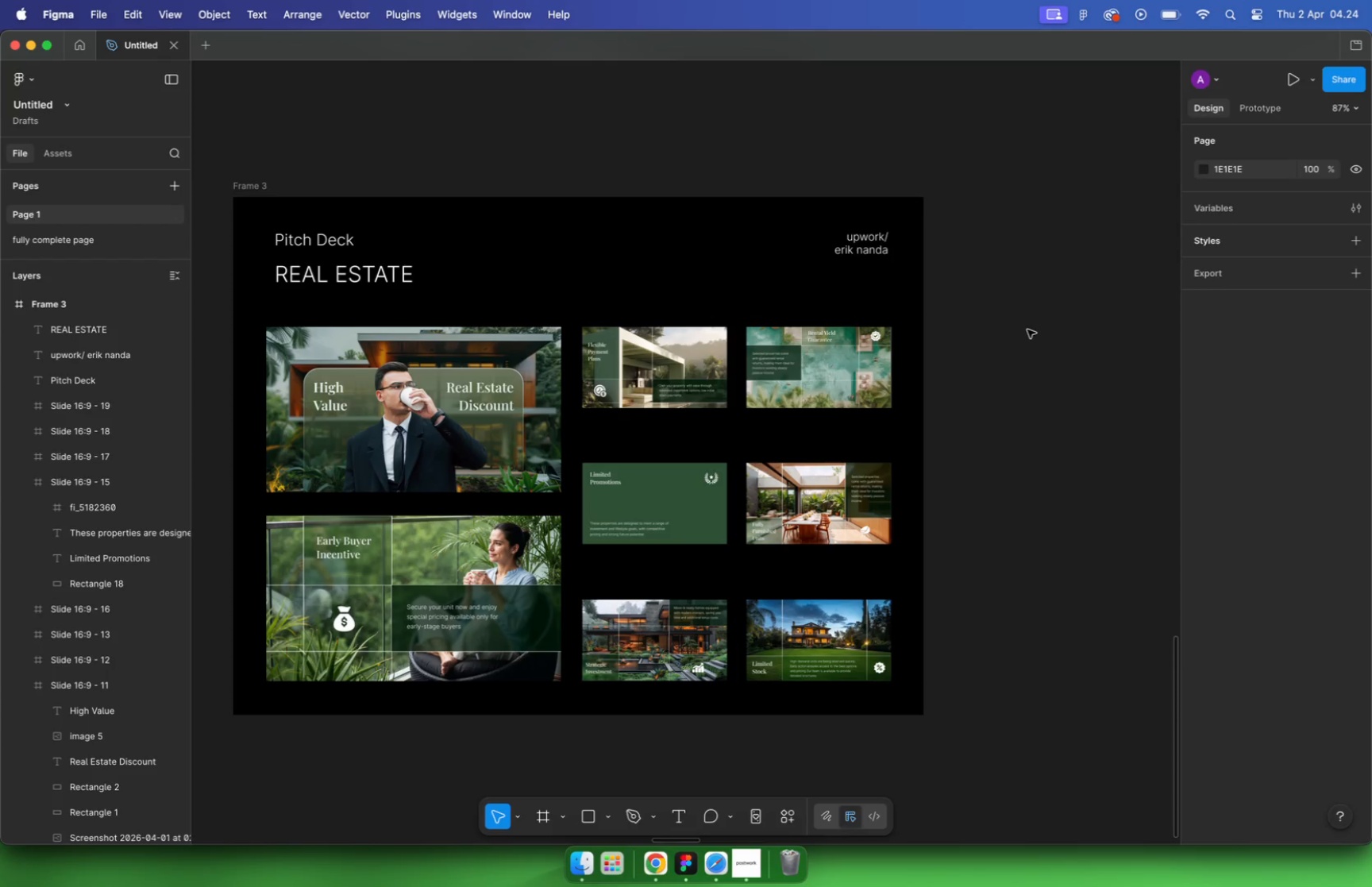 
key(Meta+CommandLeft)
 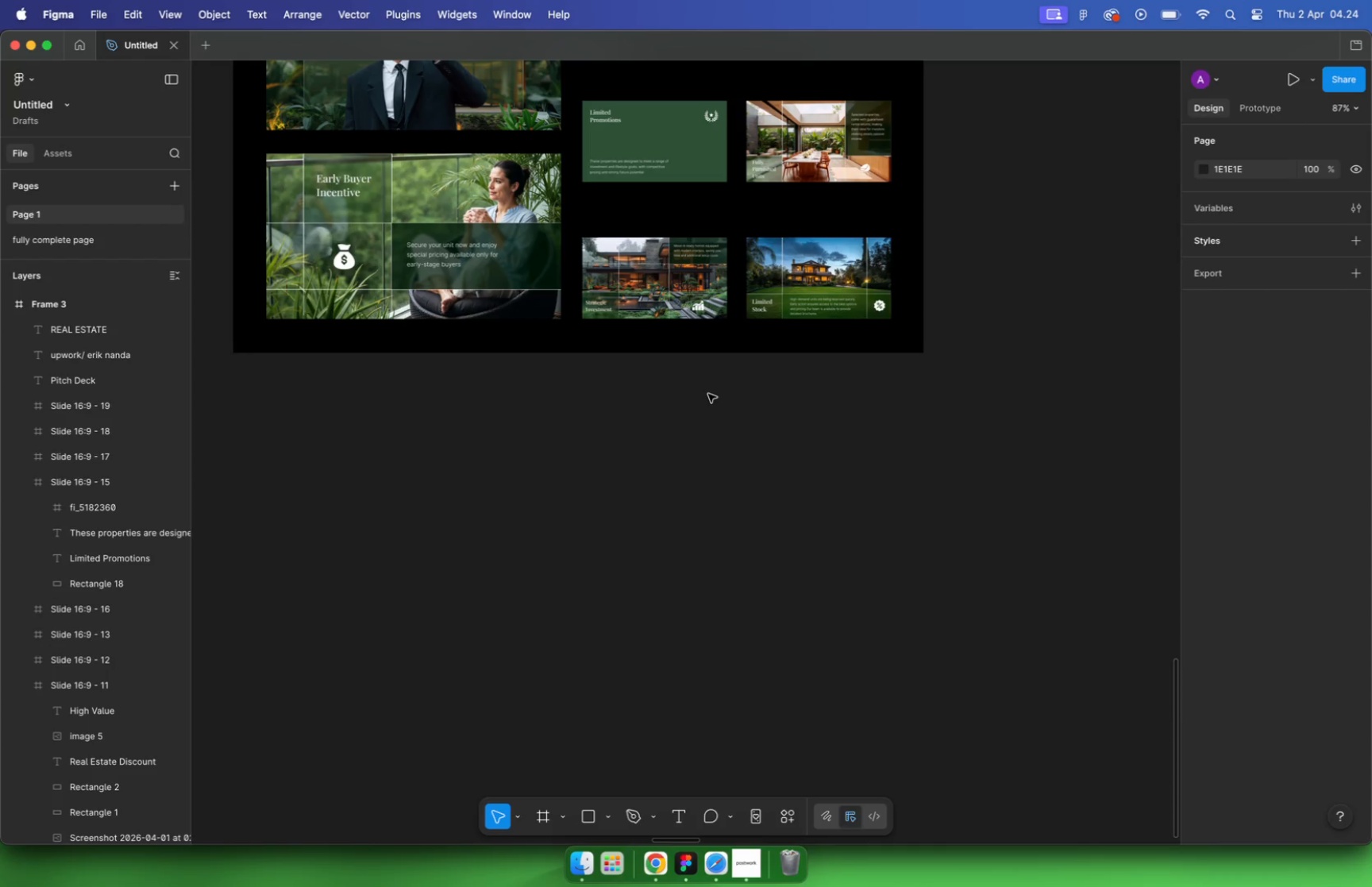 
hold_key(key=CommandLeft, duration=0.81)
scroll: coordinate [707, 392], scroll_direction: down, amount: 10.0
 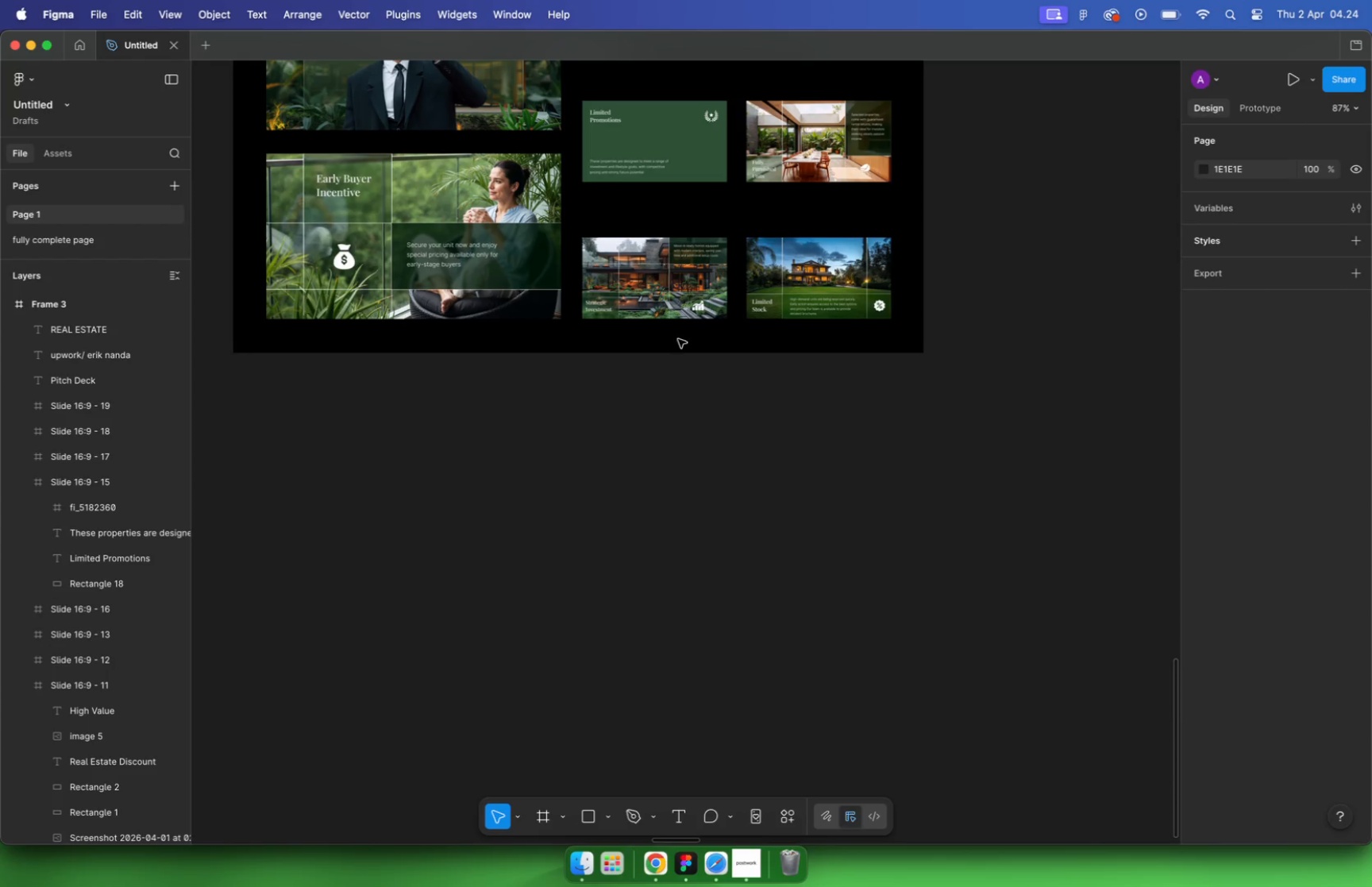 
left_click_drag(start_coordinate=[501, 112], to_coordinate=[556, 392])
 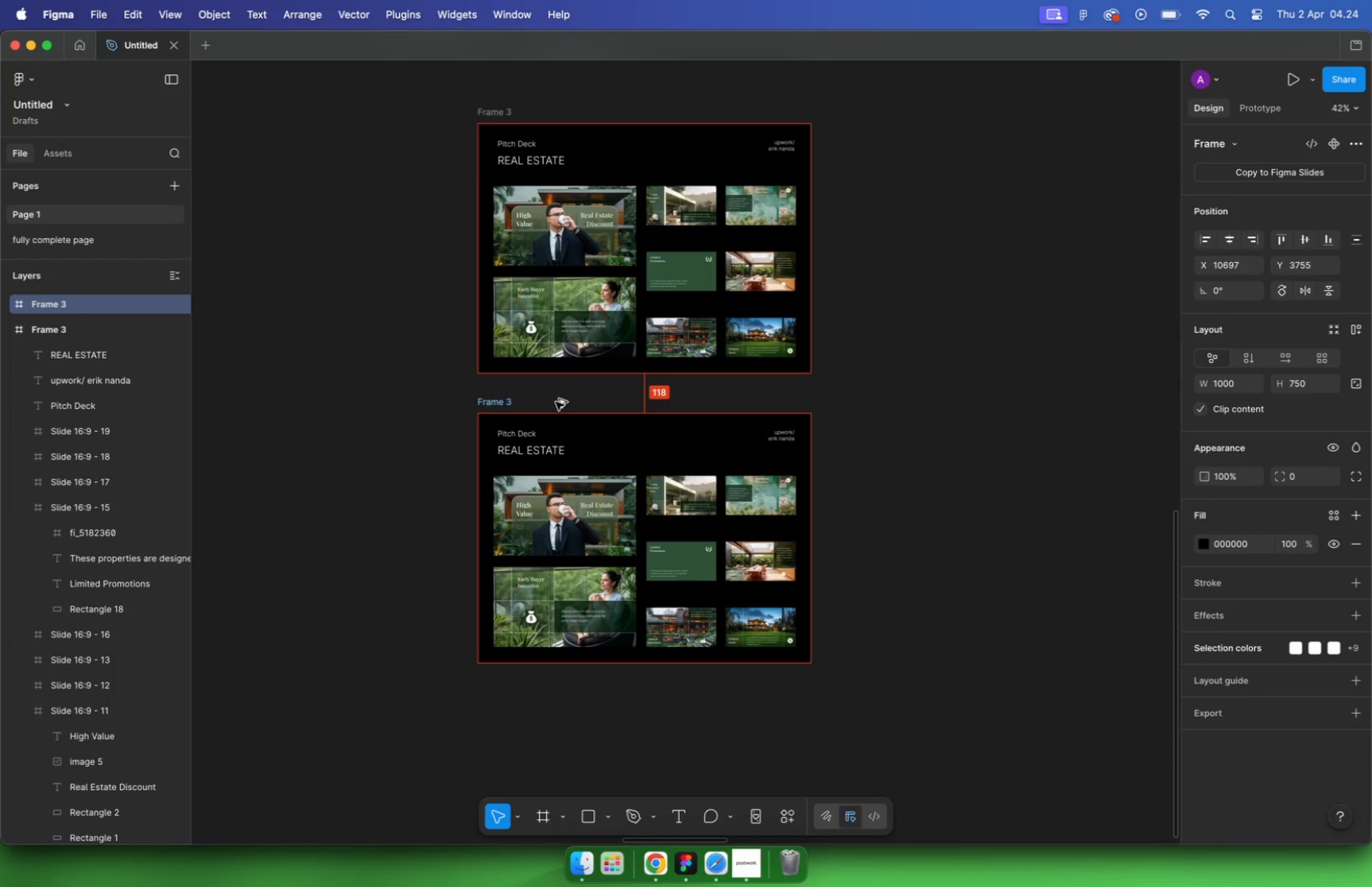 
hold_key(key=ShiftLeft, duration=2.88)
 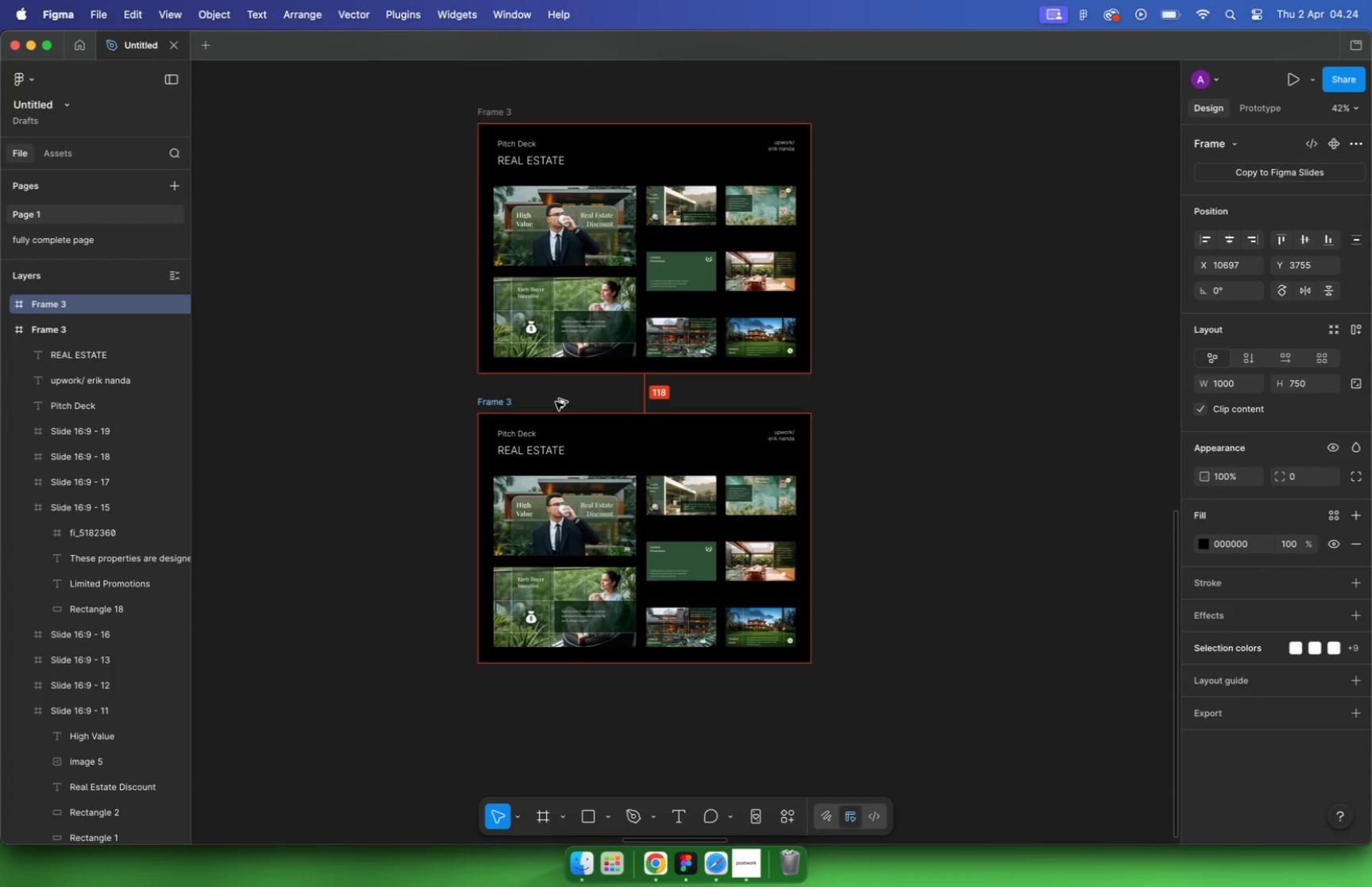 
hold_key(key=OptionLeft, duration=2.63)
 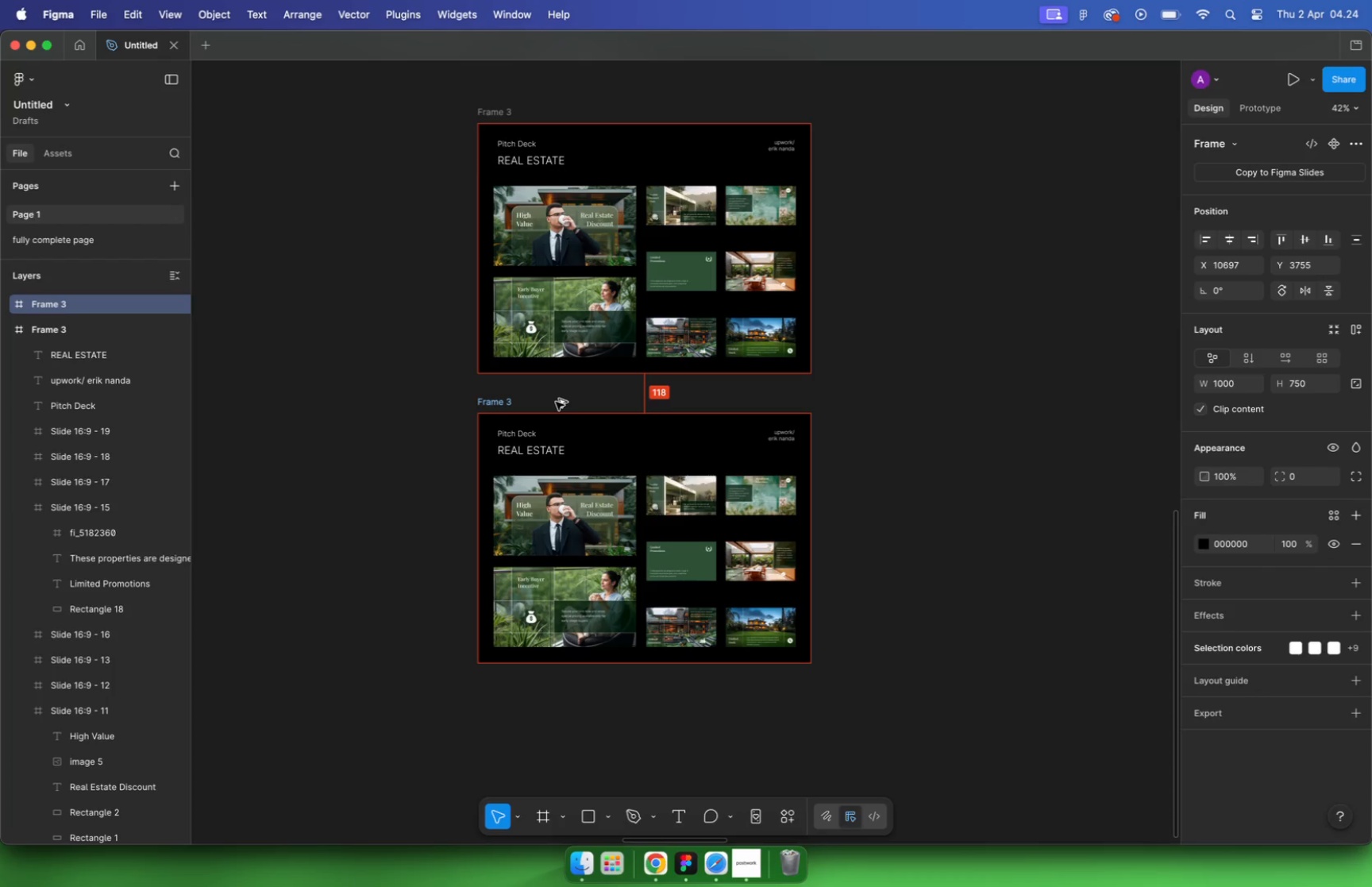 
left_click_drag(start_coordinate=[854, 456], to_coordinate=[441, 696])
 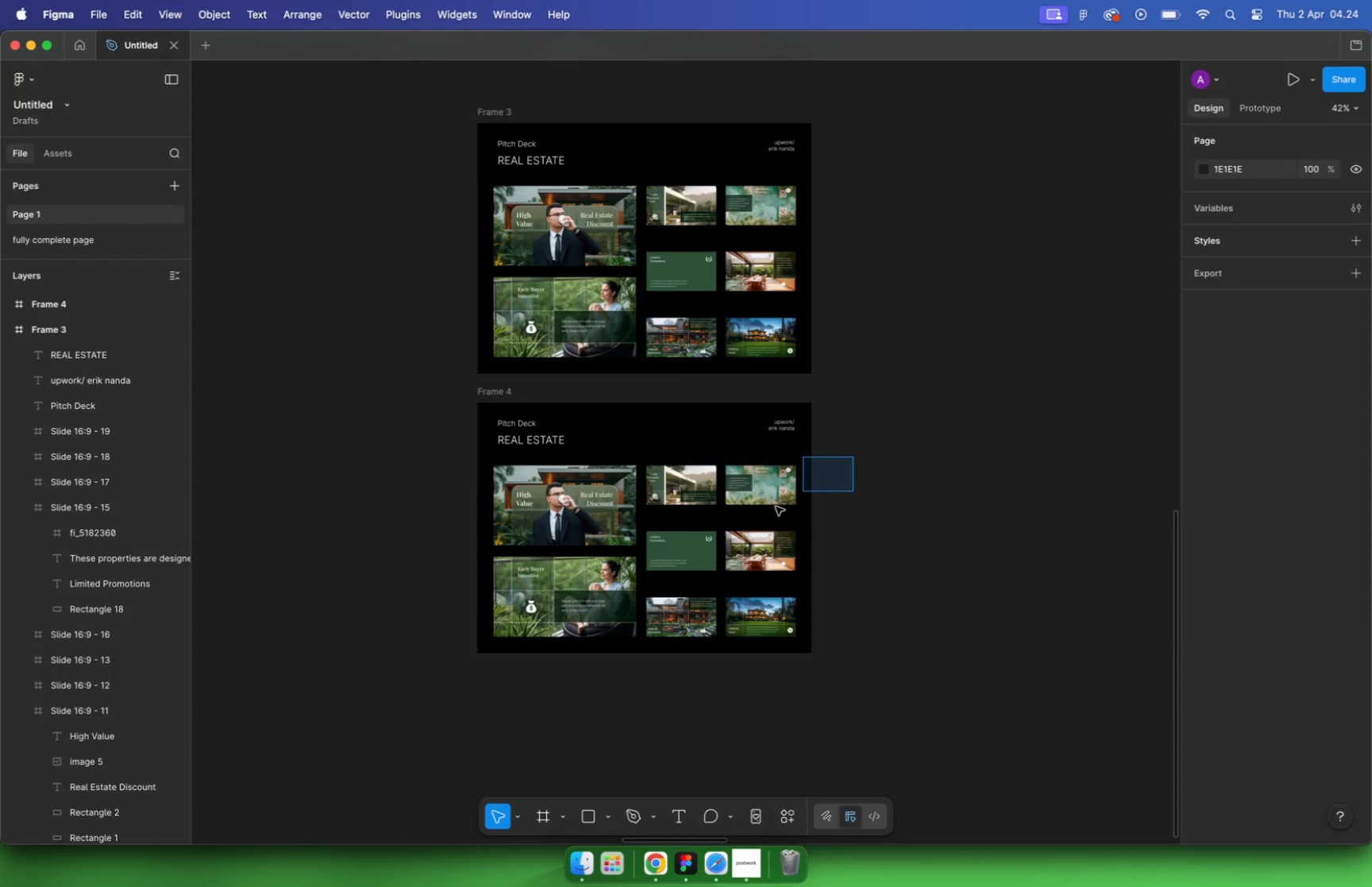 
key(Backspace)
 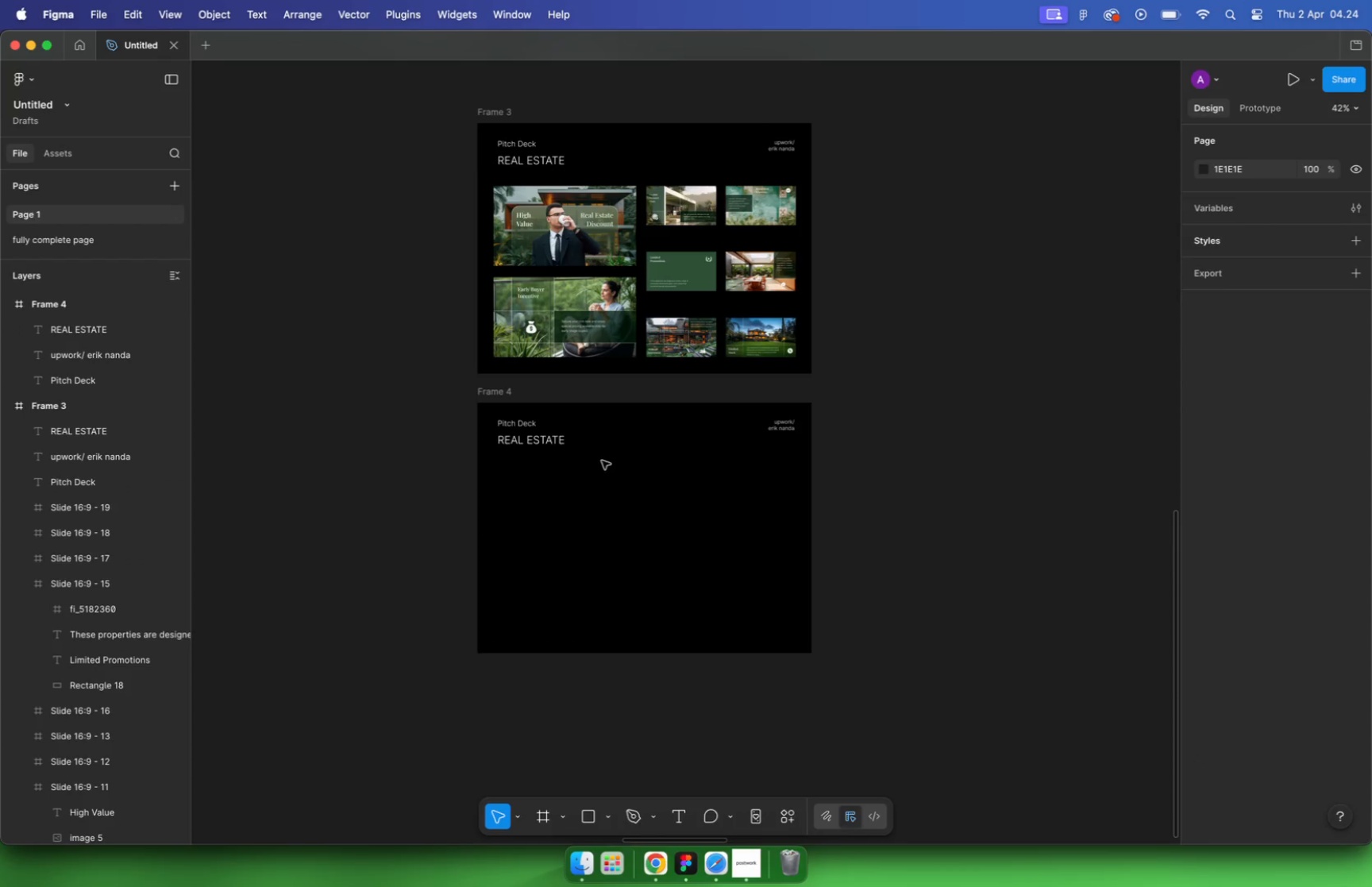 
hold_key(key=CommandLeft, duration=1.17)
scroll: coordinate [593, 458], scroll_direction: up, amount: 7.0
 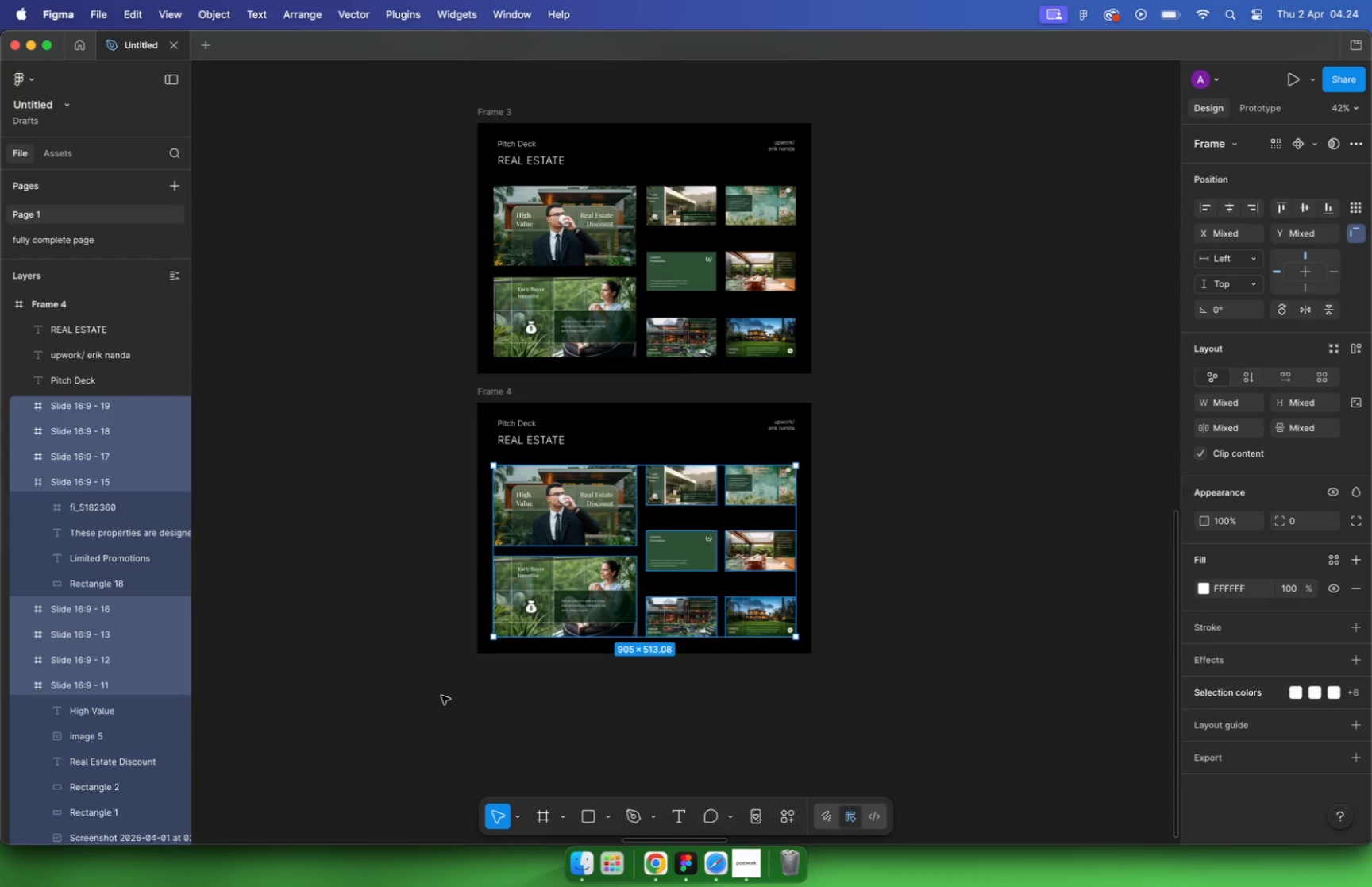 
left_click_drag(start_coordinate=[478, 423], to_coordinate=[600, 392])
 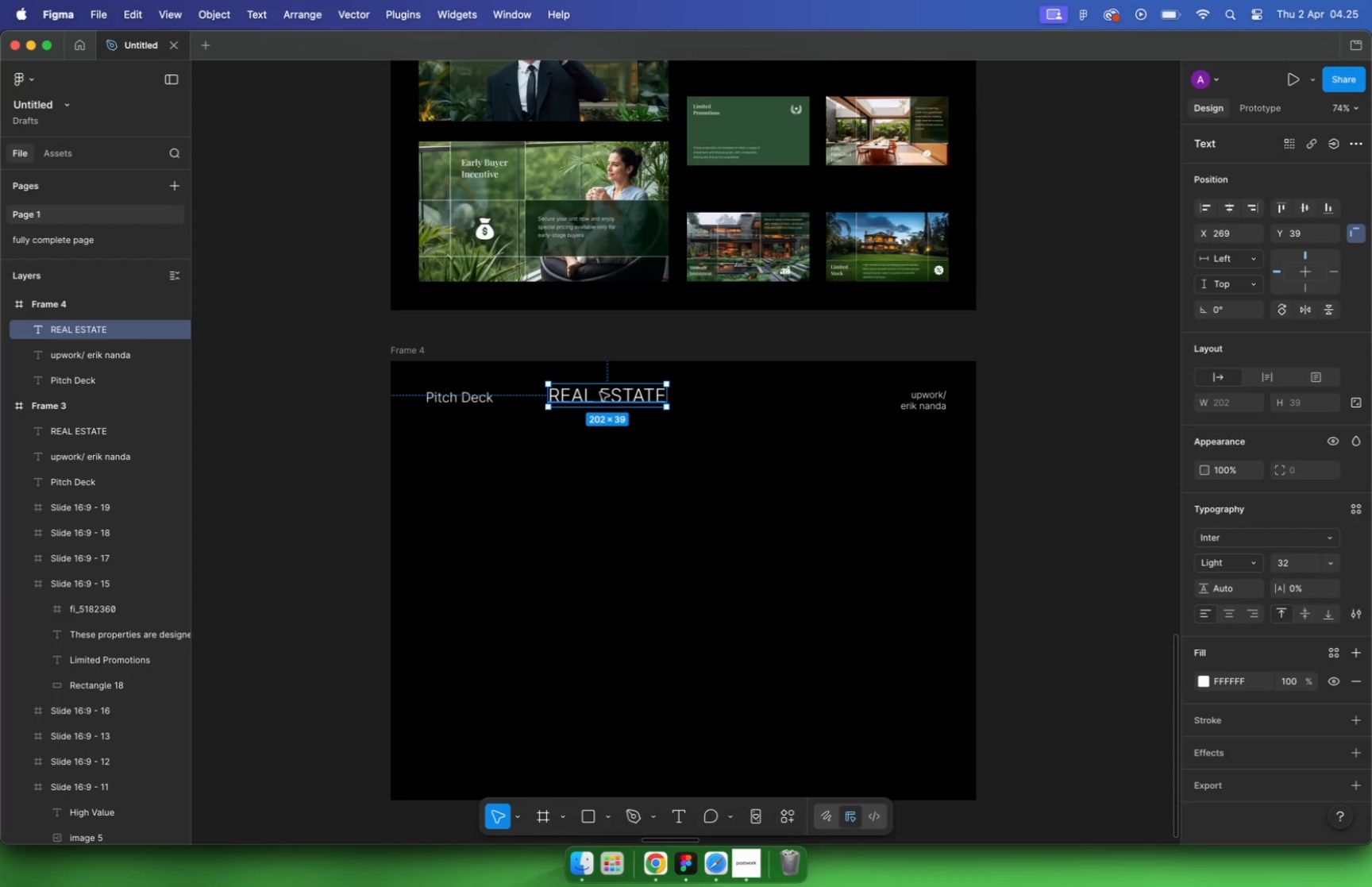 
key(Backspace)
 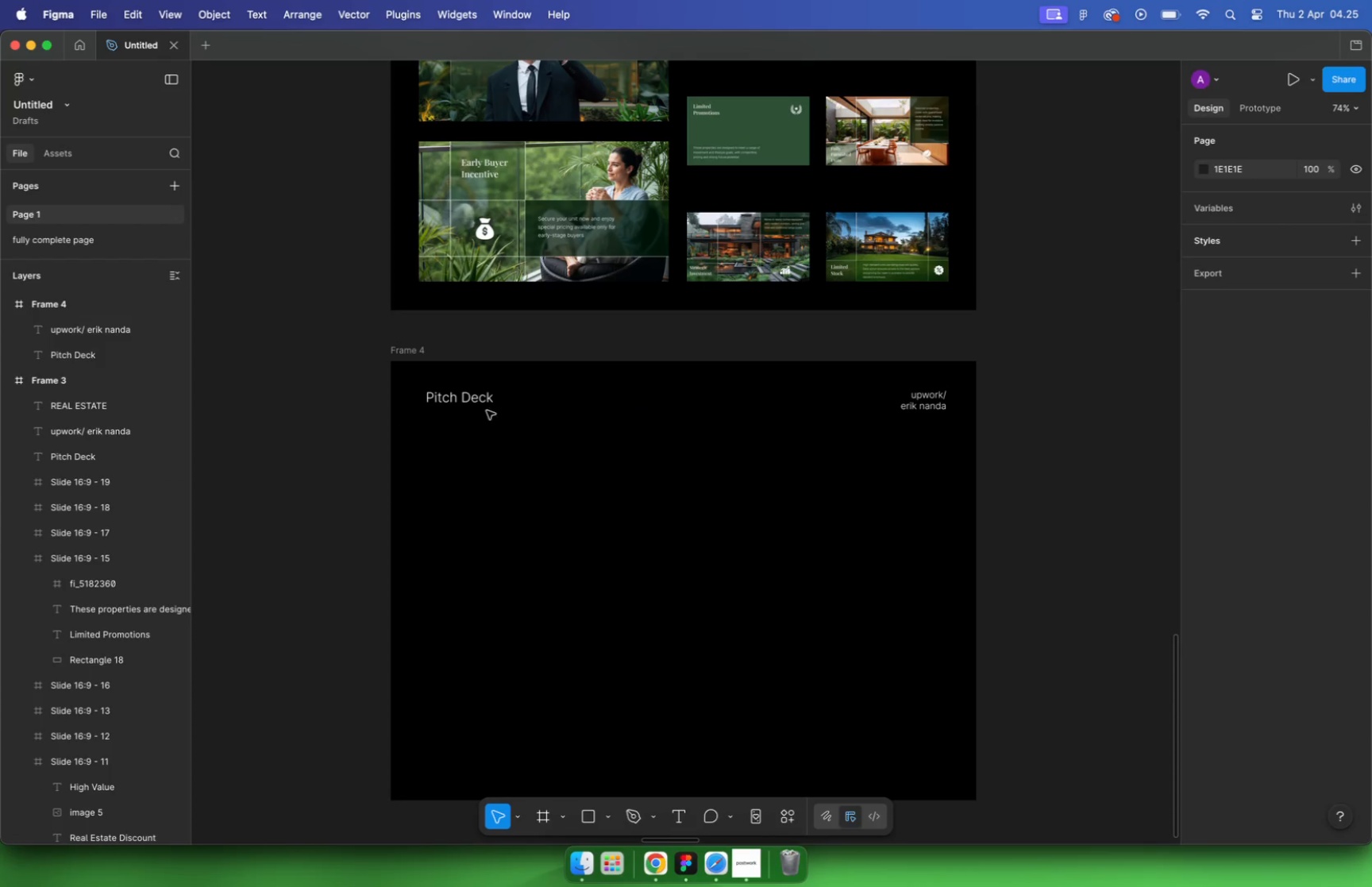 
left_click([483, 402])
 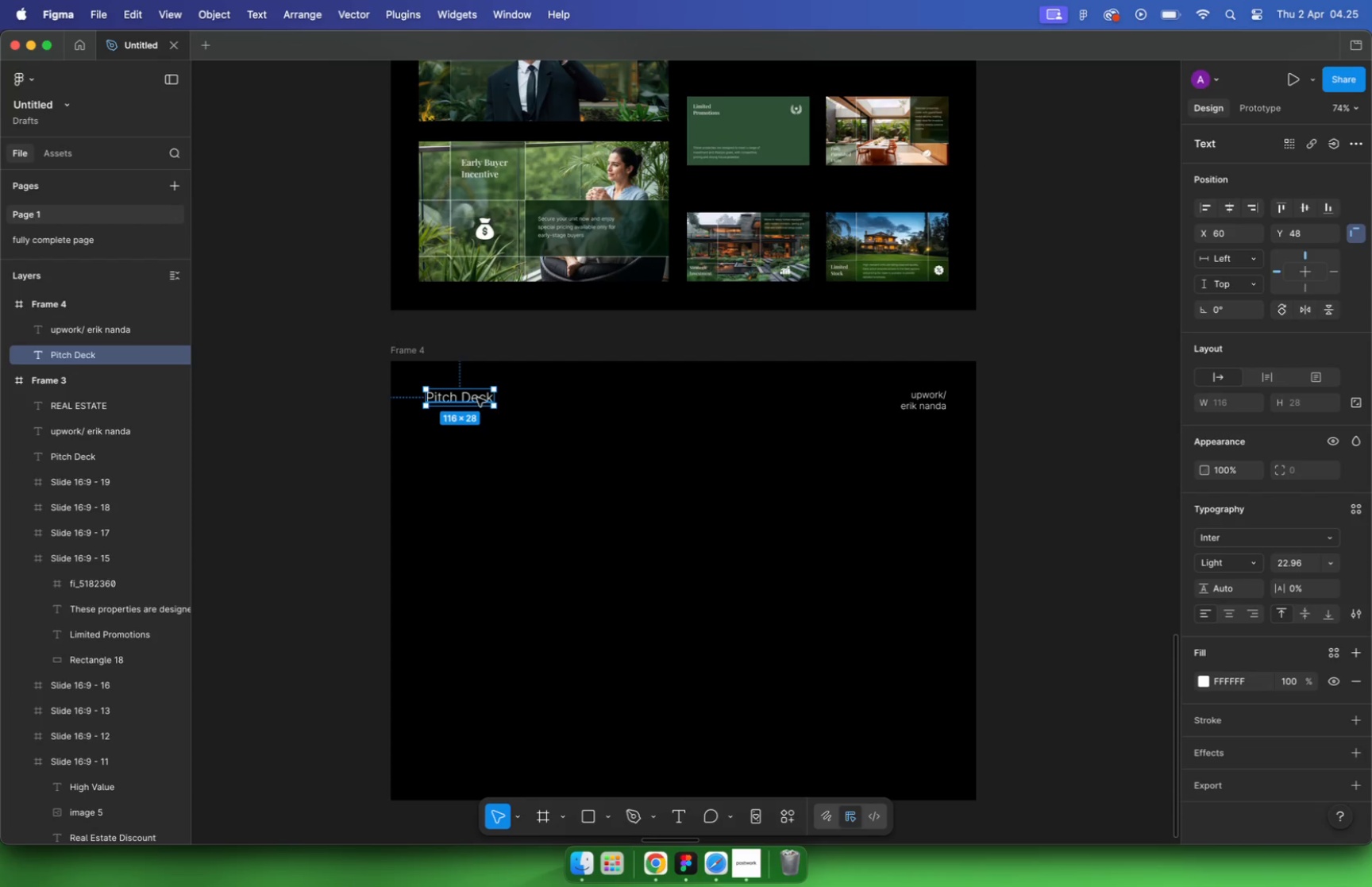 
double_click([485, 398])
 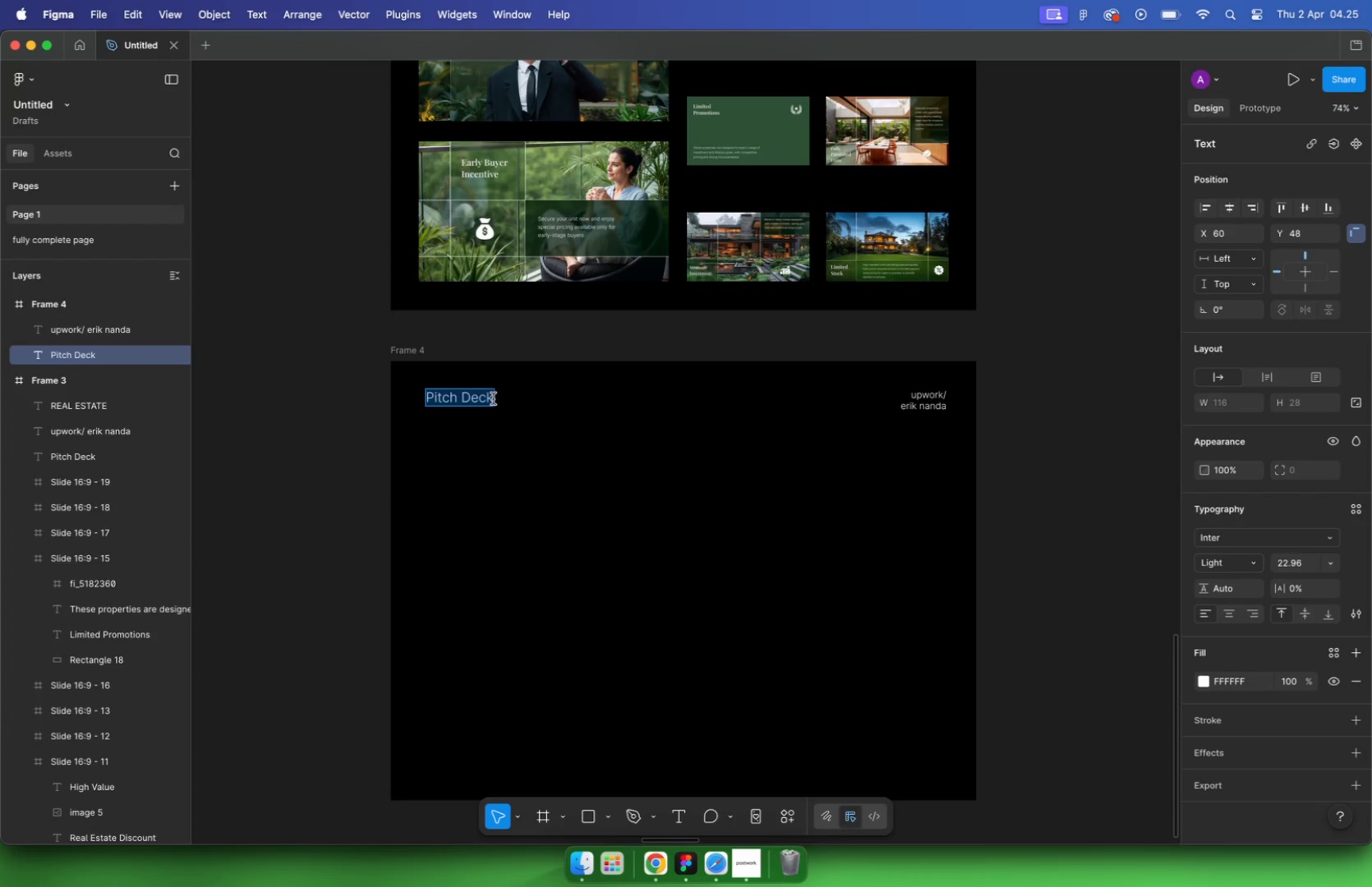 
triple_click([493, 398])
 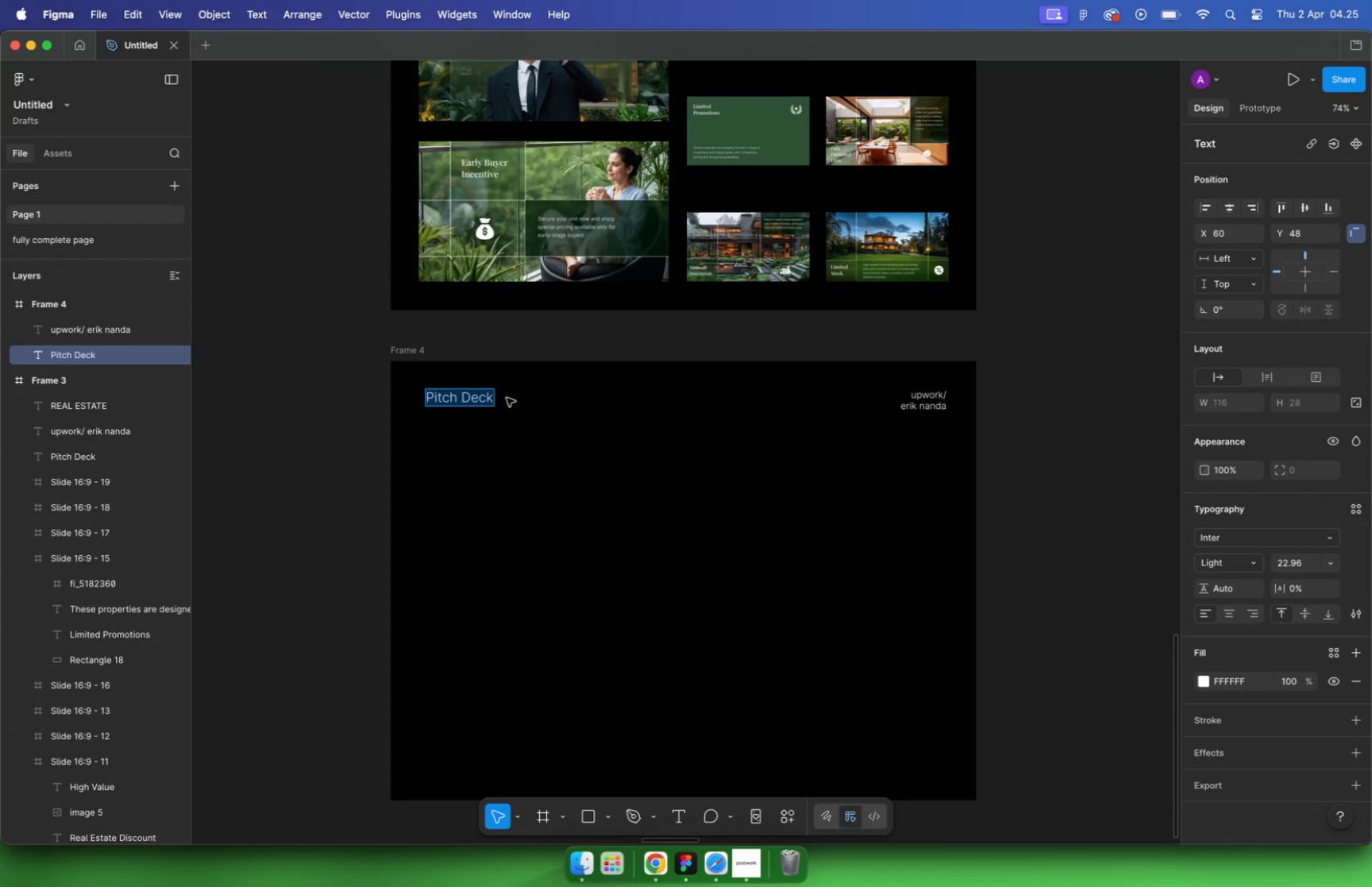 
left_click([493, 399])
 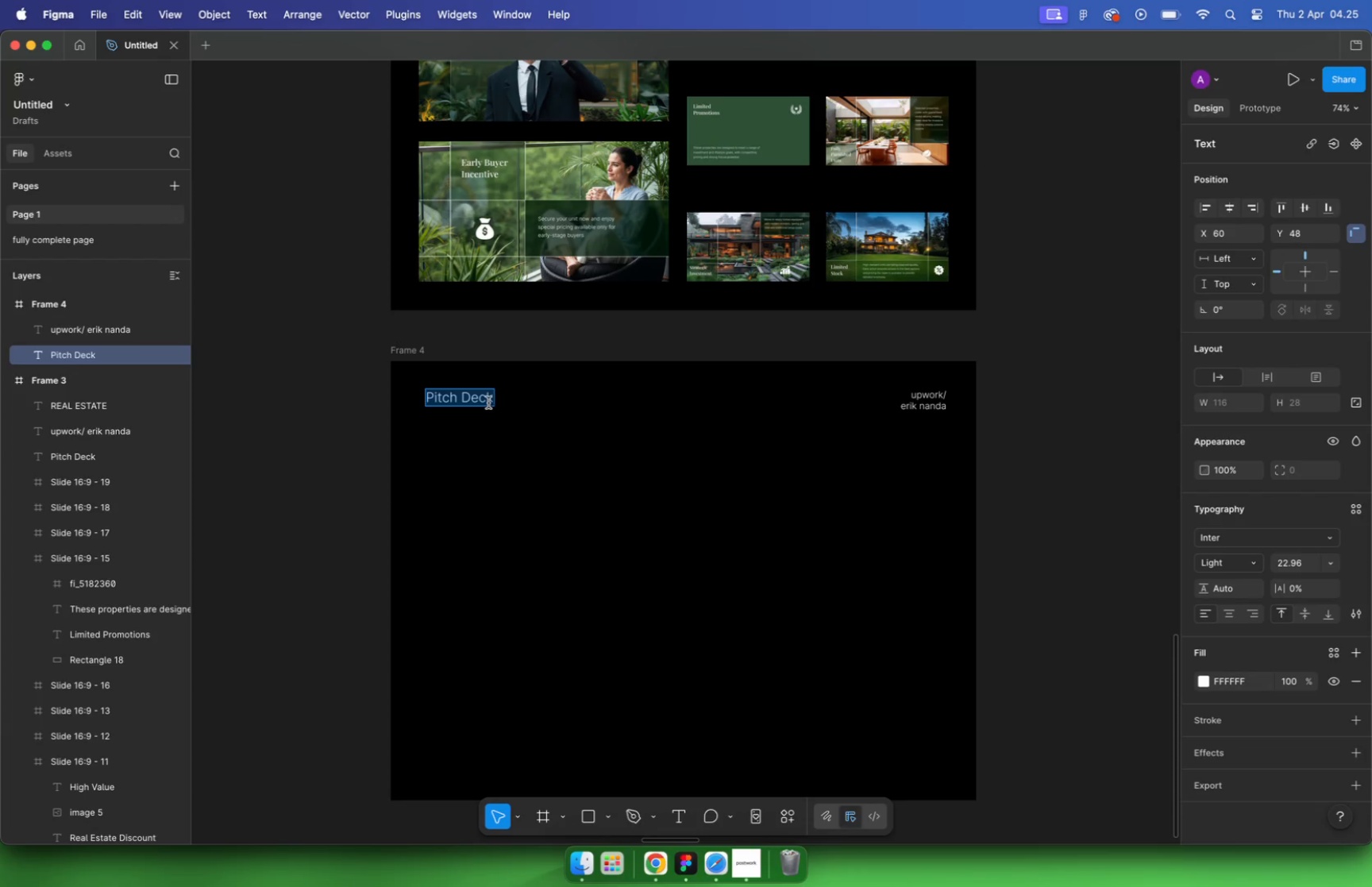 
left_click([490, 400])
 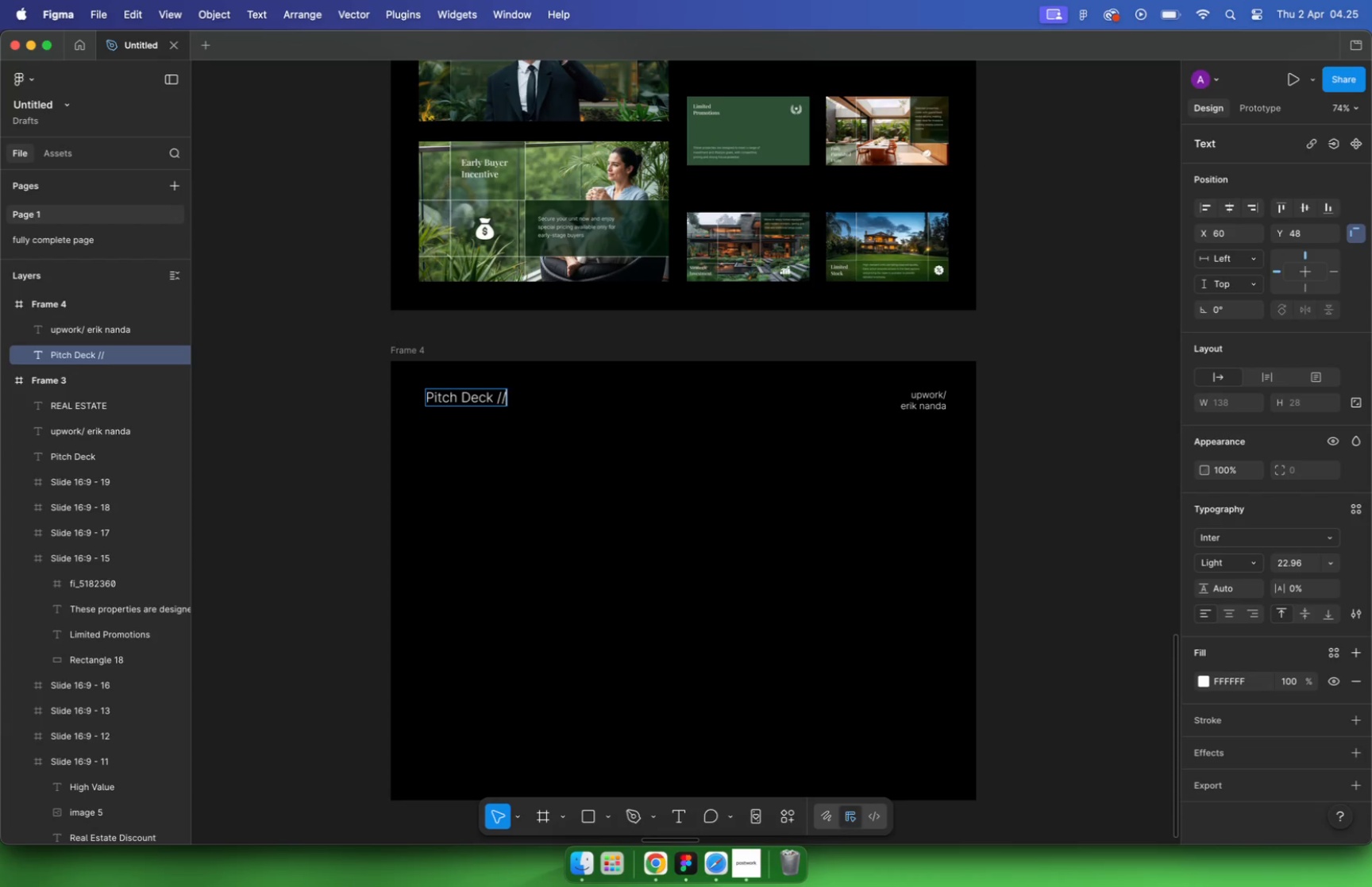 
type( // Real )
key(Backspace)
key(Backspace)
key(Backspace)
key(Backspace)
type(EAL ESTATE)
 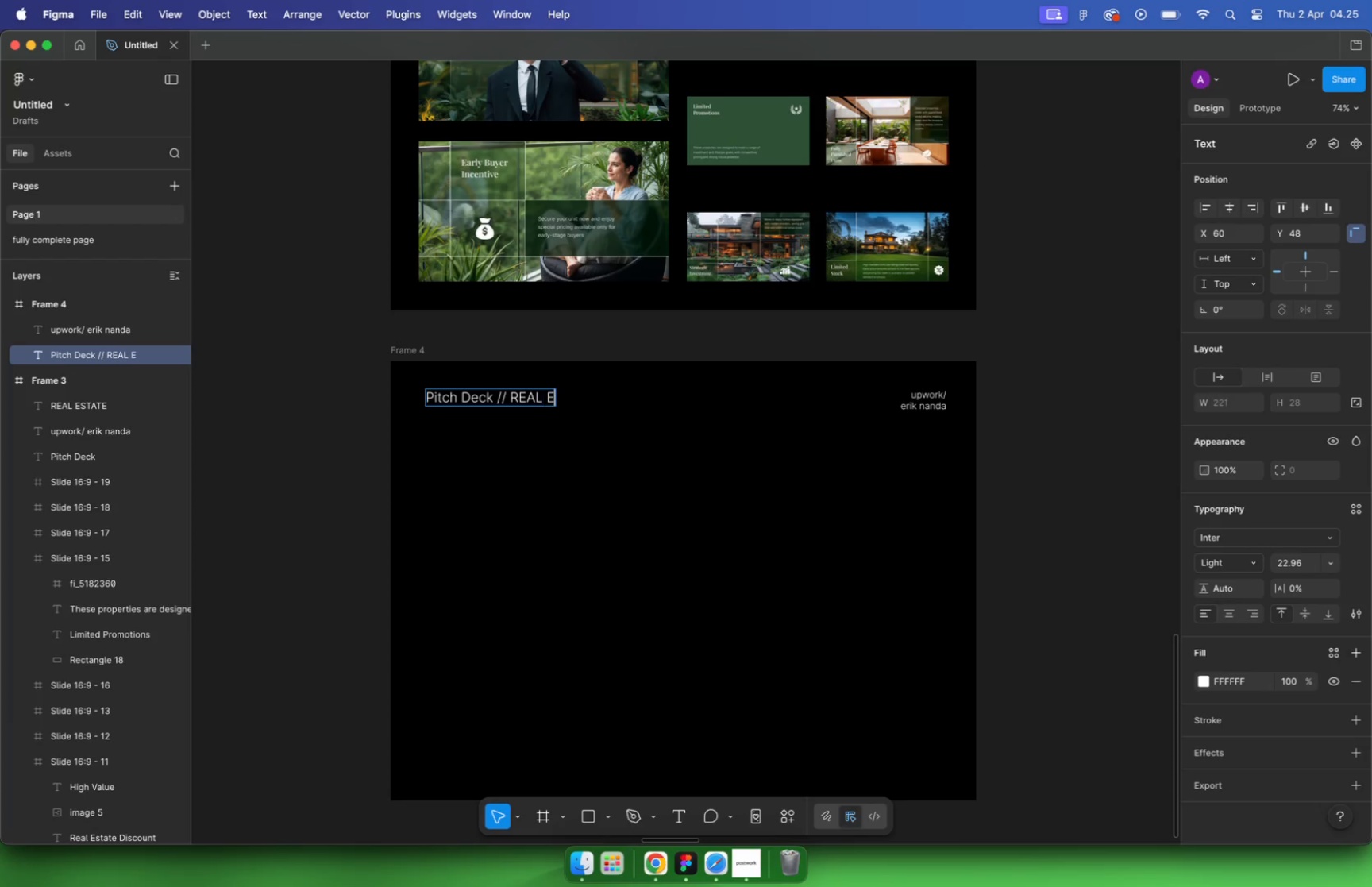 
left_click([514, 445])
 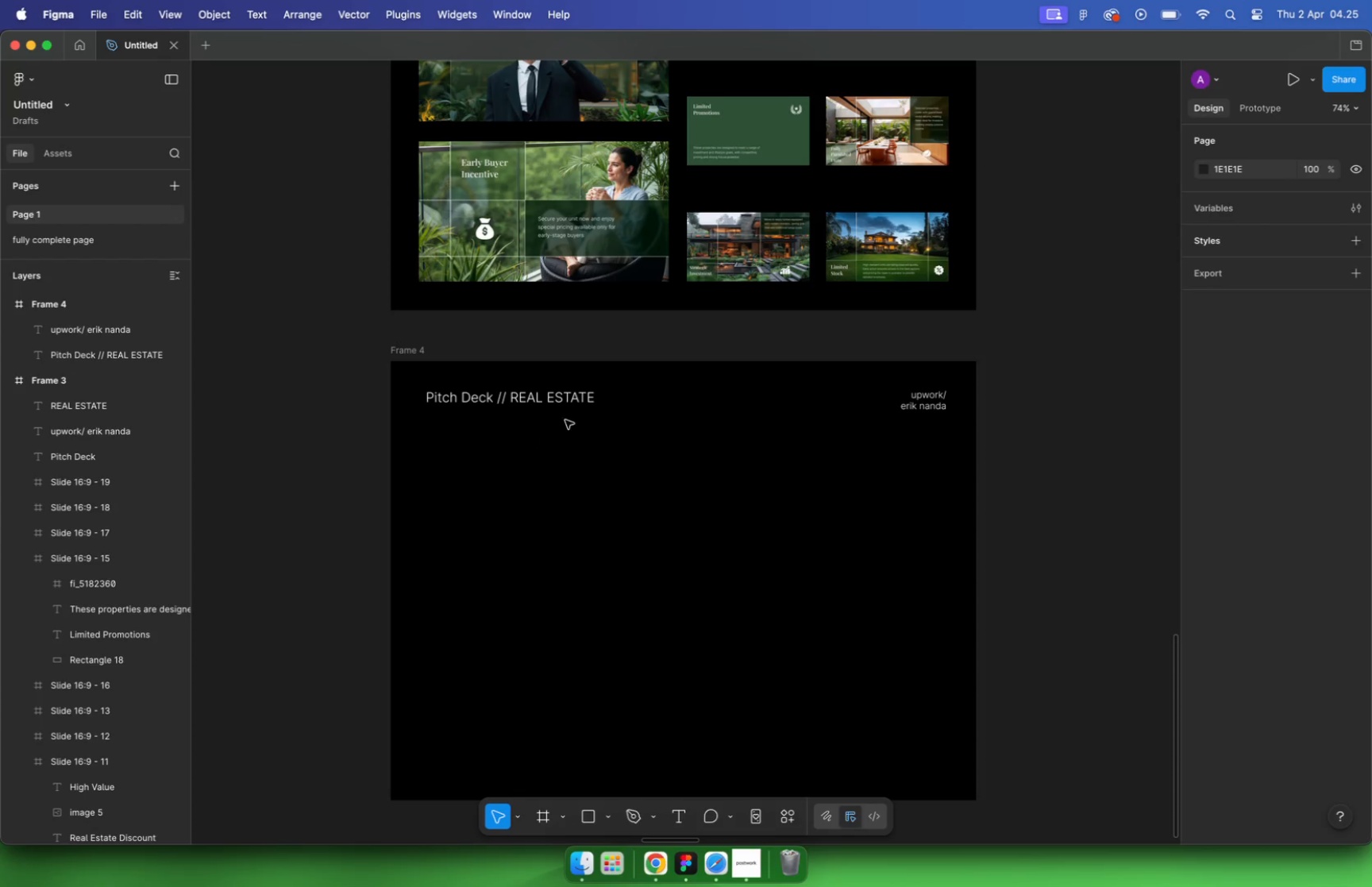 
type(20)
 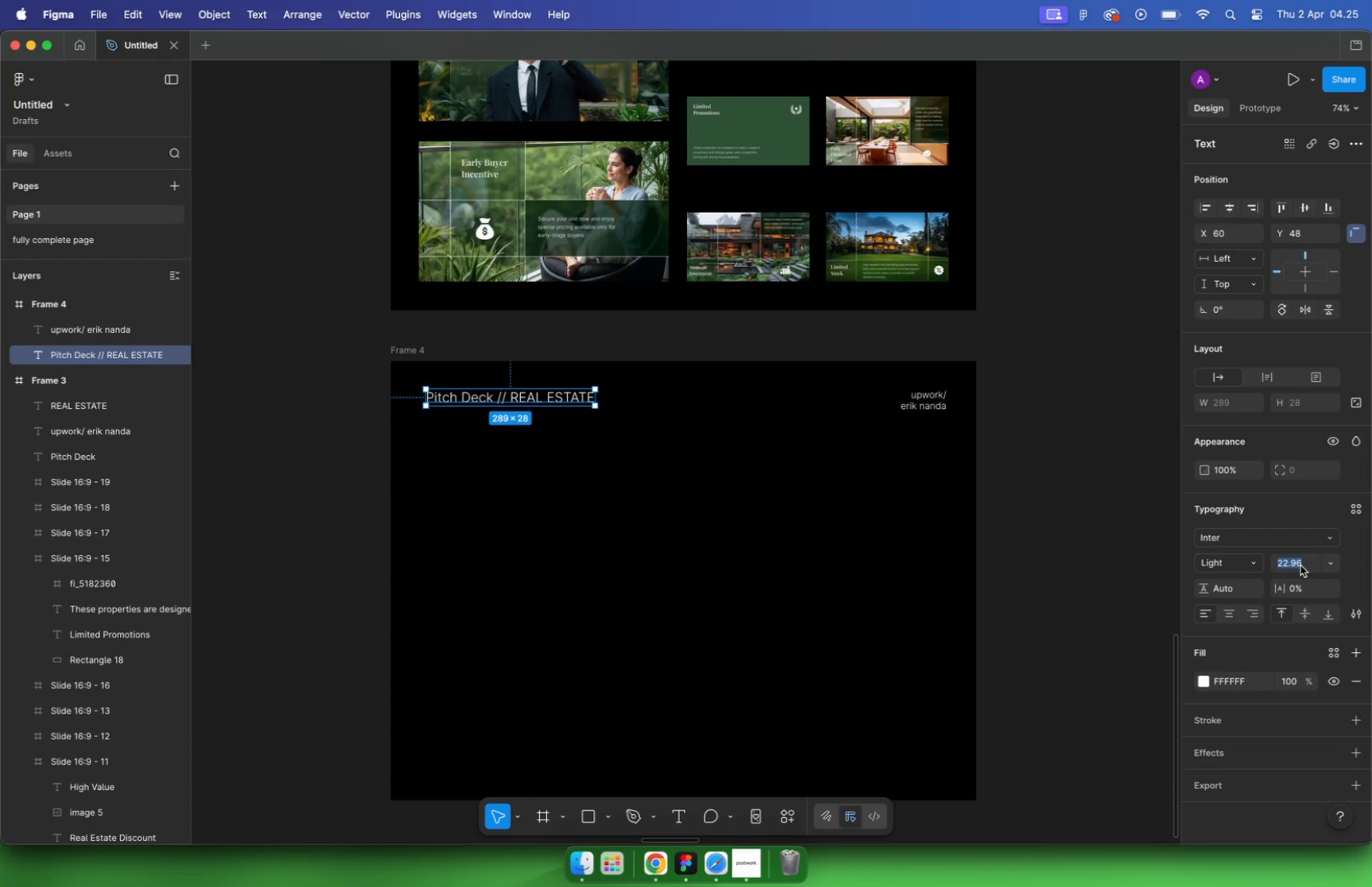 
key(Enter)
 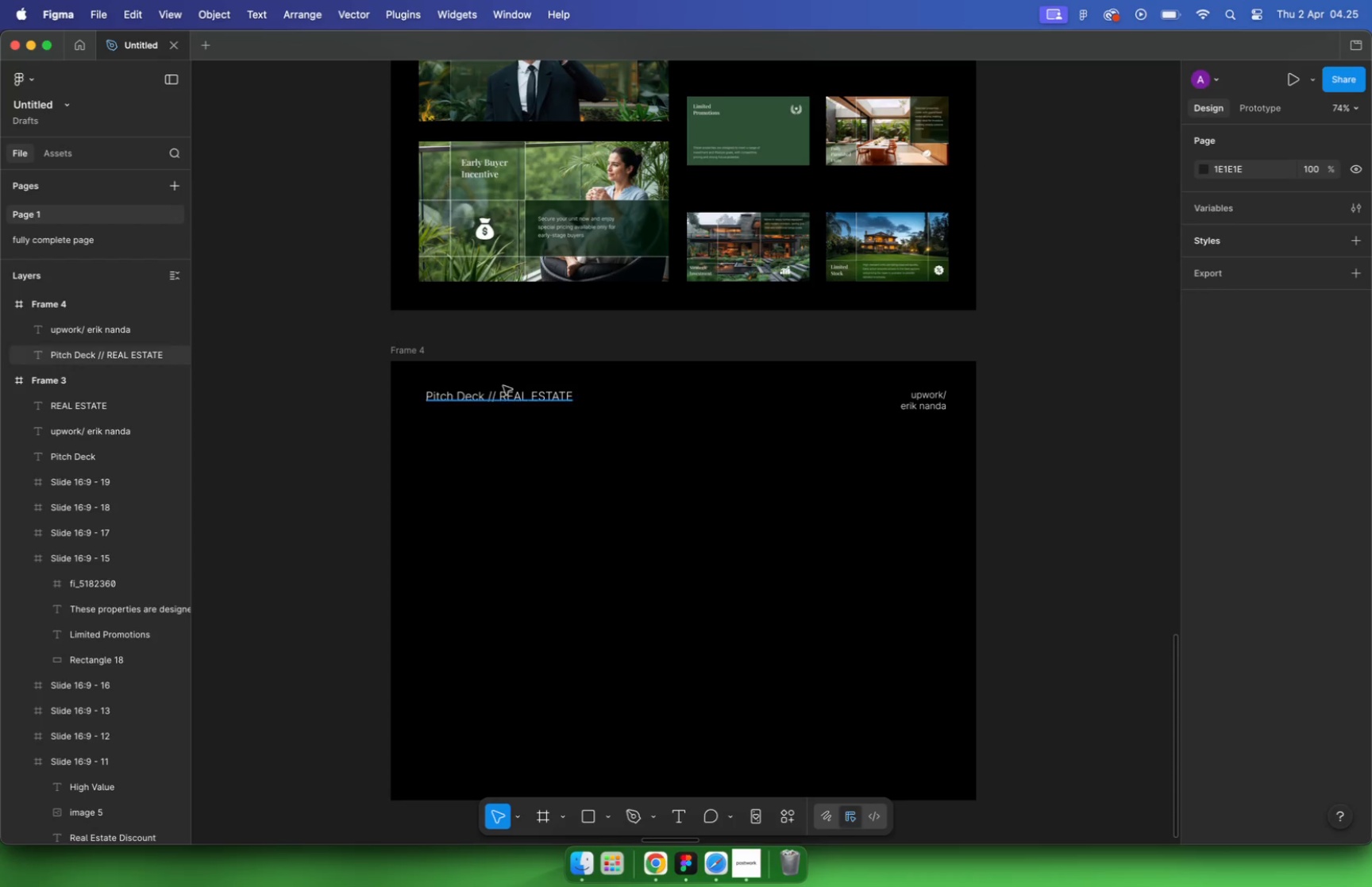 
double_click([492, 397])
 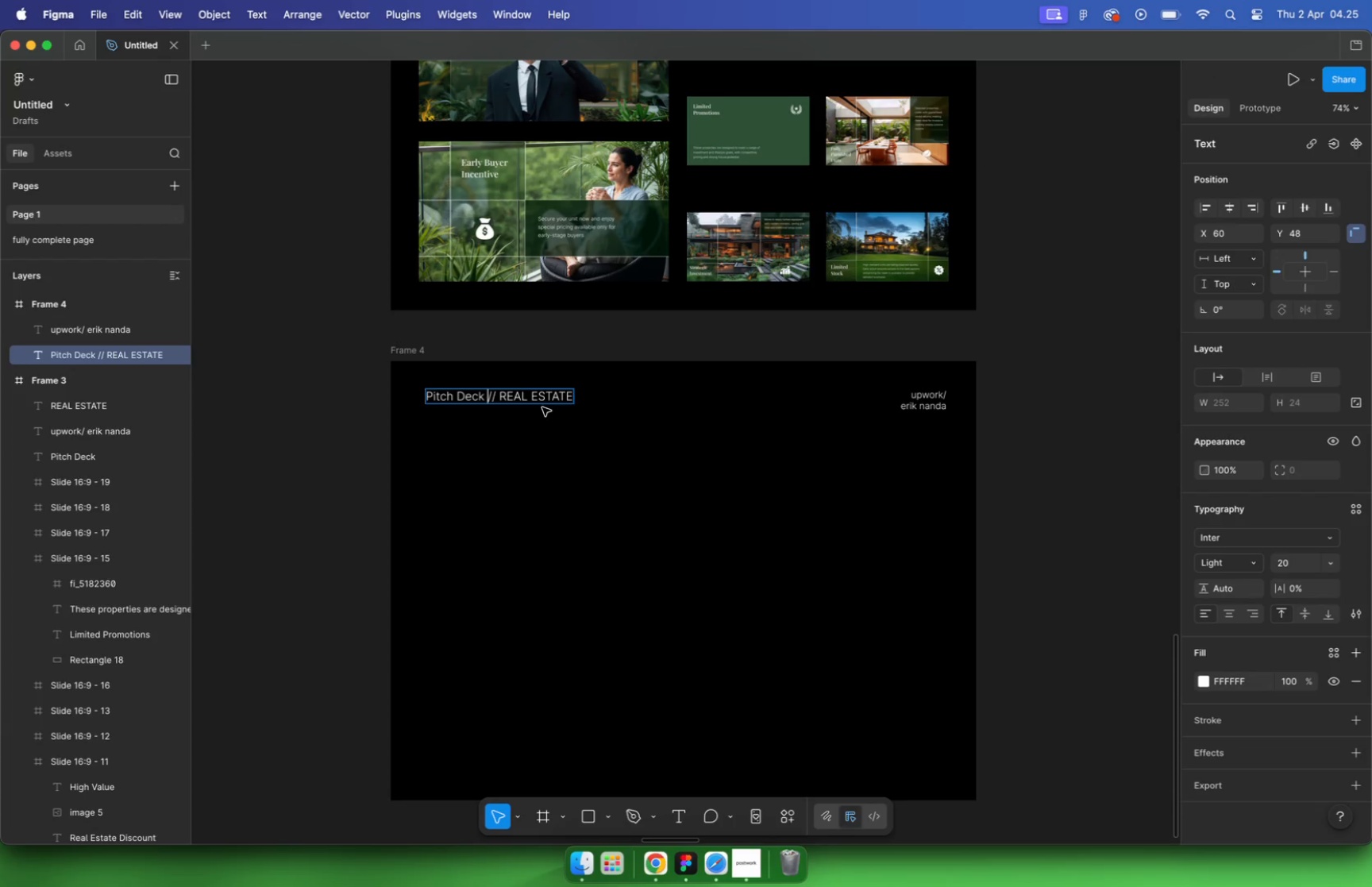 
key(Enter)
 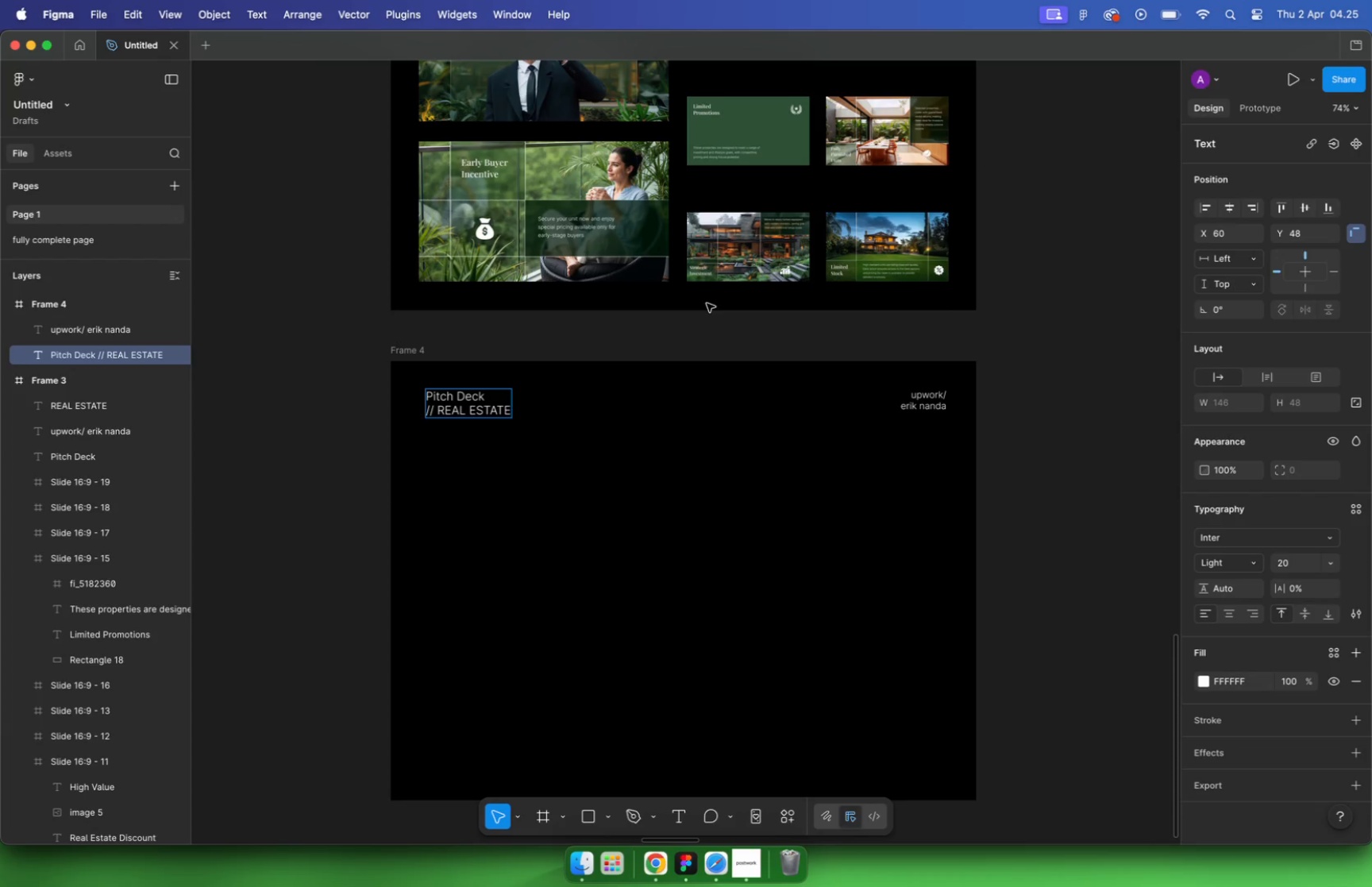 
left_click([629, 431])
 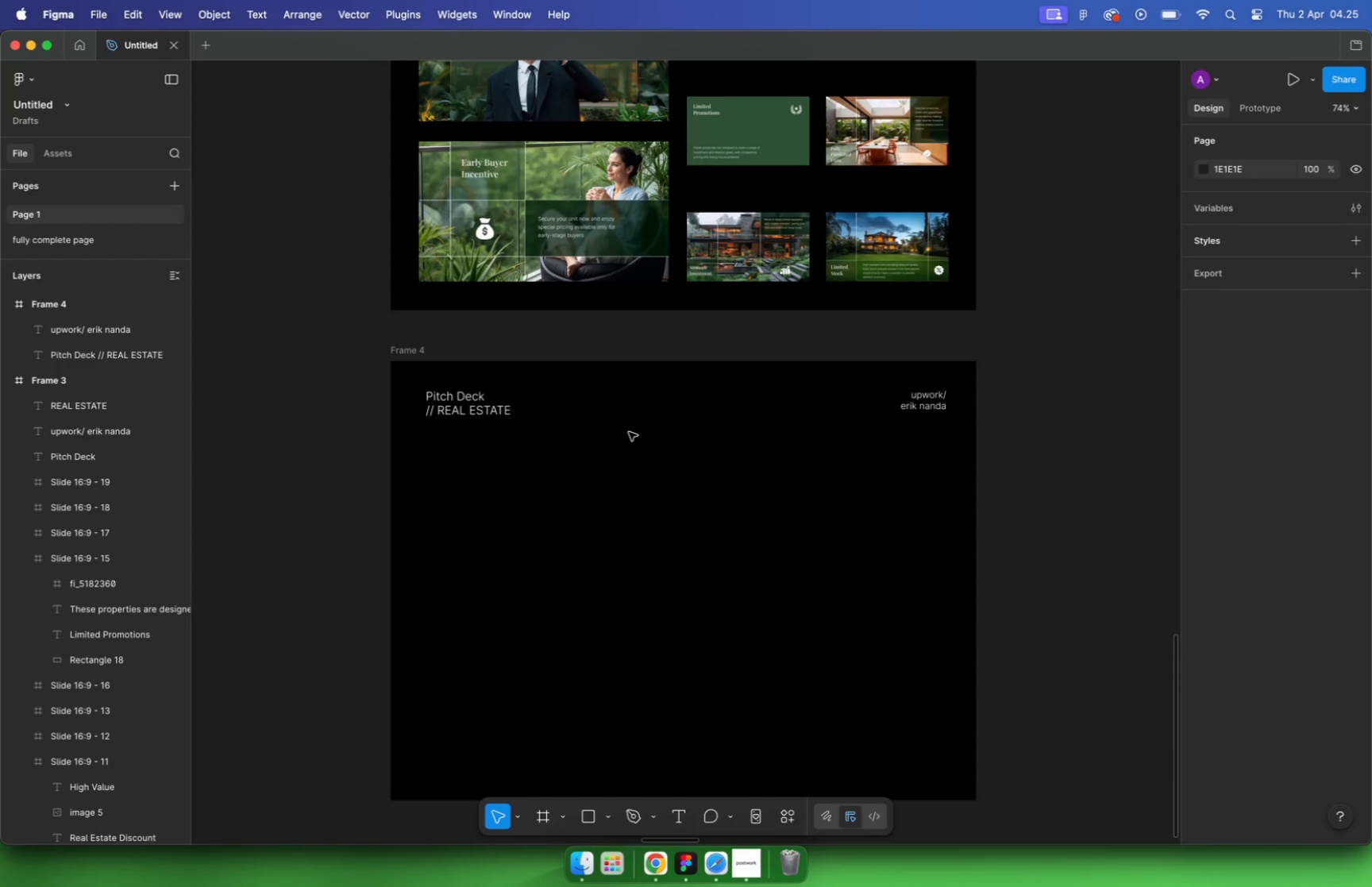 
double_click([942, 405])
 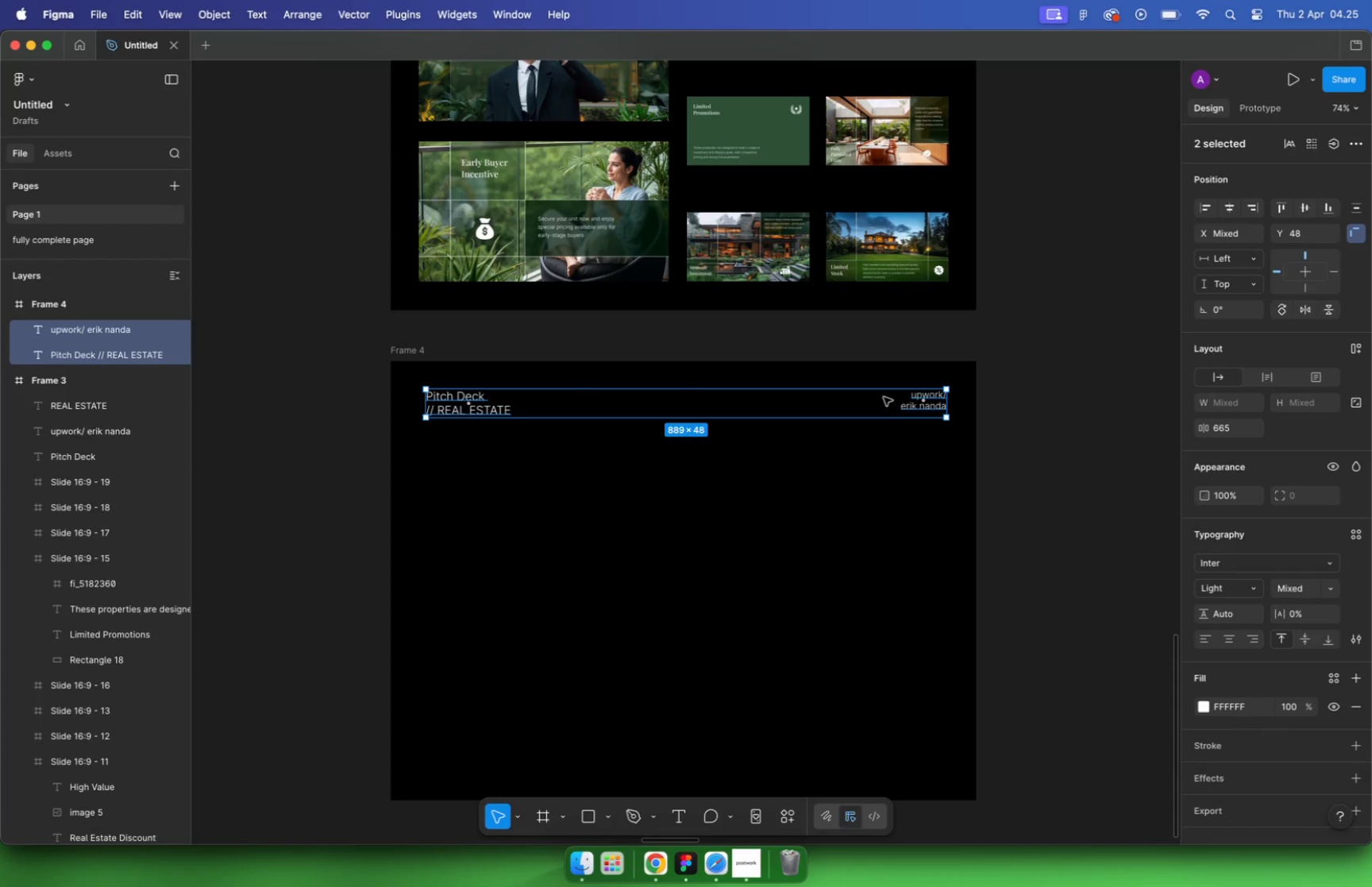 
hold_key(key=ShiftLeft, duration=1.05)
 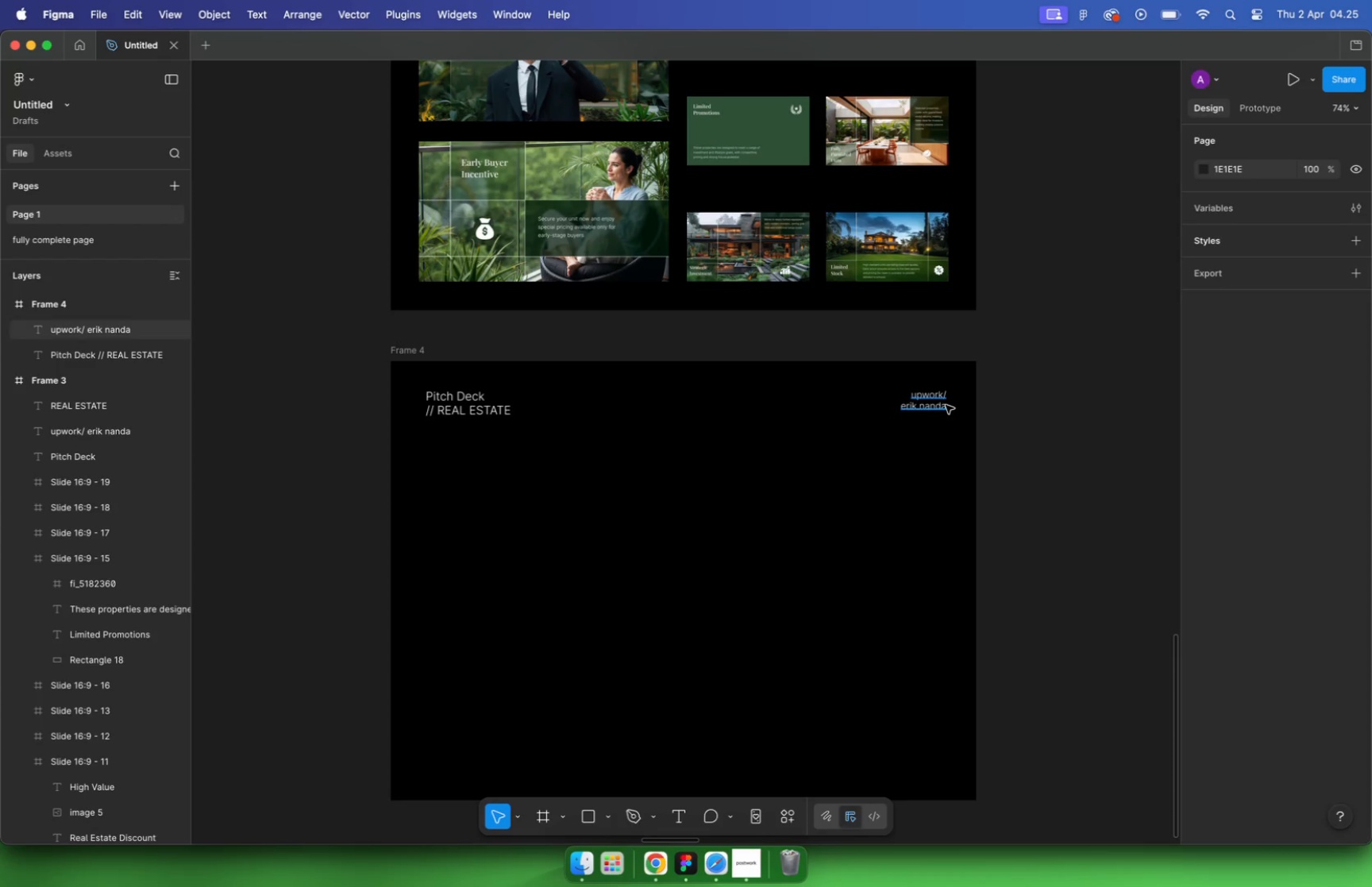 
left_click([1029, 398])
 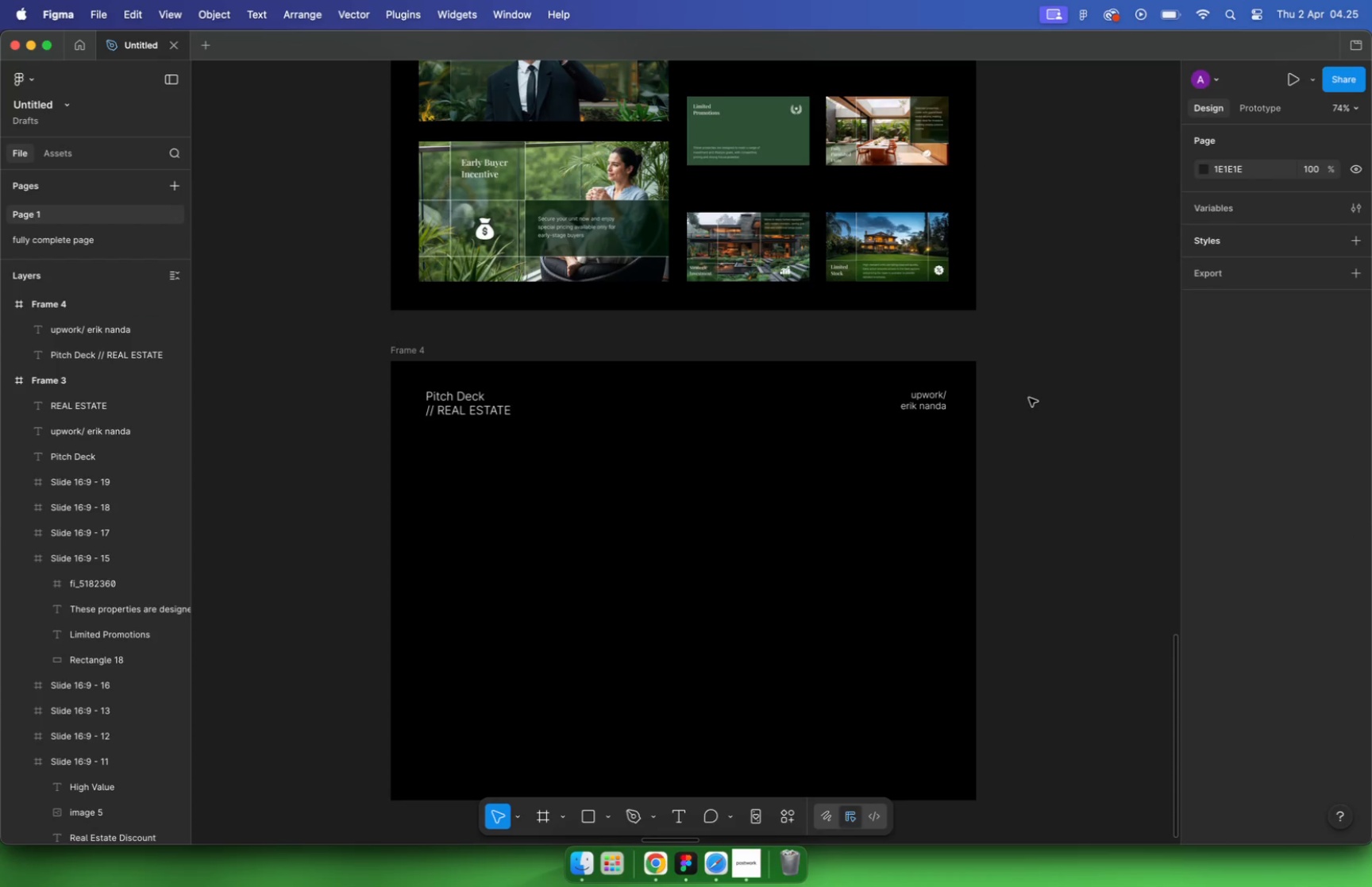 
left_click([941, 407])
 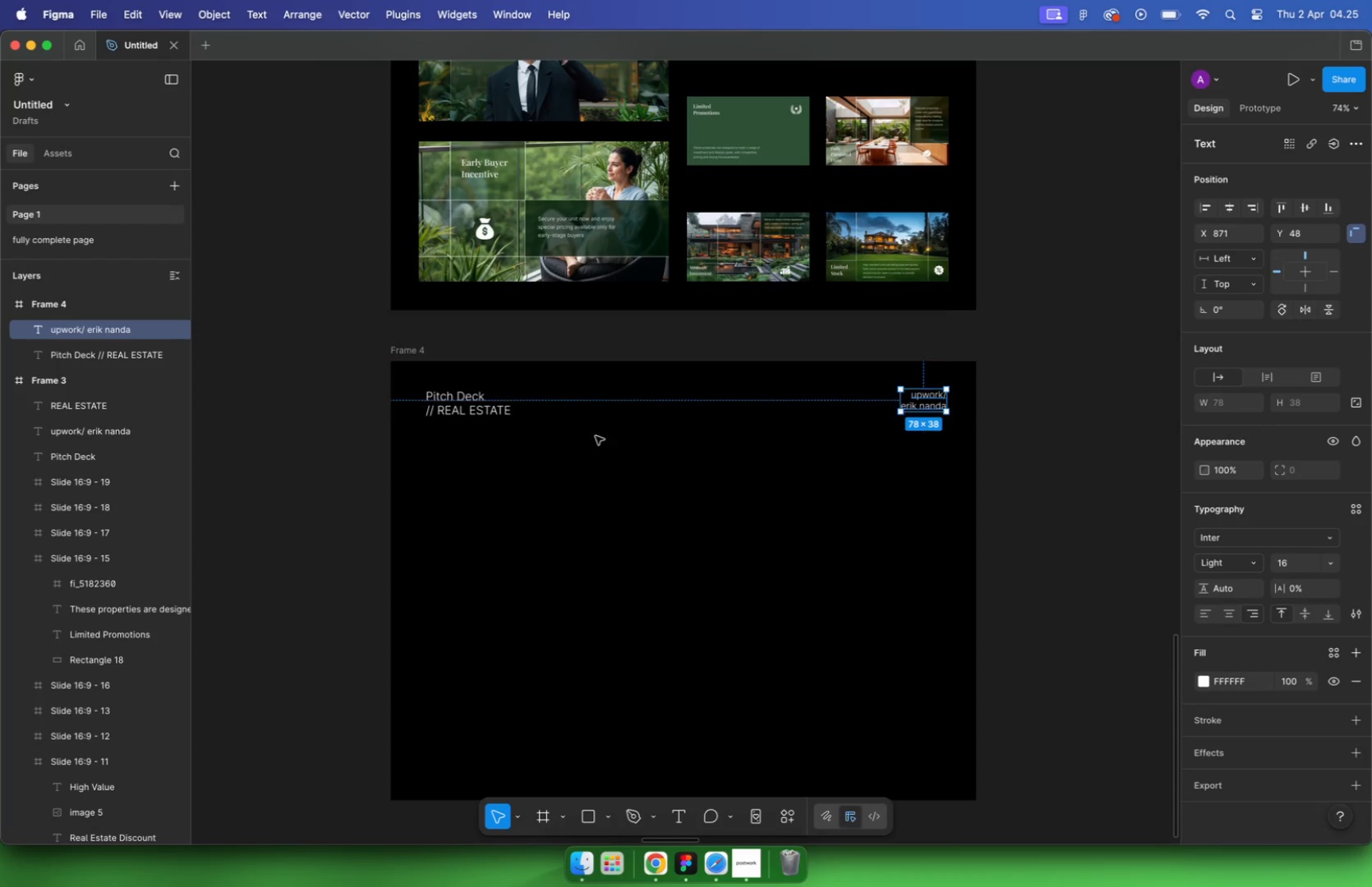 
hold_key(key=OptionLeft, duration=0.91)
 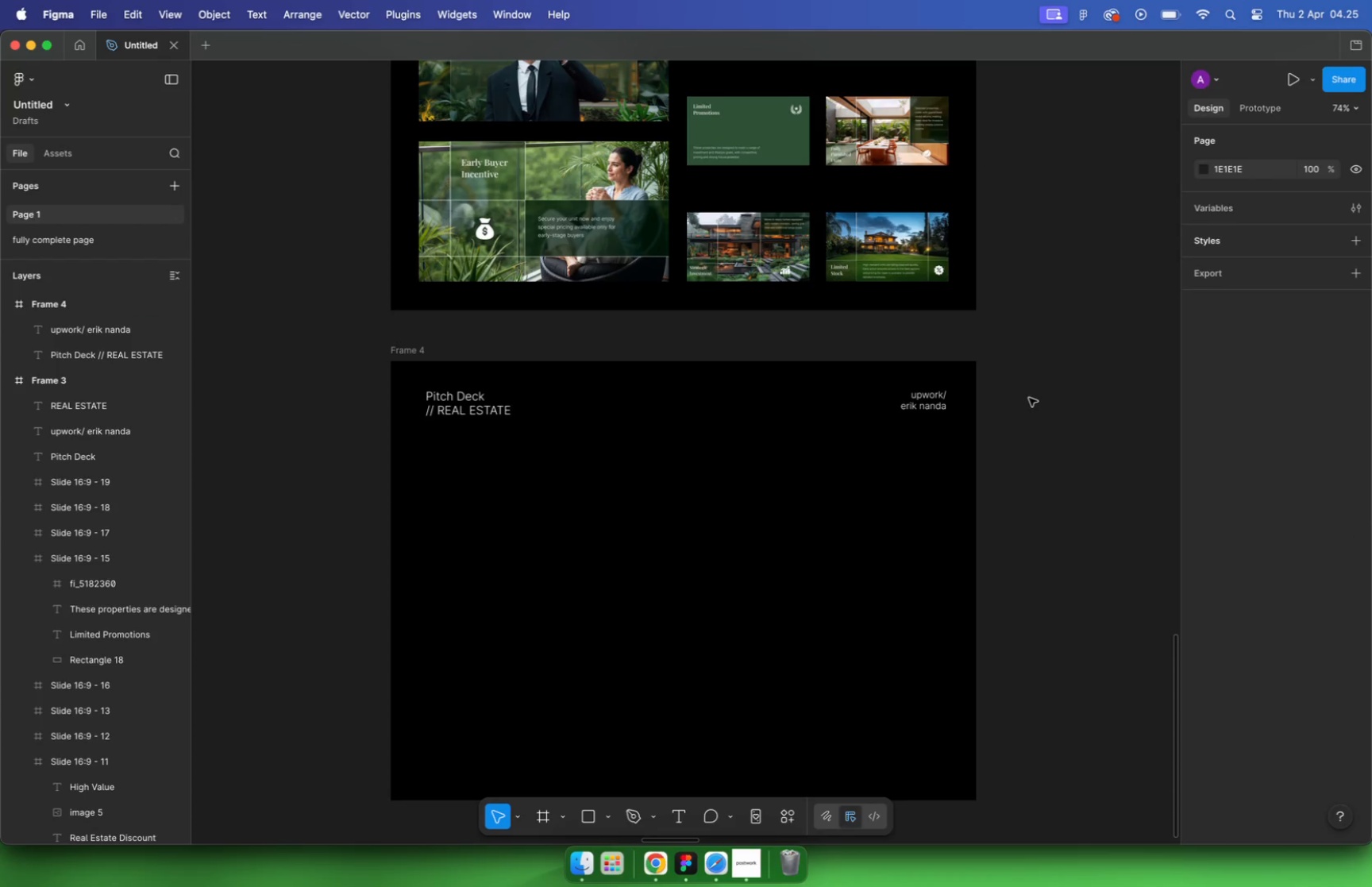 
left_click([451, 411])
 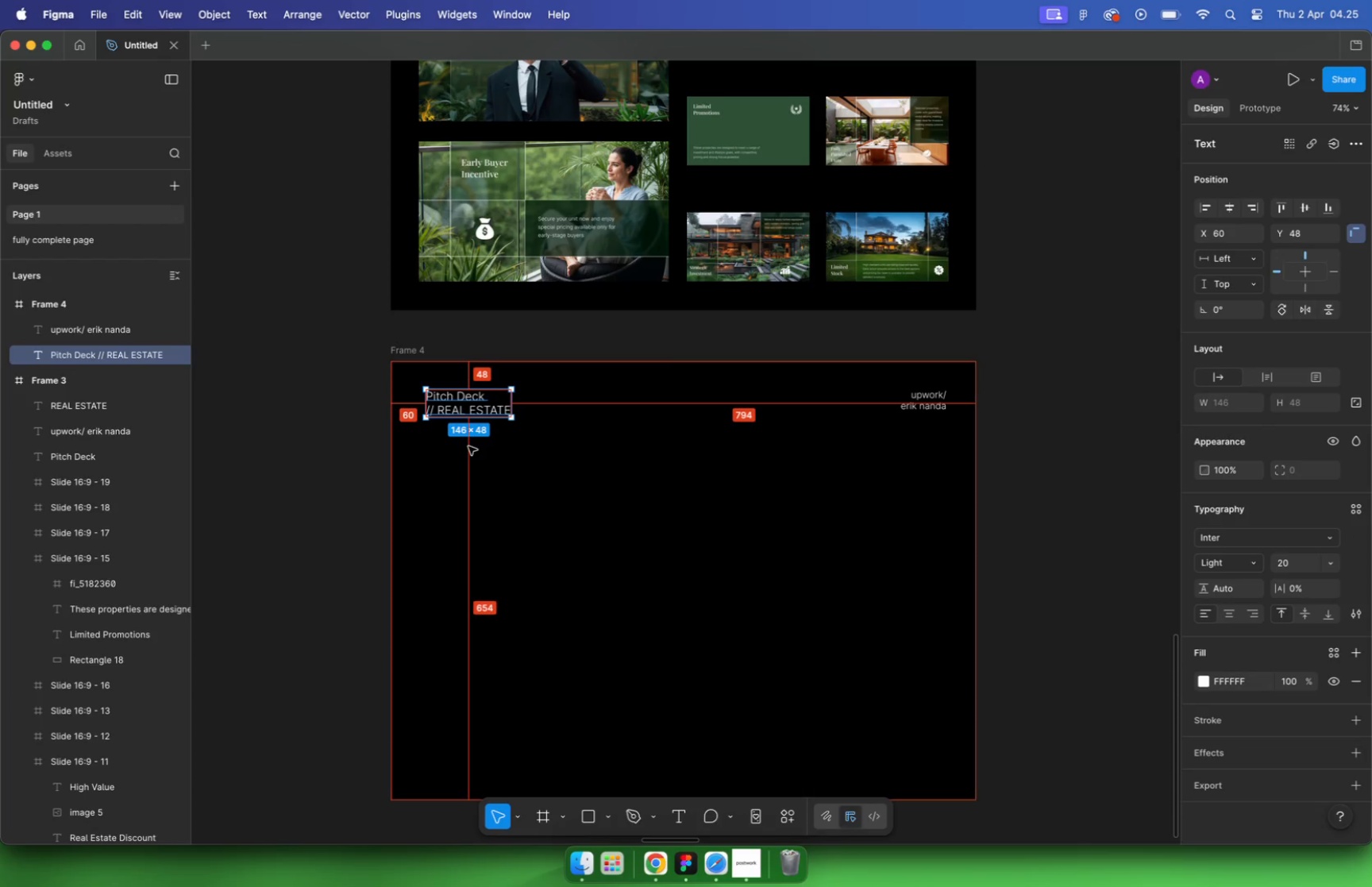 
key(Alt+Shift+ArrowLeft)
 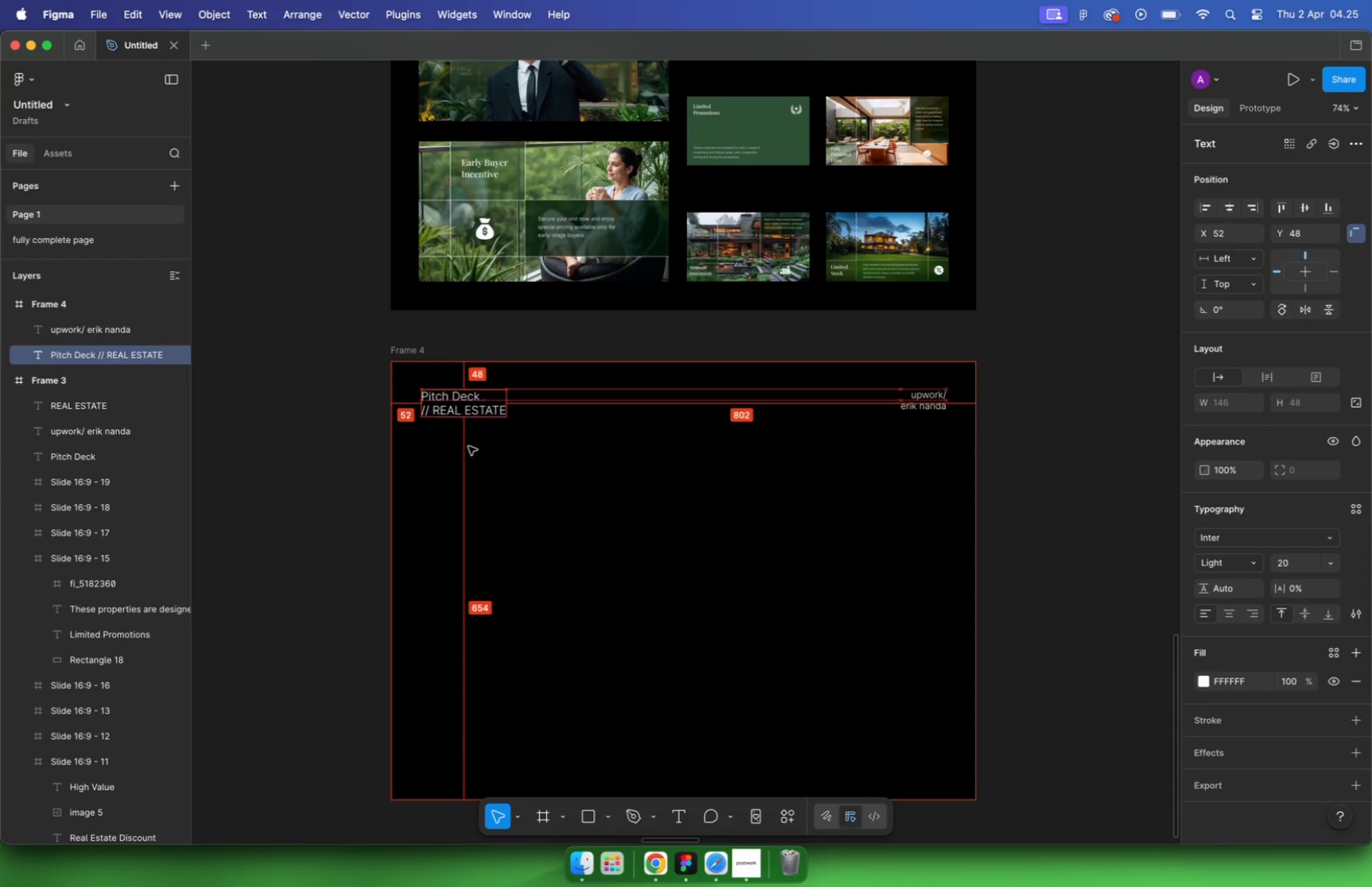 
key(Alt+Shift+ArrowLeft)
 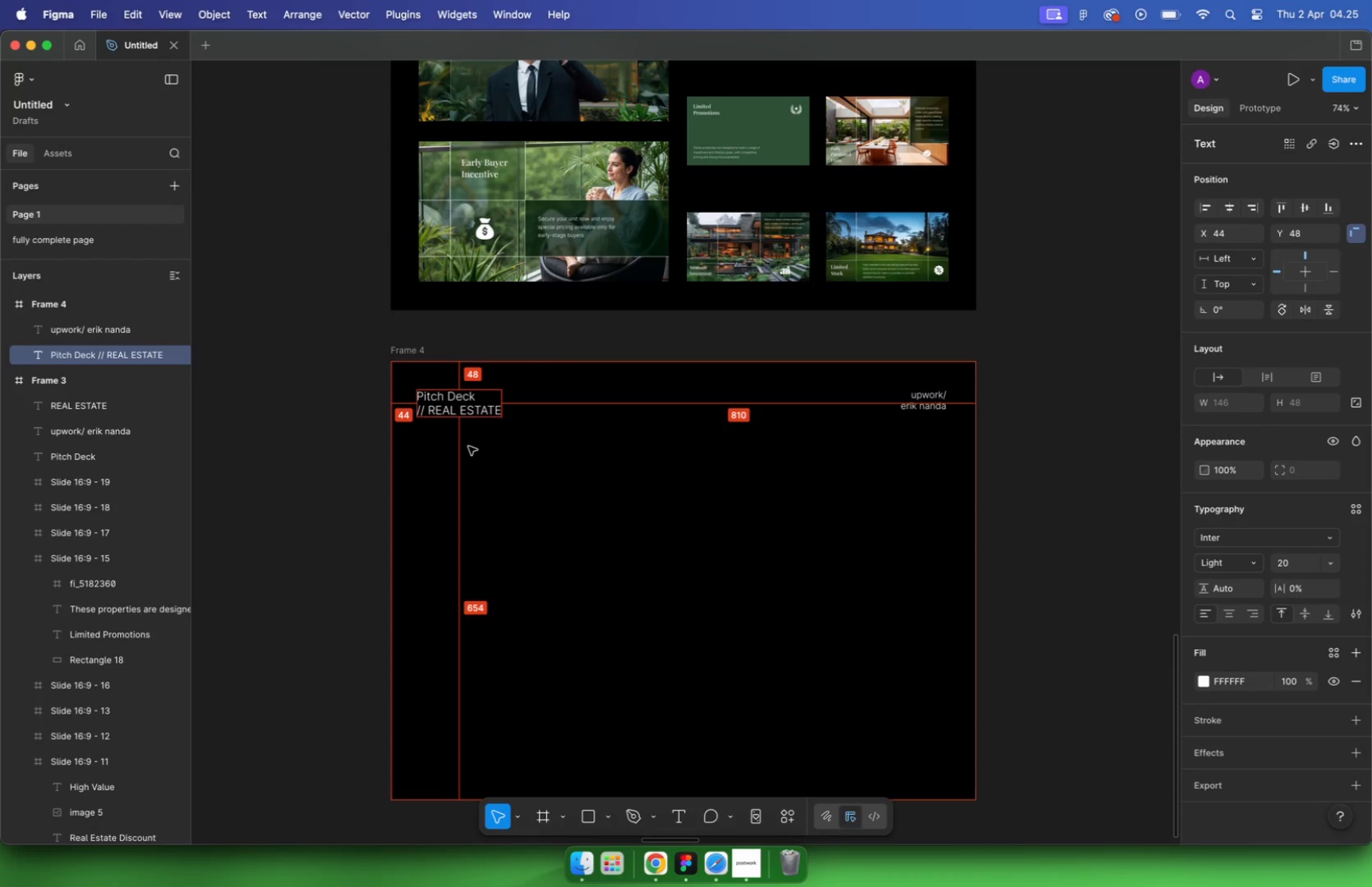 
key(Alt+ArrowRight)
 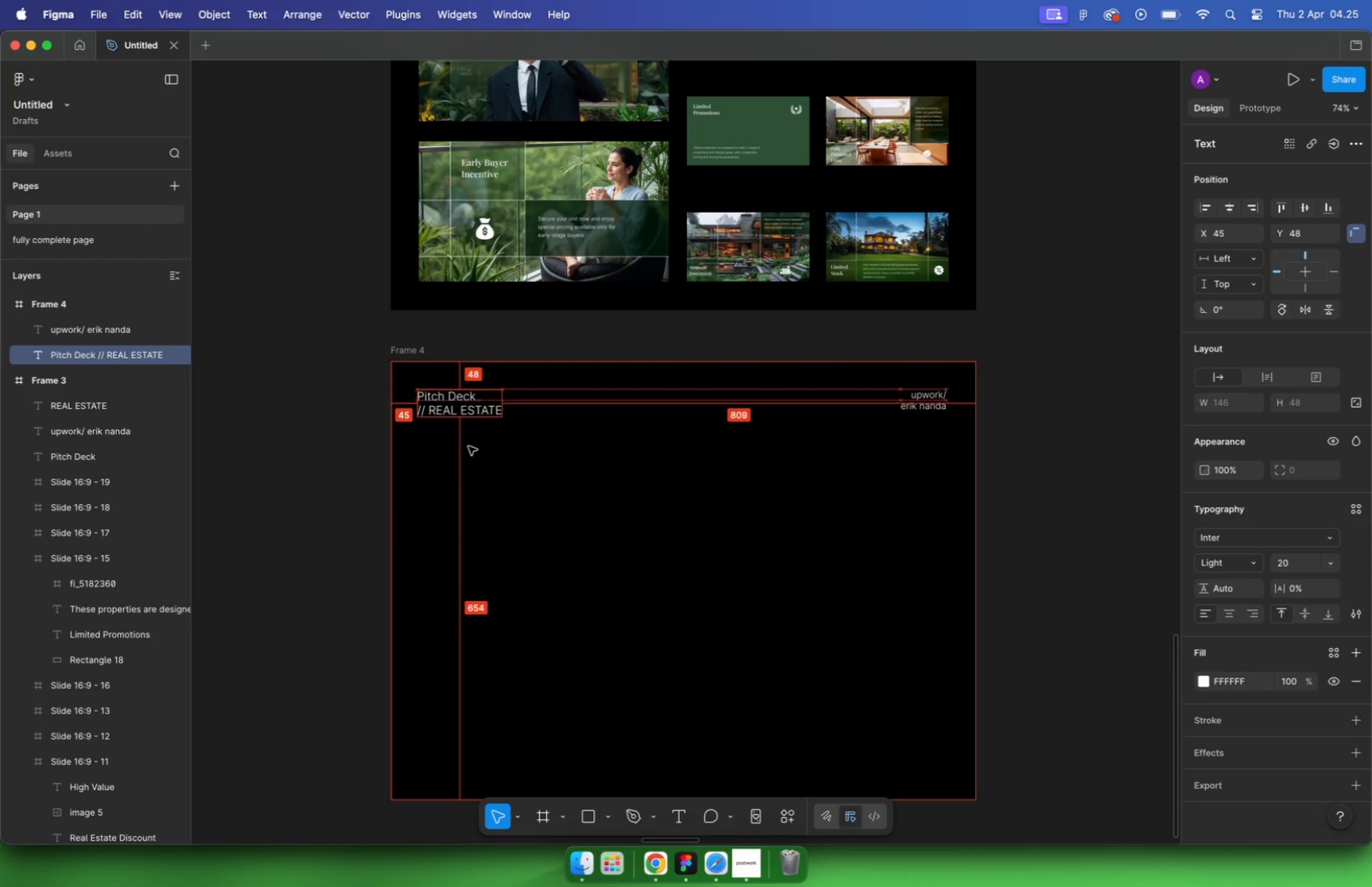 
key(Alt+ArrowRight)
 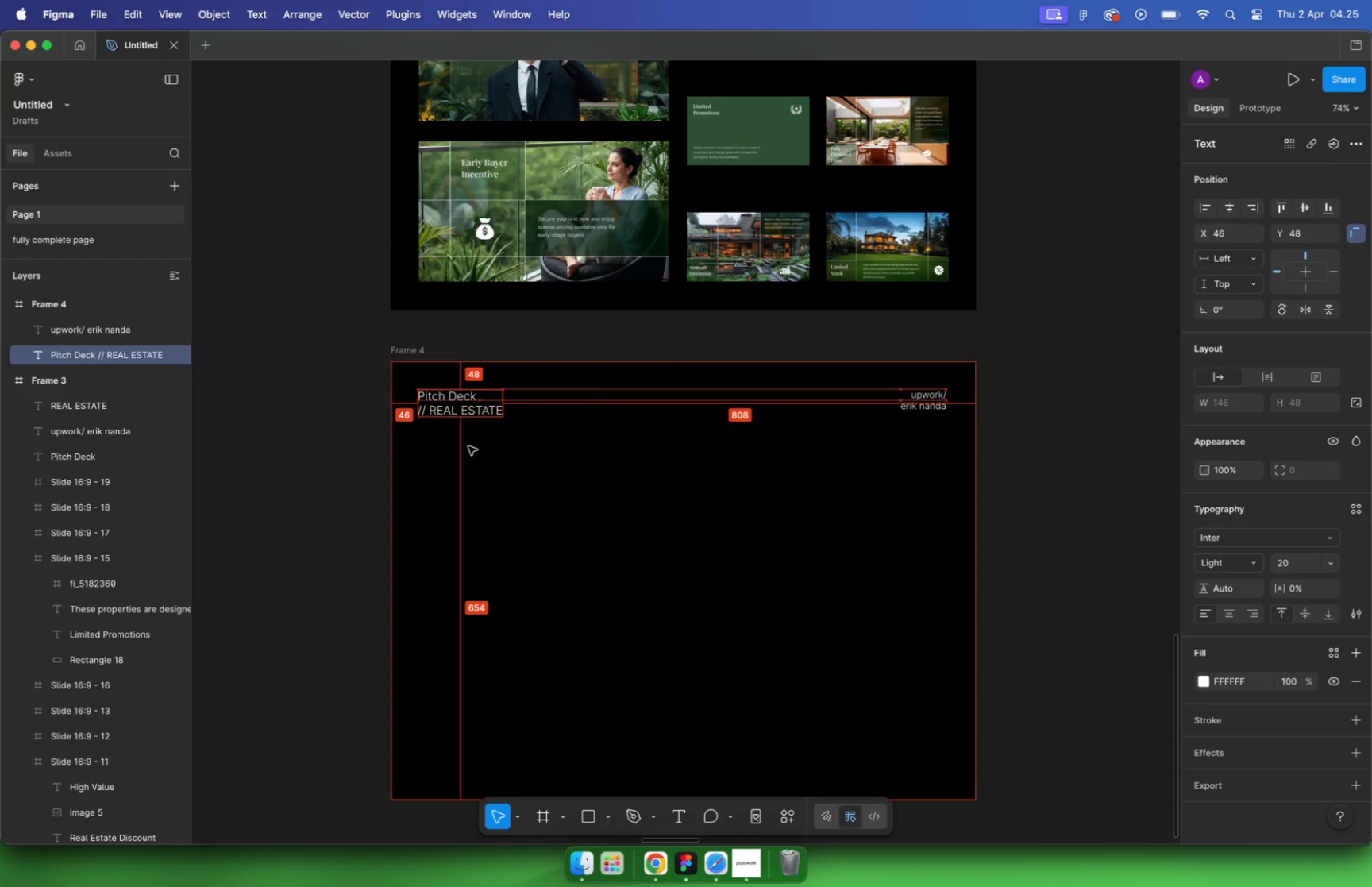 
key(Alt+ArrowRight)
 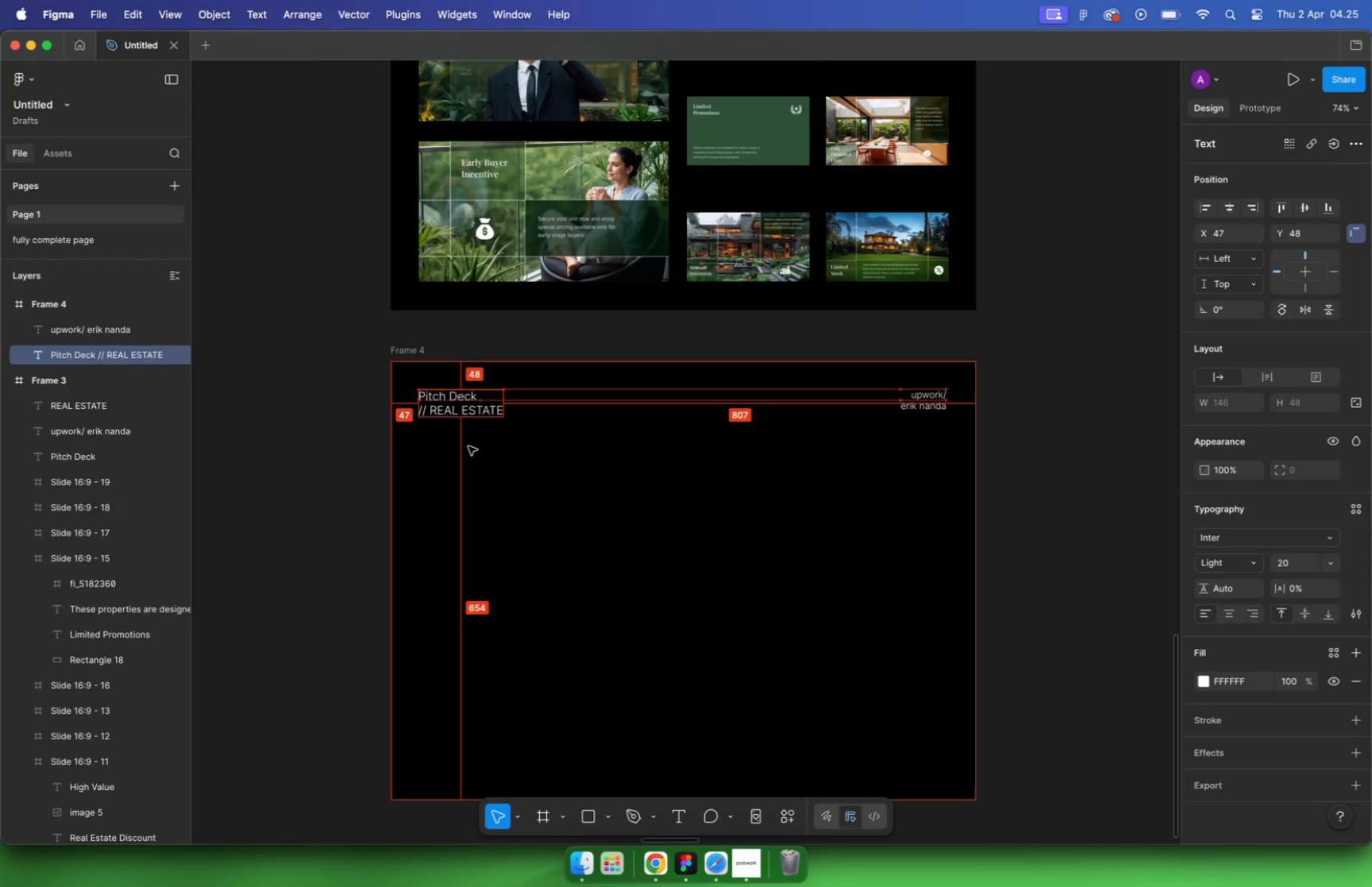 
key(Alt+ArrowRight)
 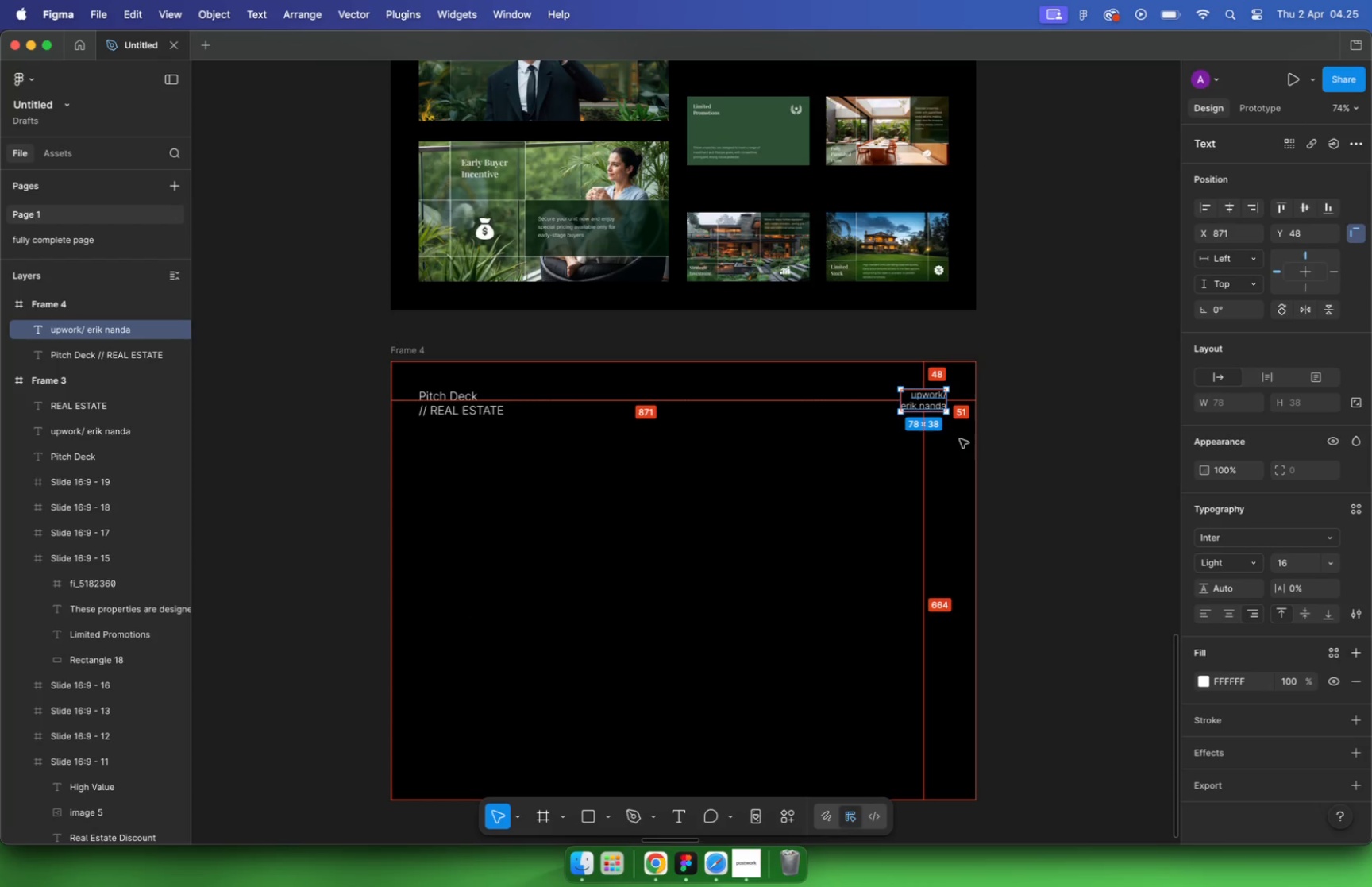 
key(Alt+ArrowRight)
 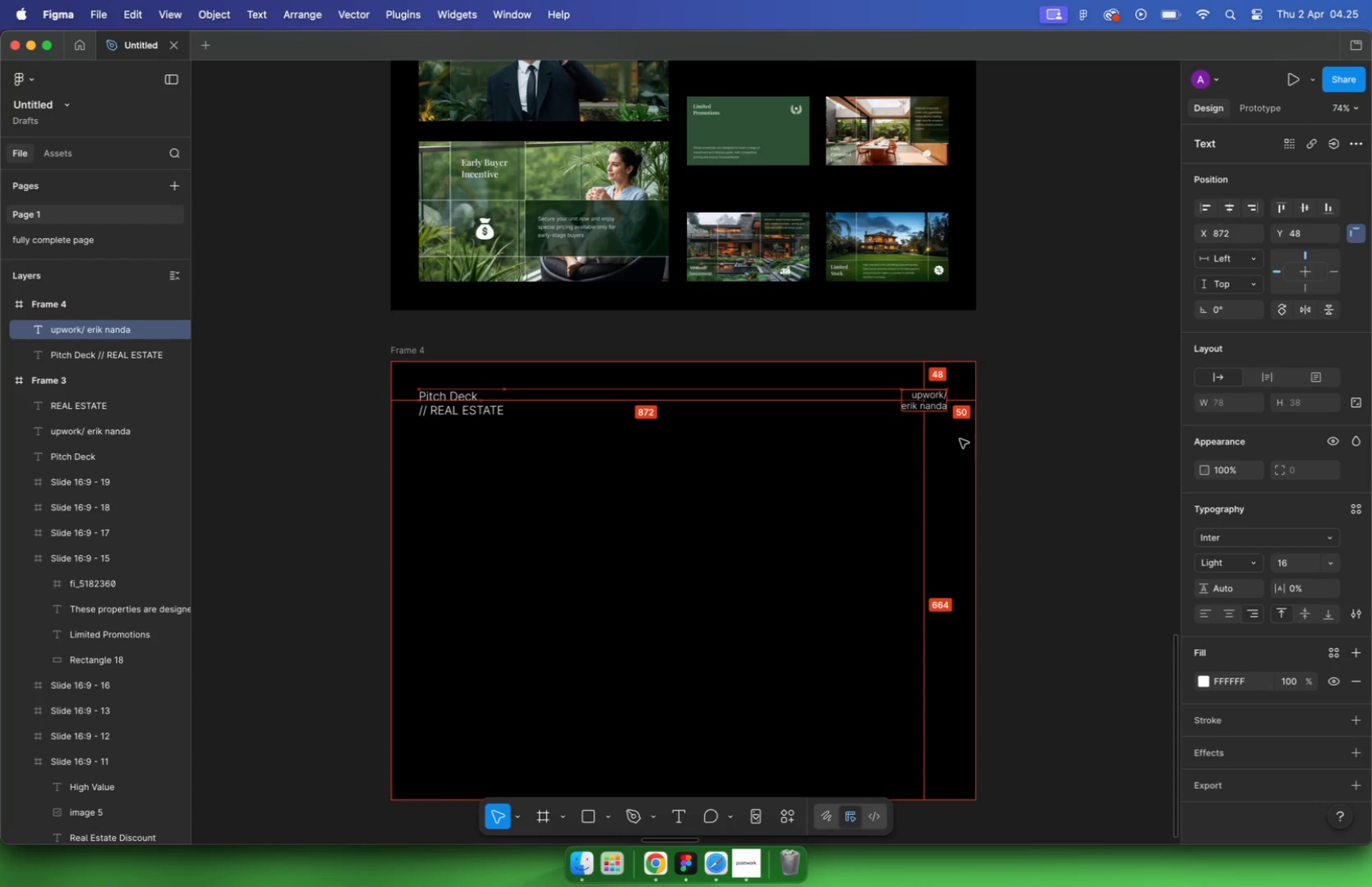 
key(Alt+ArrowRight)
 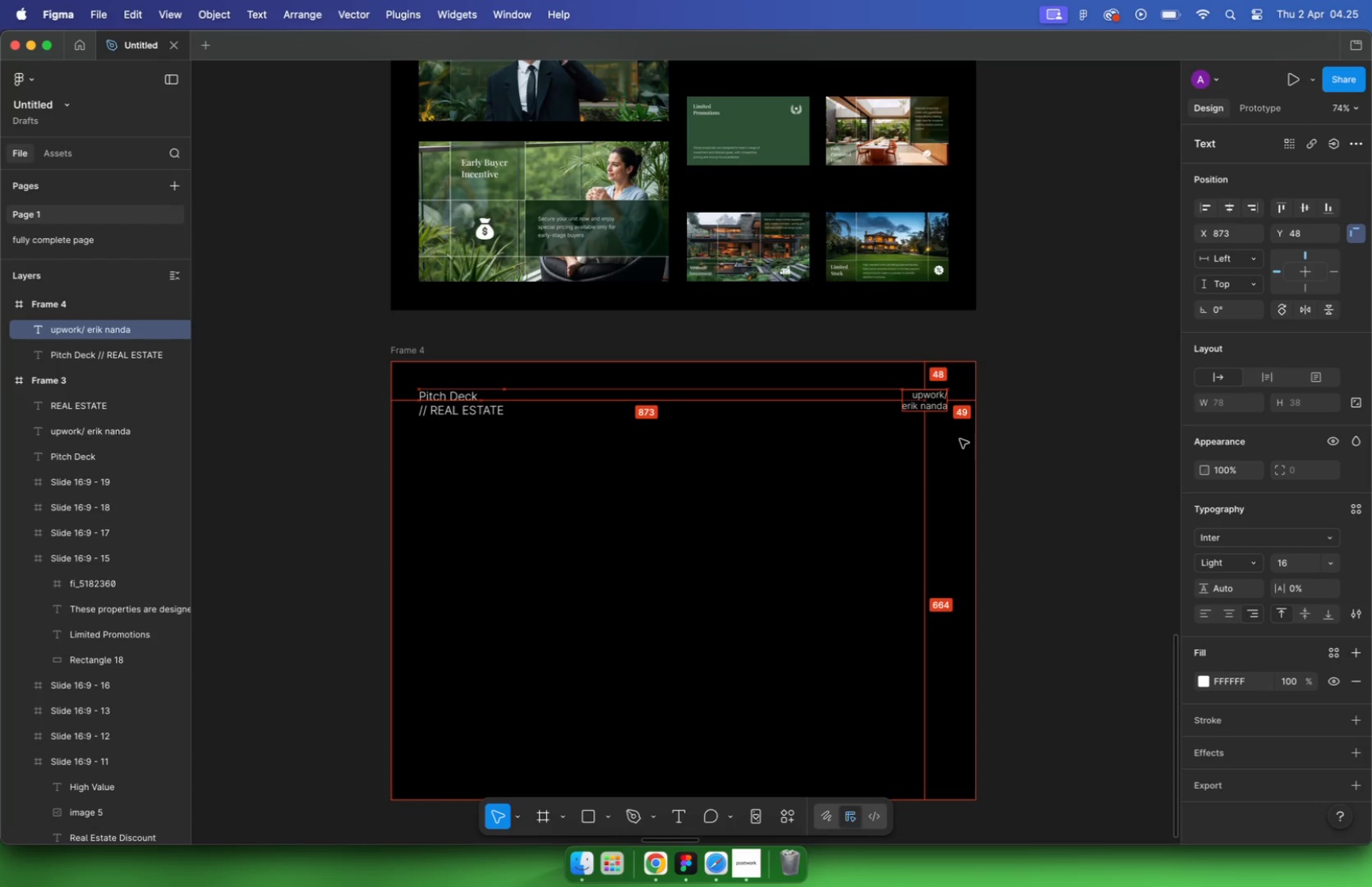 
key(Alt+ArrowRight)
 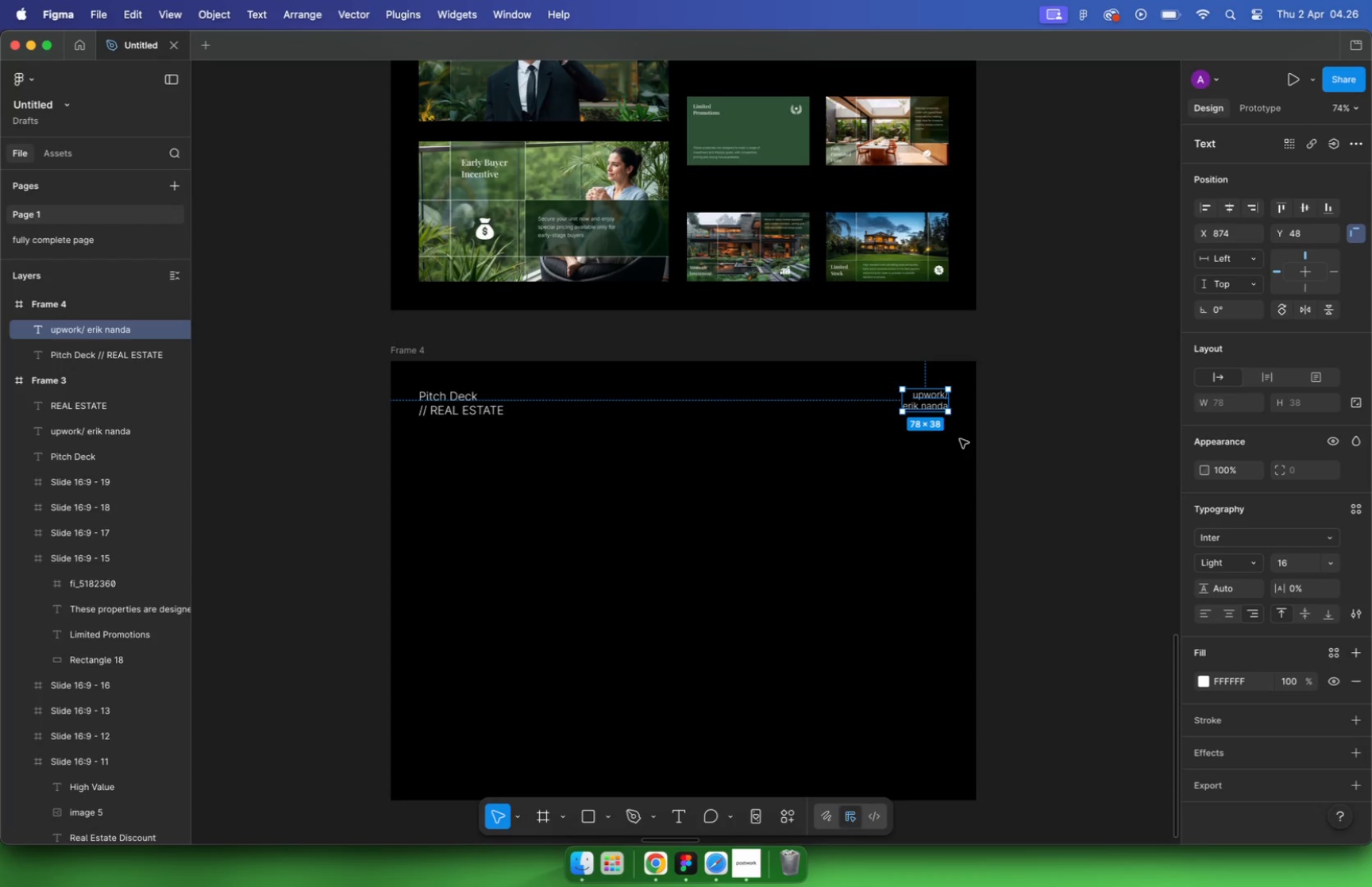 
wait(26.74)
 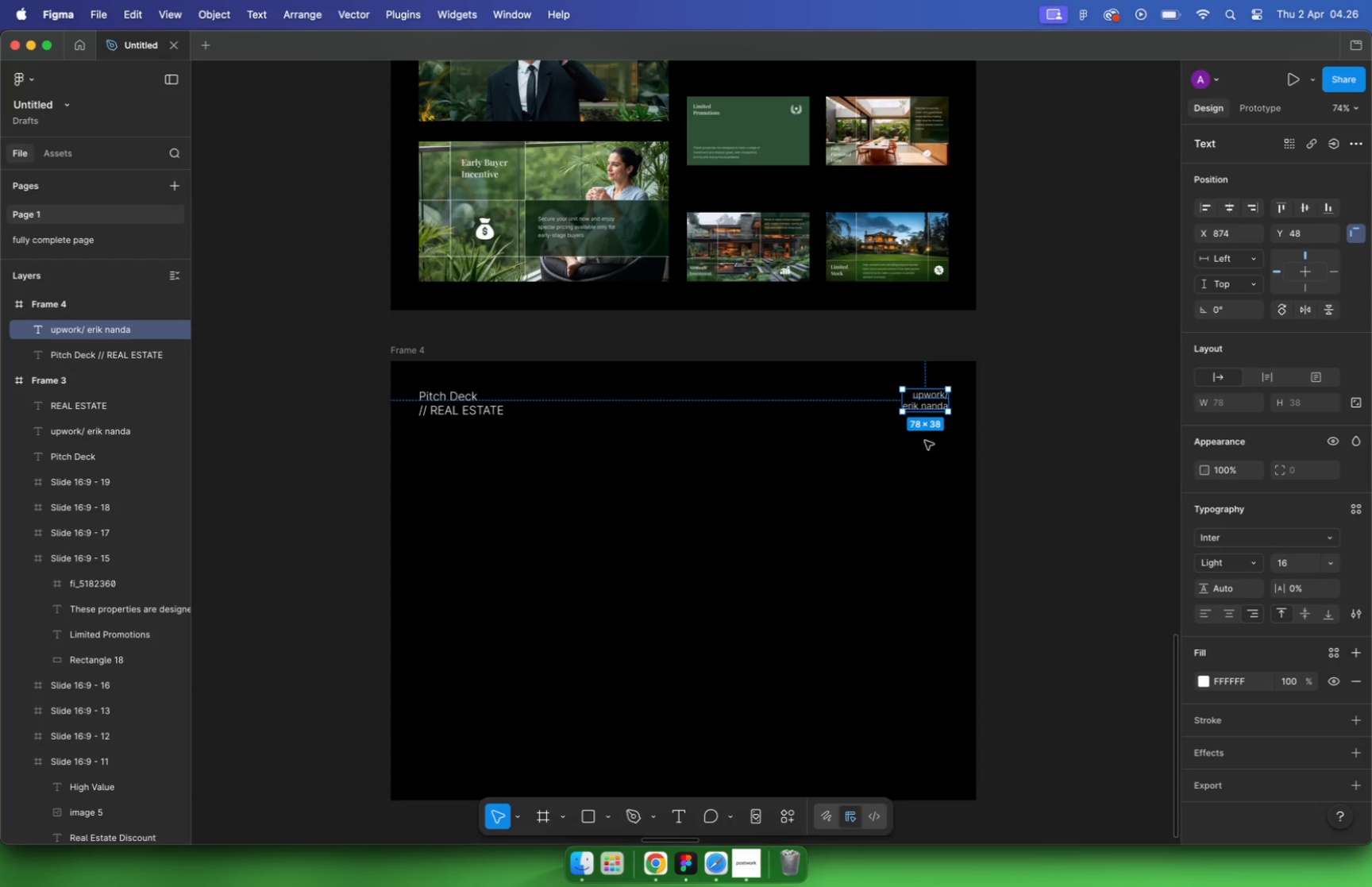 
left_click([1043, 463])
 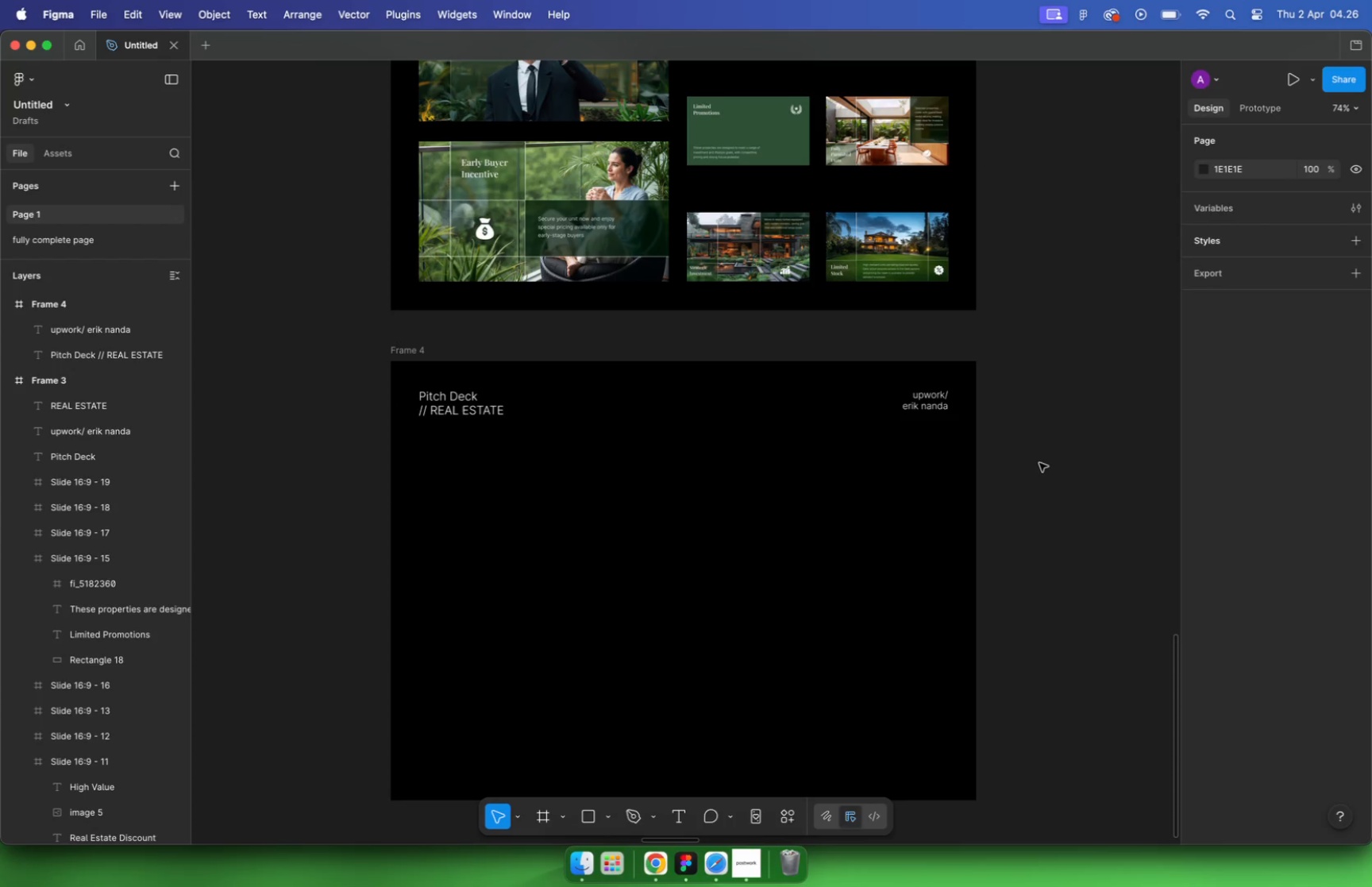 
hold_key(key=CommandLeft, duration=4.15)
scroll: coordinate [637, 404], scroll_direction: down, amount: 40.0
 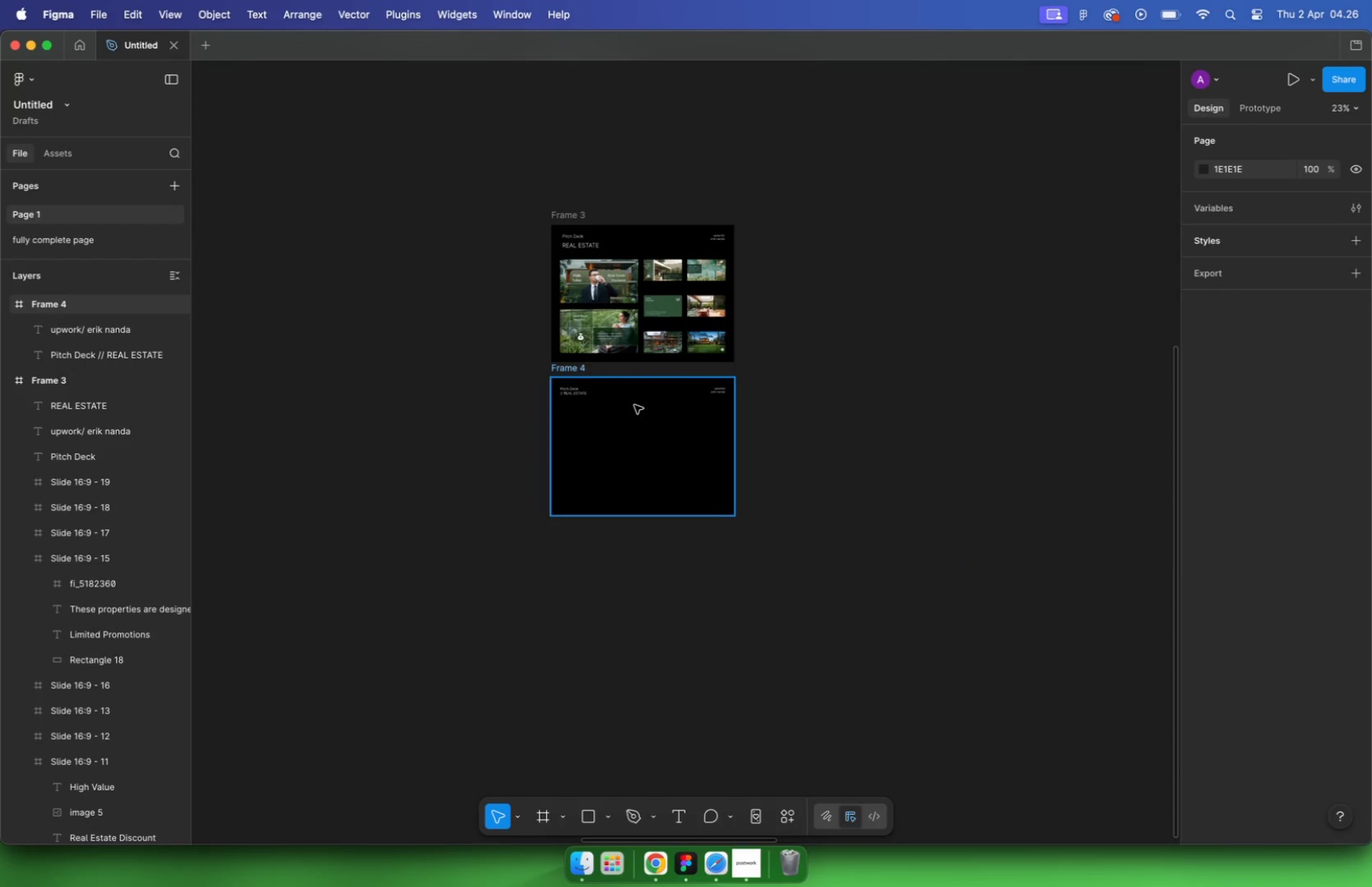 
left_click_drag(start_coordinate=[1104, 253], to_coordinate=[419, 357])
 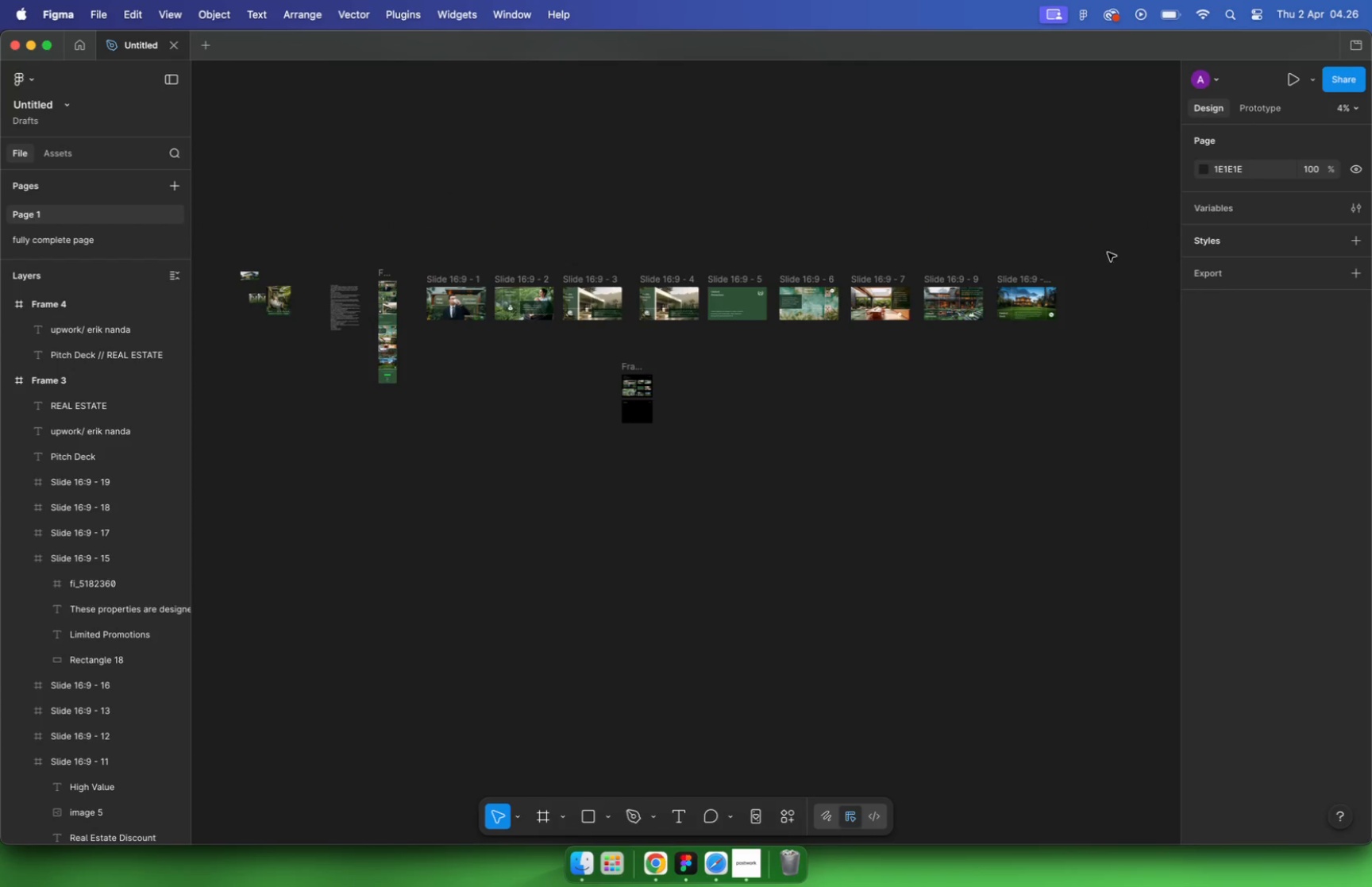 
left_click_drag(start_coordinate=[440, 277], to_coordinate=[707, 399])
 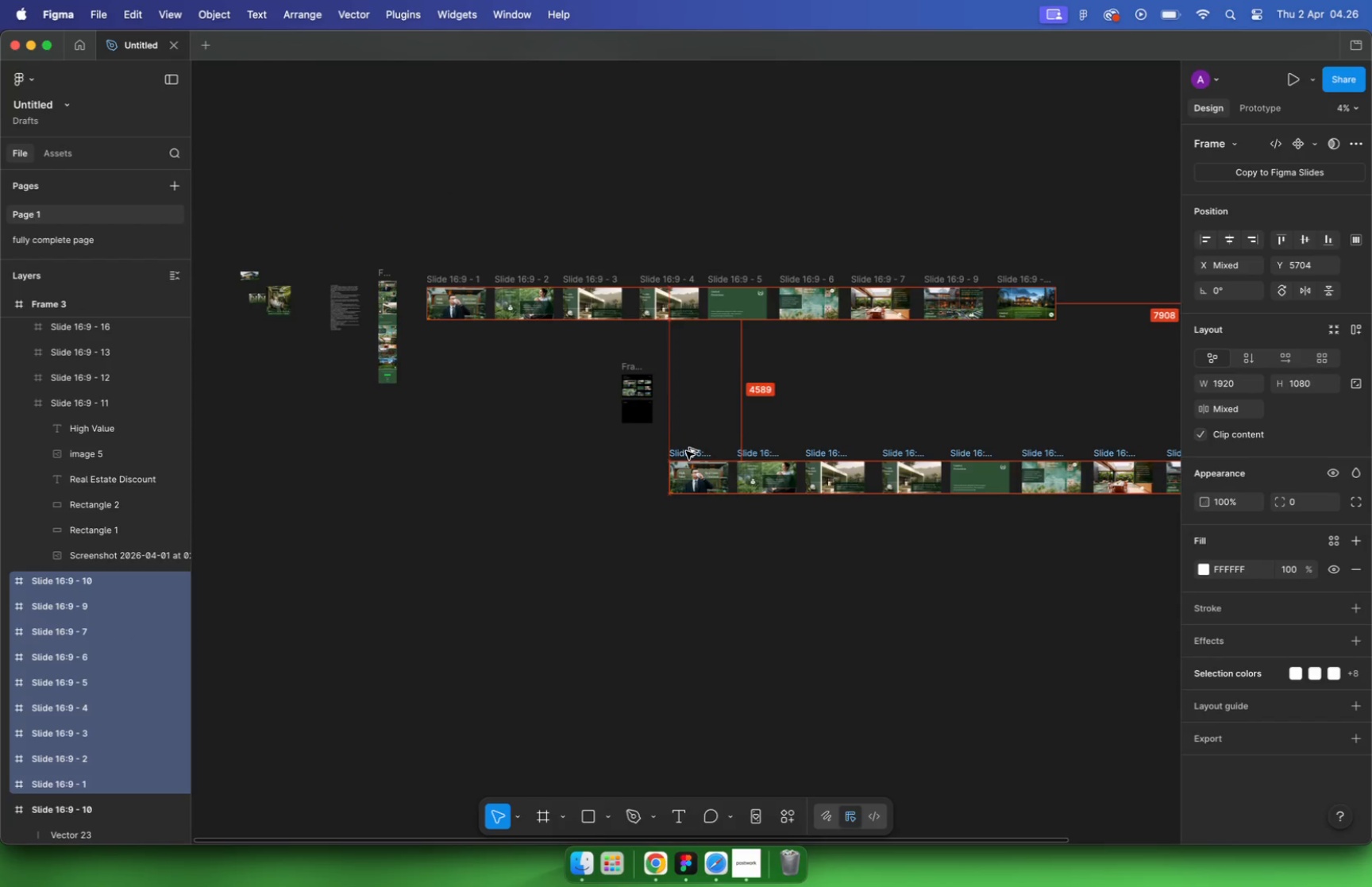 
hold_key(key=OptionLeft, duration=2.42)
 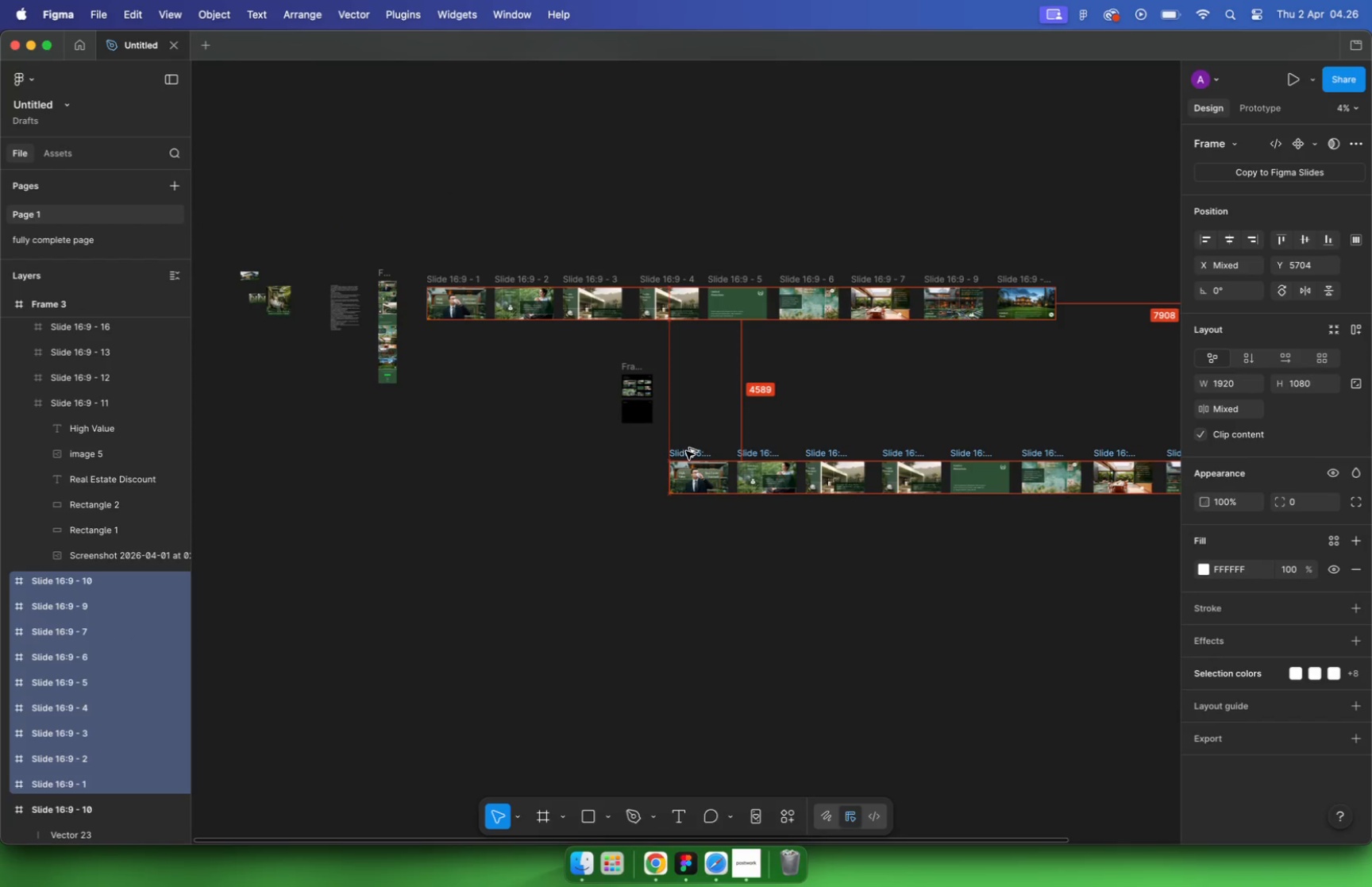 
hold_key(key=CommandLeft, duration=0.65)
scroll: coordinate [644, 412], scroll_direction: up, amount: 17.0
 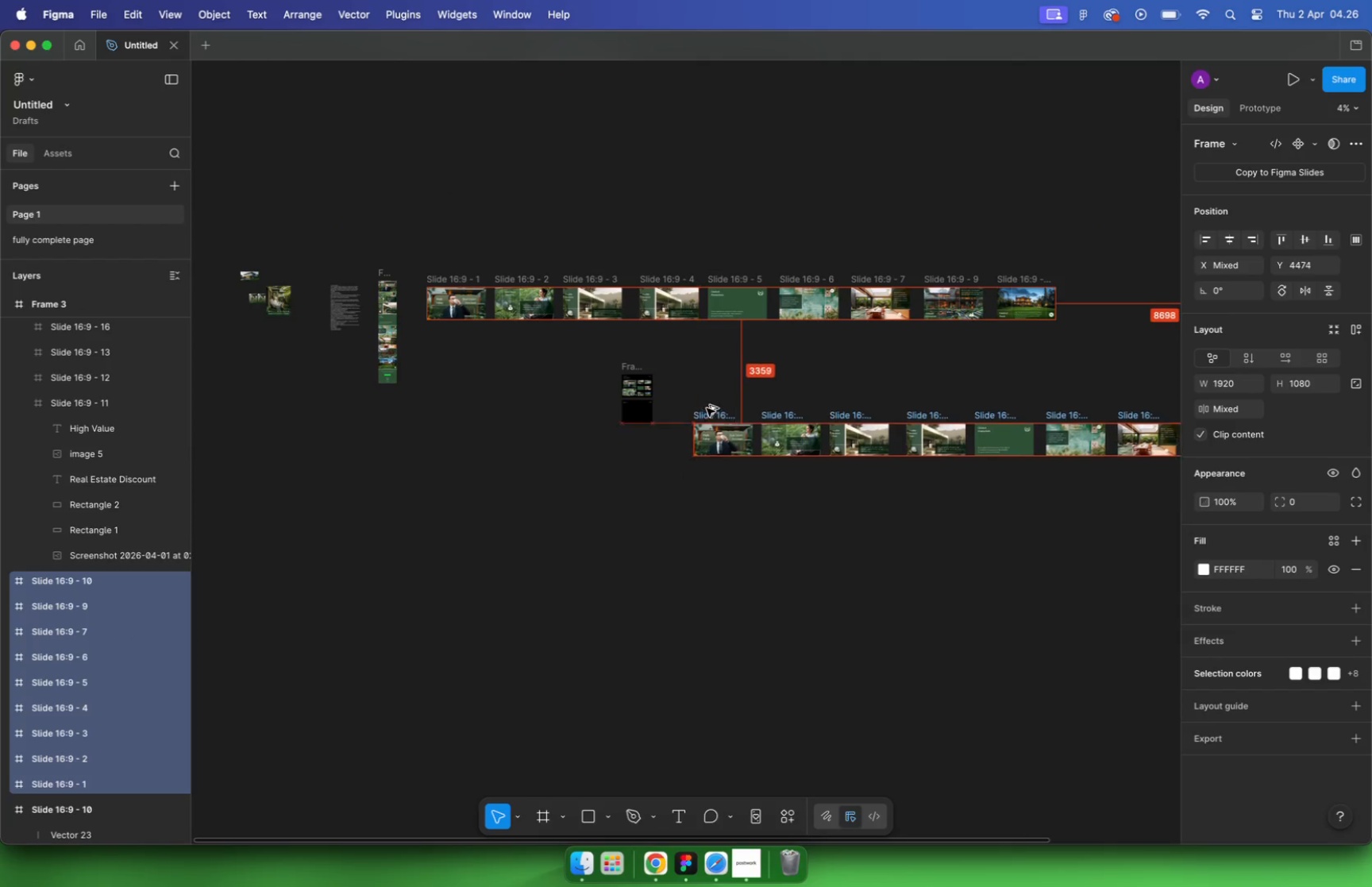 
left_click([837, 383])
 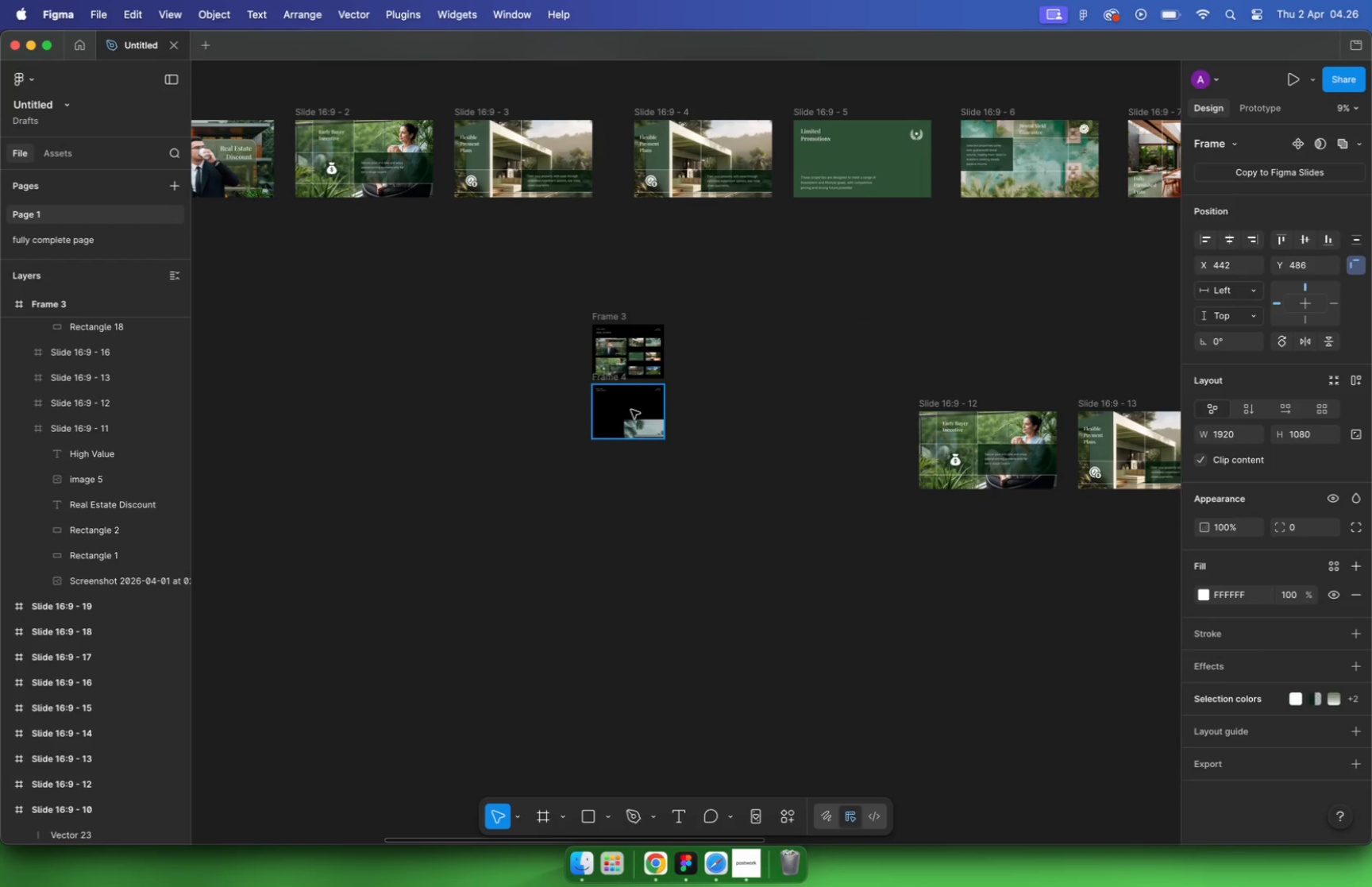 
left_click_drag(start_coordinate=[767, 403], to_coordinate=[631, 410])
 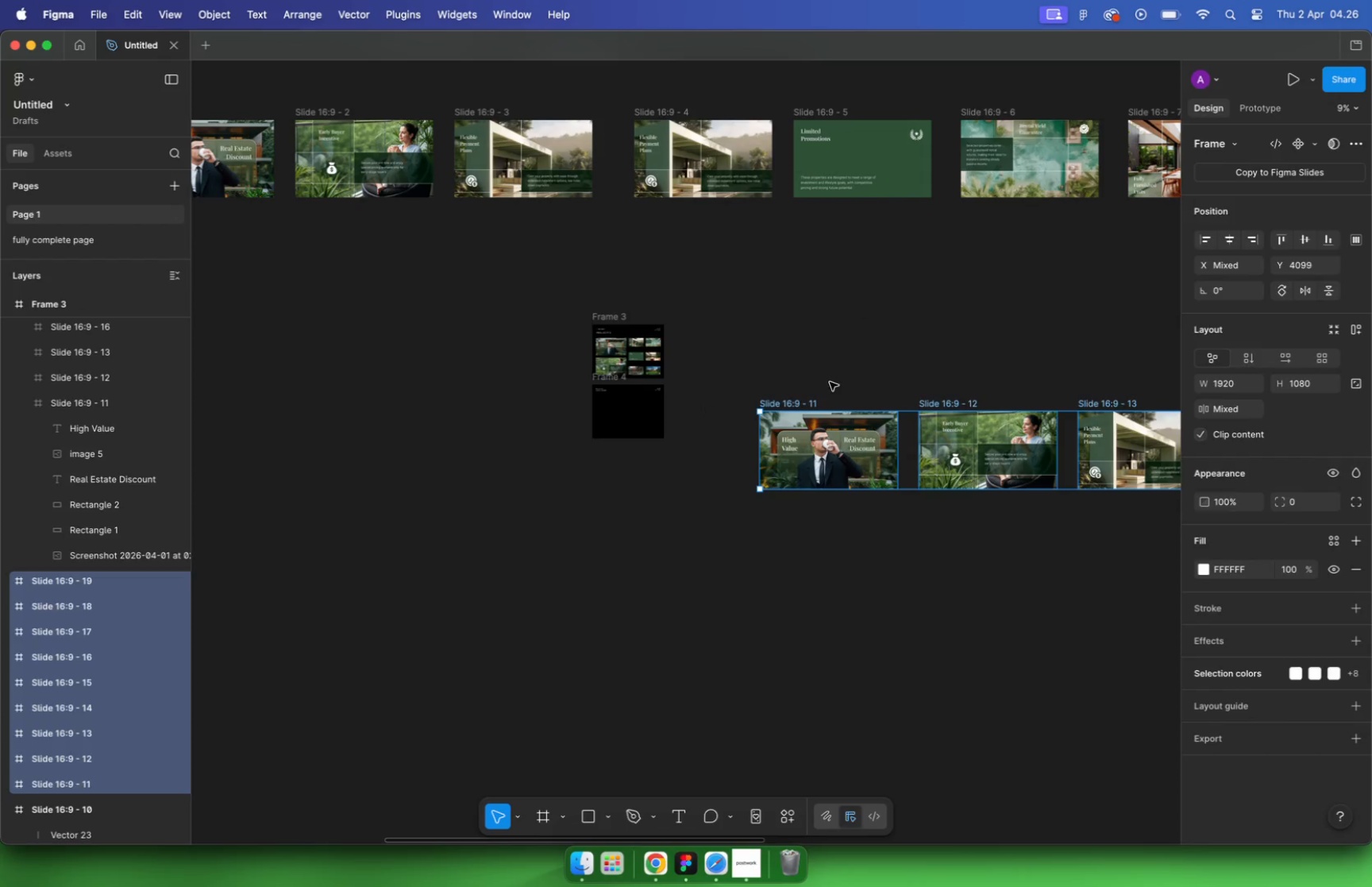 
key(Meta+CommandLeft)
 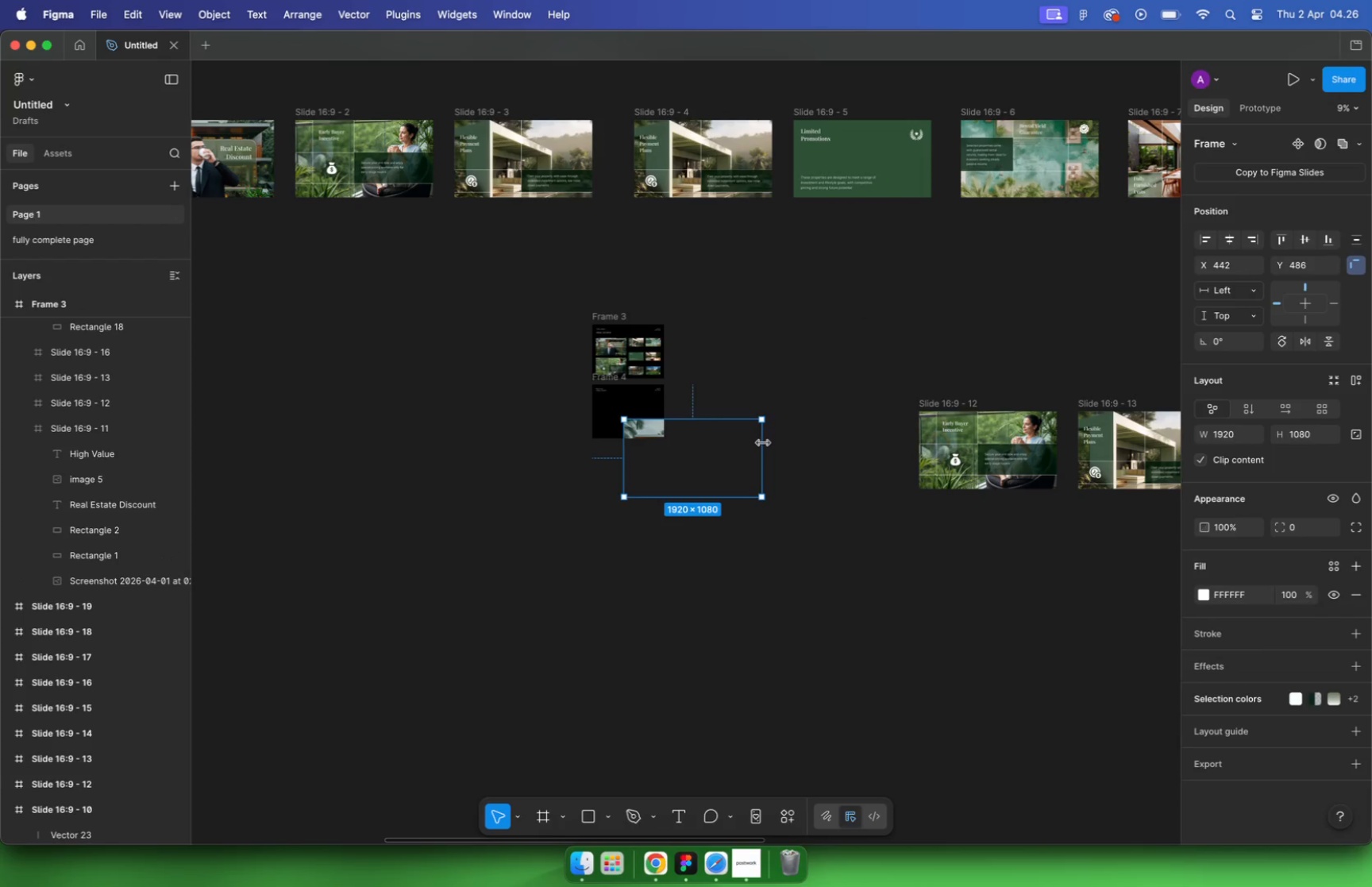 
key(Meta+Z)
 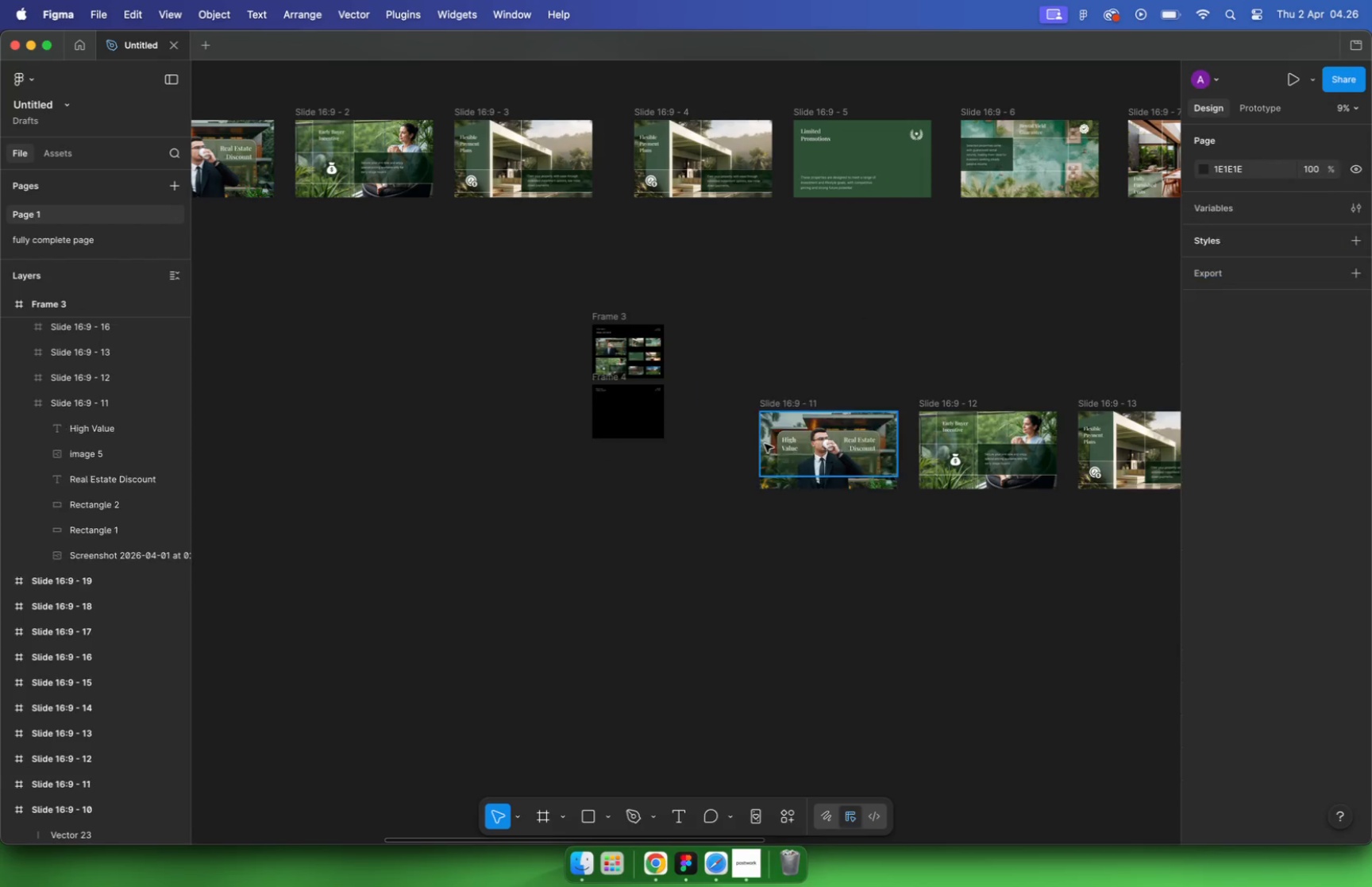 
hold_key(key=CommandLeft, duration=0.63)
scroll: coordinate [838, 424], scroll_direction: up, amount: 9.0
 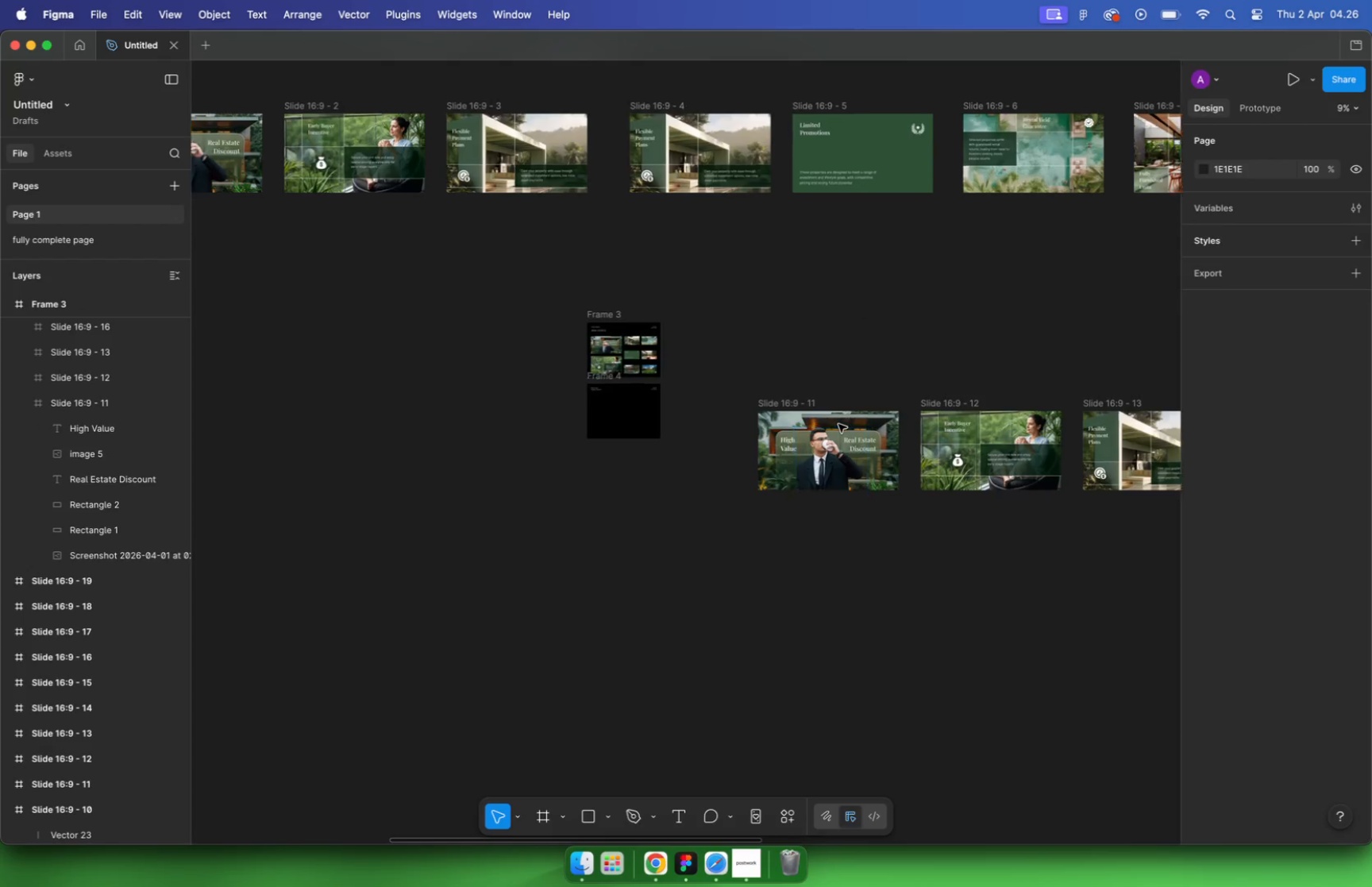 
key(K)
 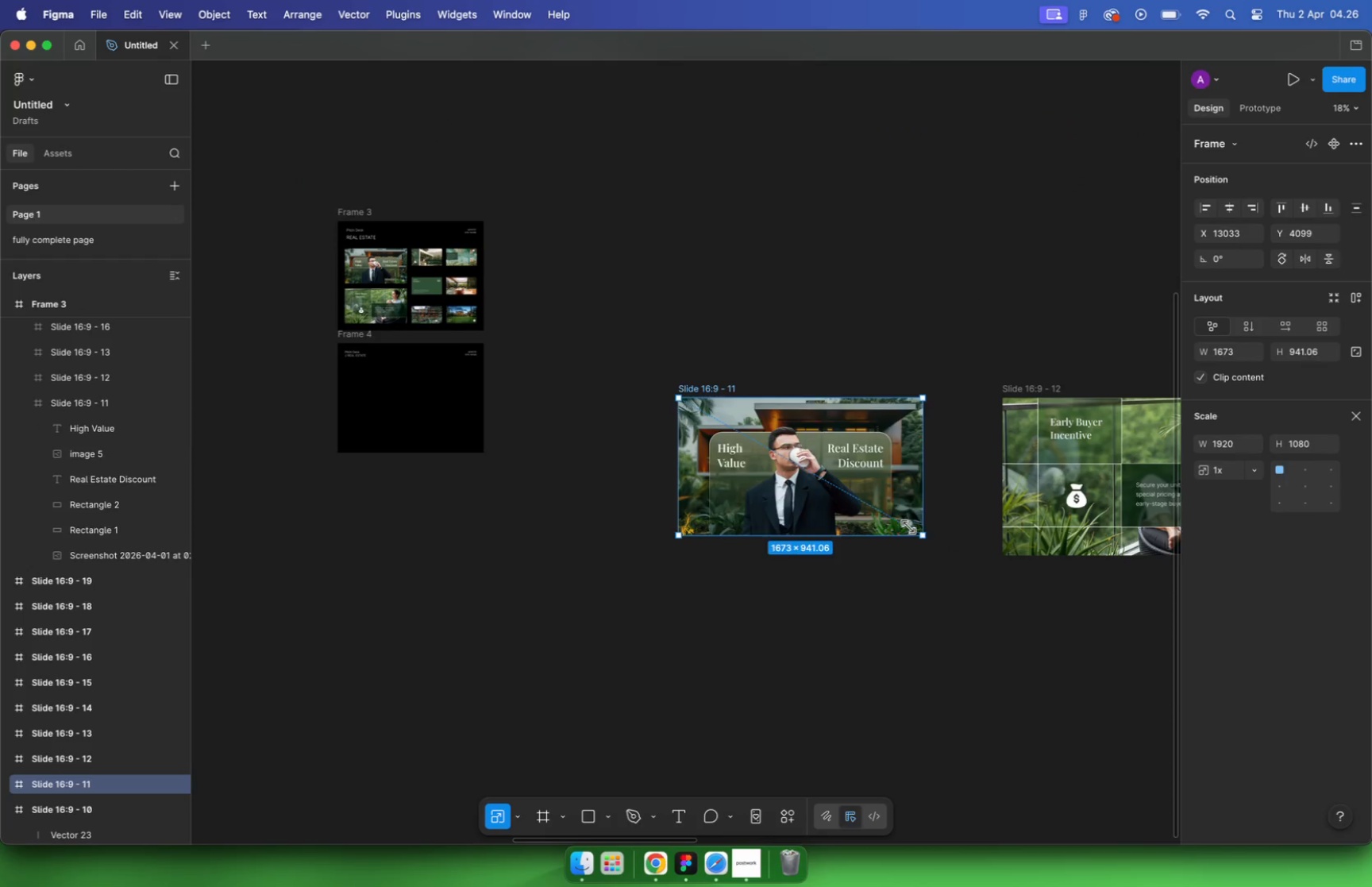 
left_click_drag(start_coordinate=[959, 558], to_coordinate=[823, 471])
 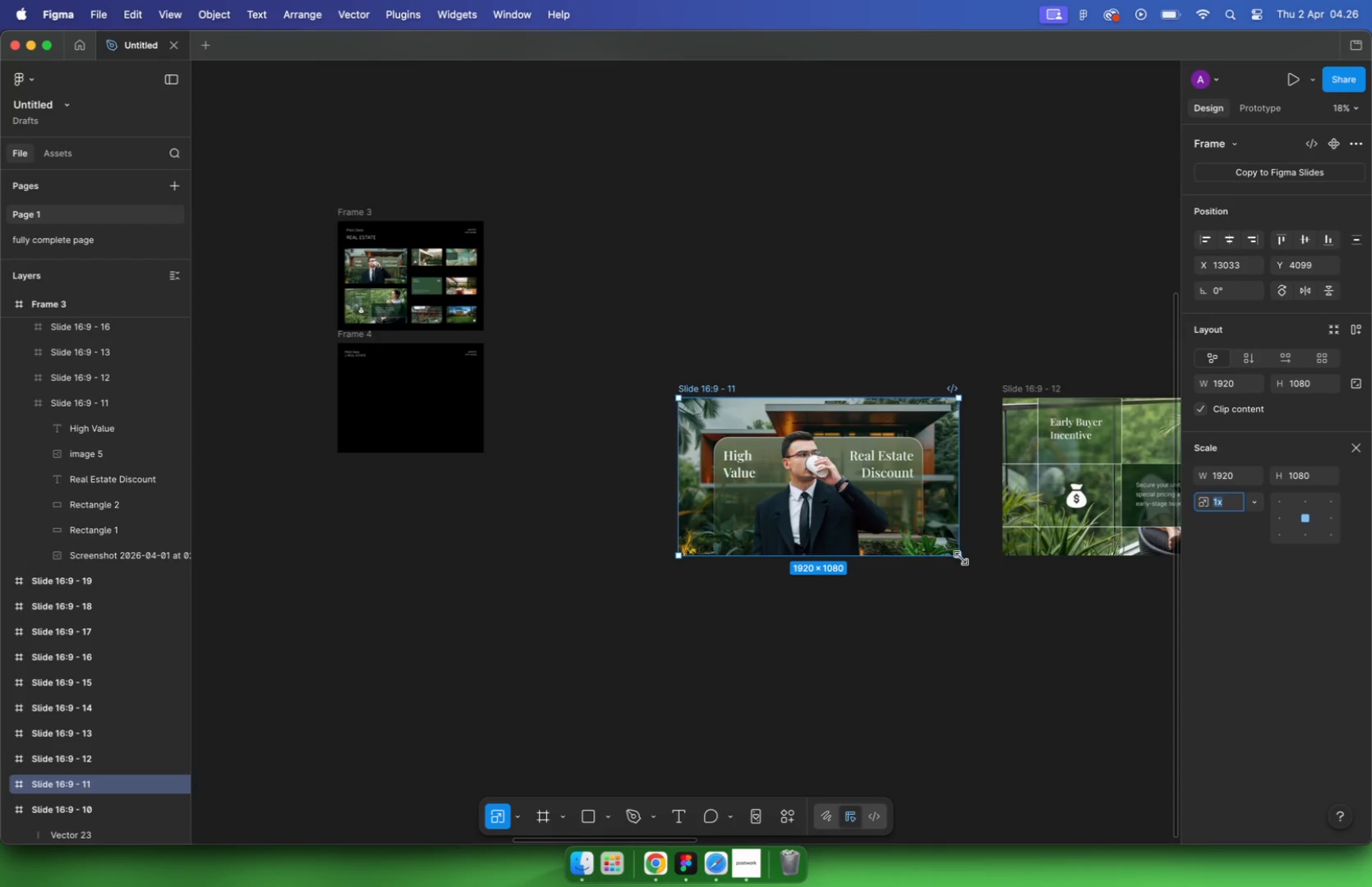 
hold_key(key=ShiftLeft, duration=1.24)
 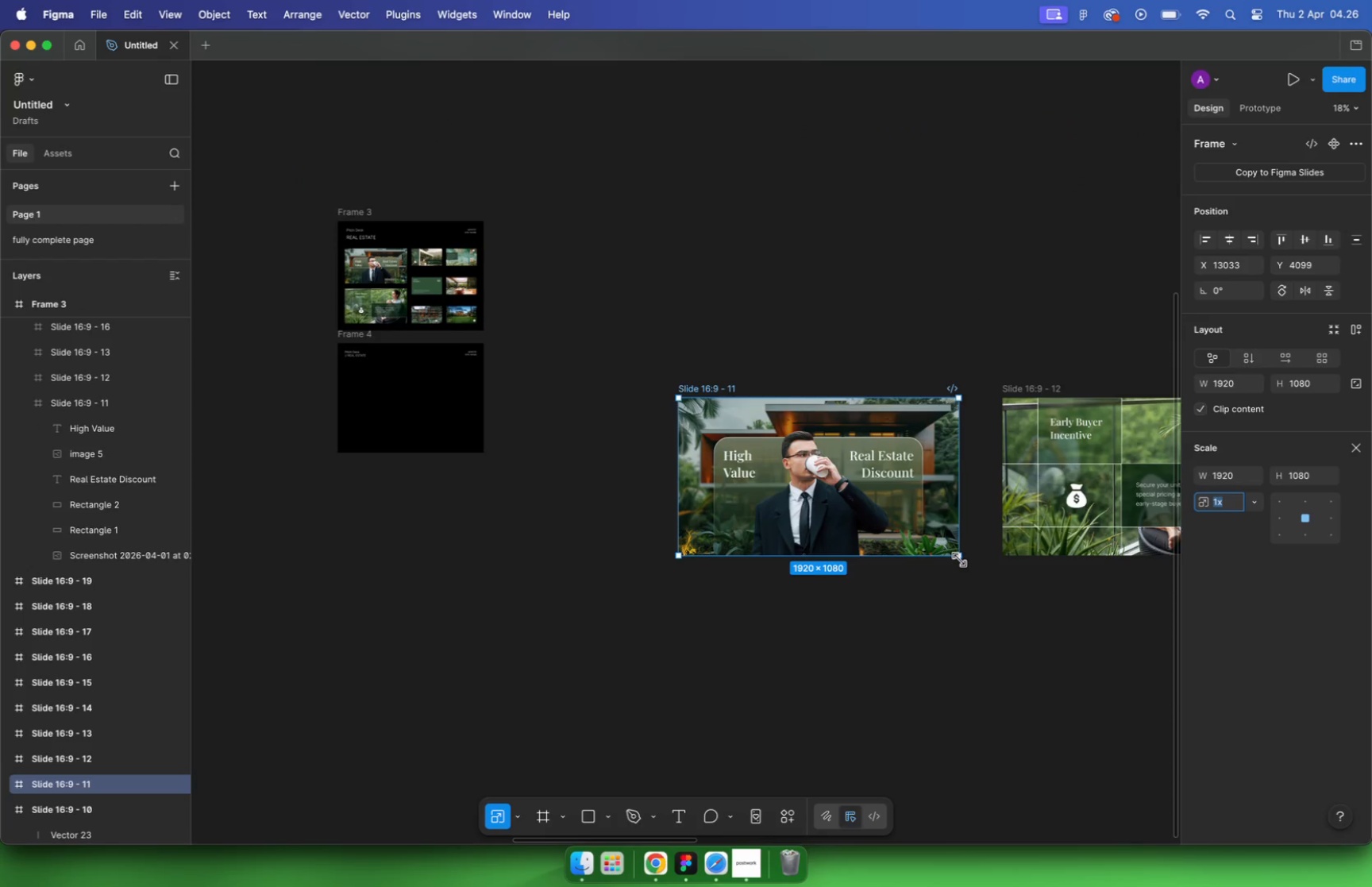 
left_click_drag(start_coordinate=[707, 388], to_coordinate=[384, 376])
 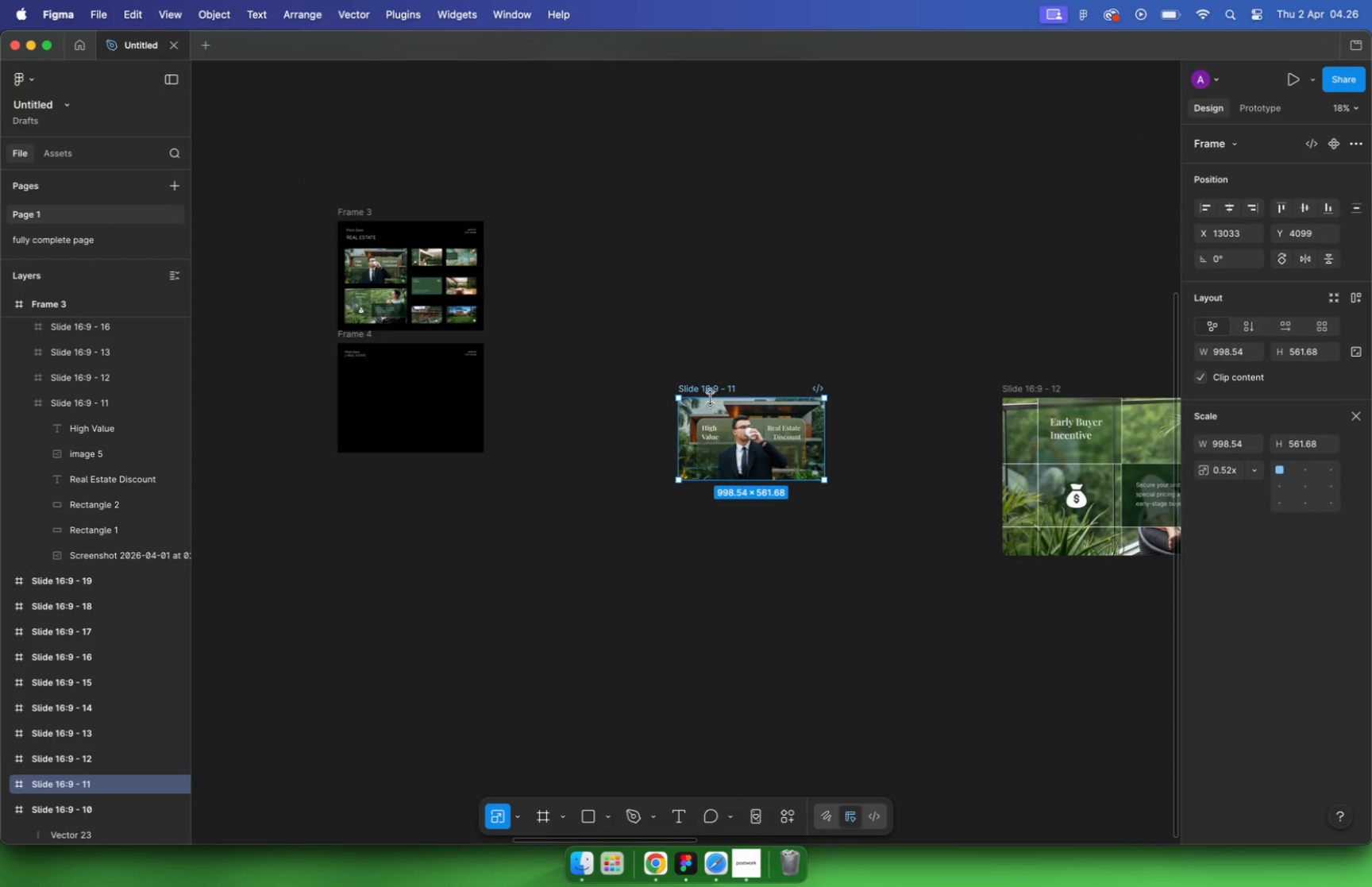 
hold_key(key=CommandLeft, duration=0.77)
scroll: coordinate [380, 386], scroll_direction: up, amount: 22.0
 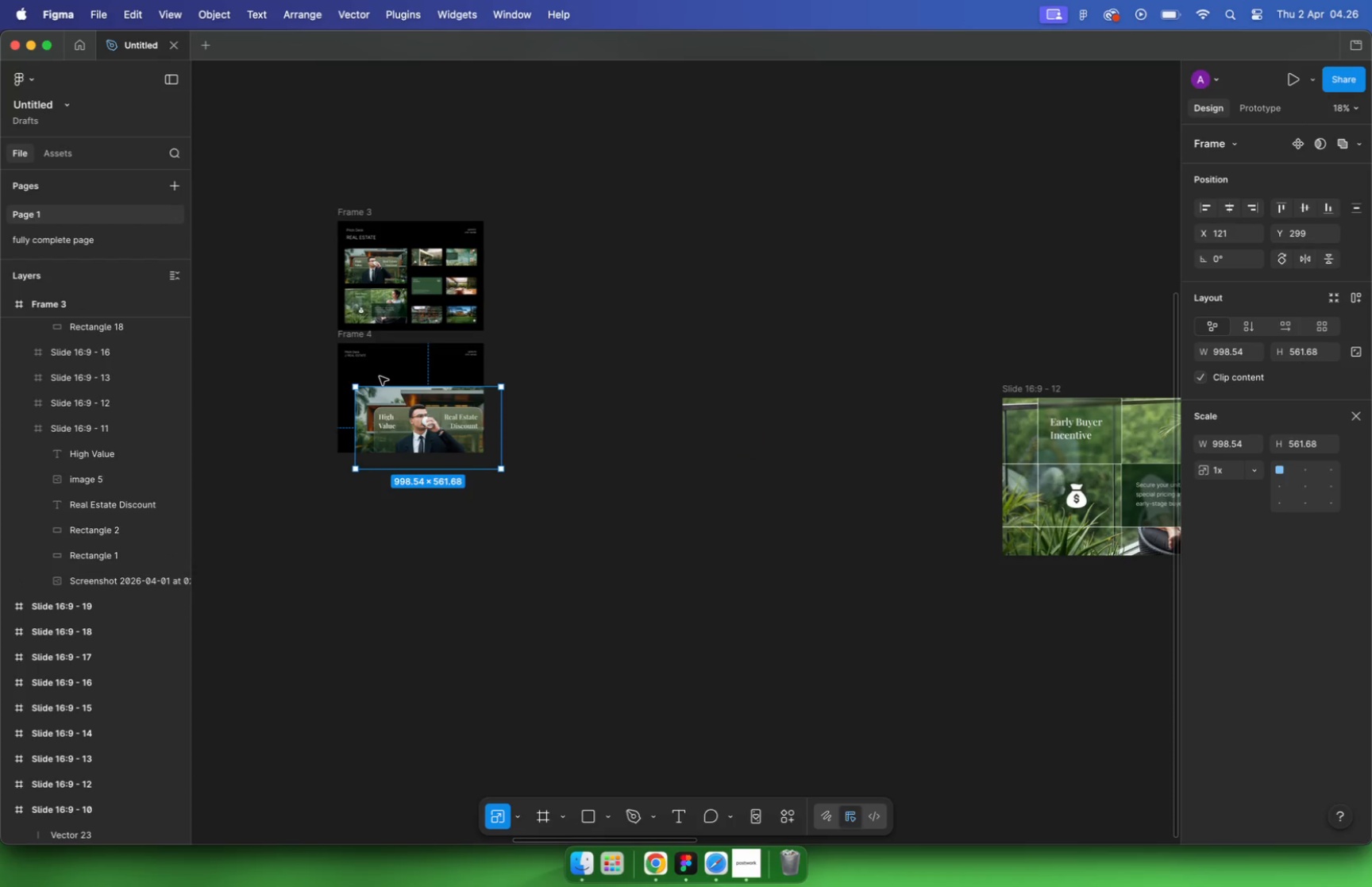 
left_click([958, 469])
 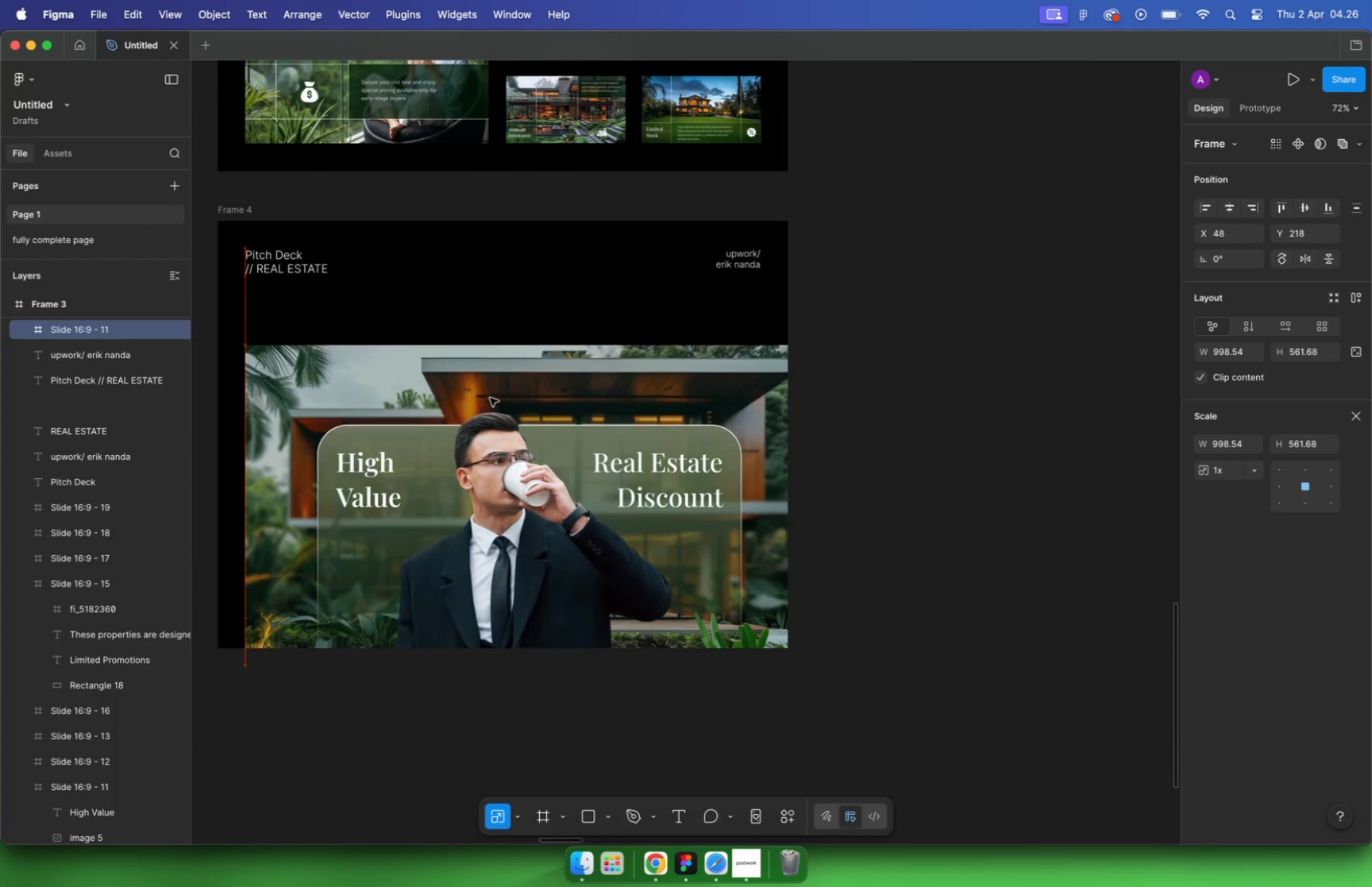 
left_click_drag(start_coordinate=[549, 469], to_coordinate=[510, 376])
 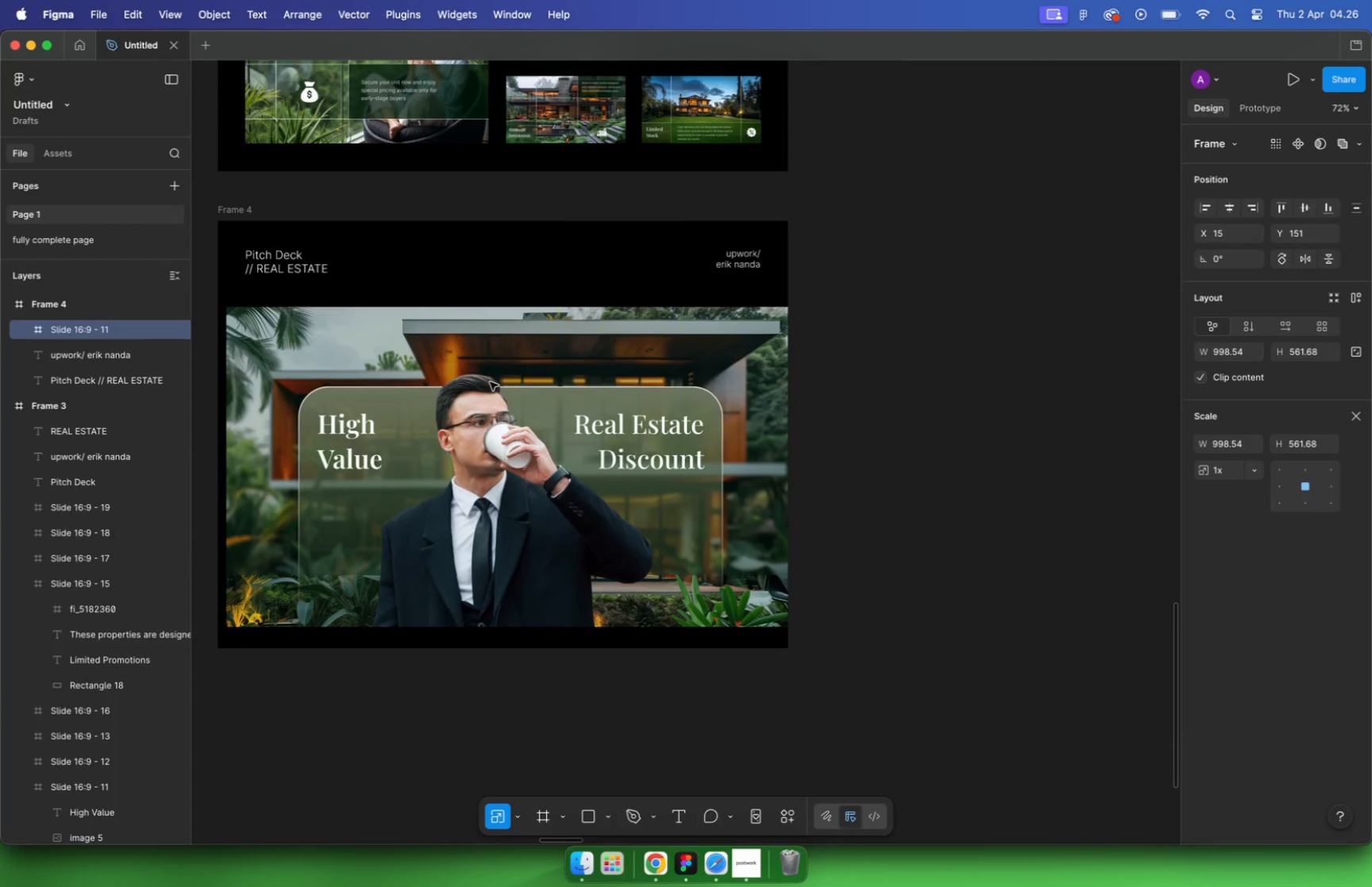 
hold_key(key=ShiftLeft, duration=0.8)
scroll: coordinate [803, 568], scroll_direction: down, amount: 4.0
 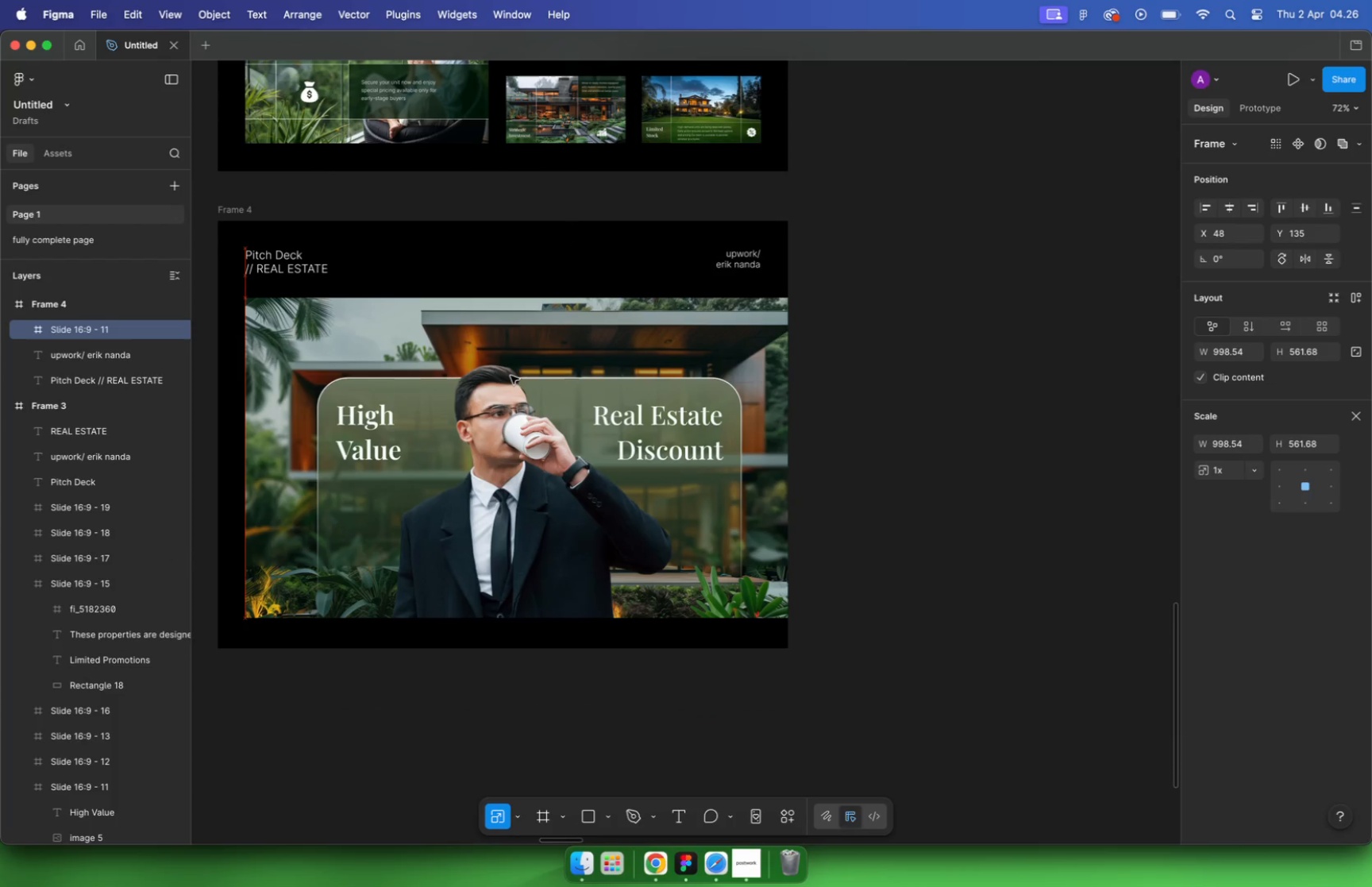 
hold_key(key=CommandLeft, duration=3.45)
scroll: coordinate [503, 437], scroll_direction: none, amount: 0.0
 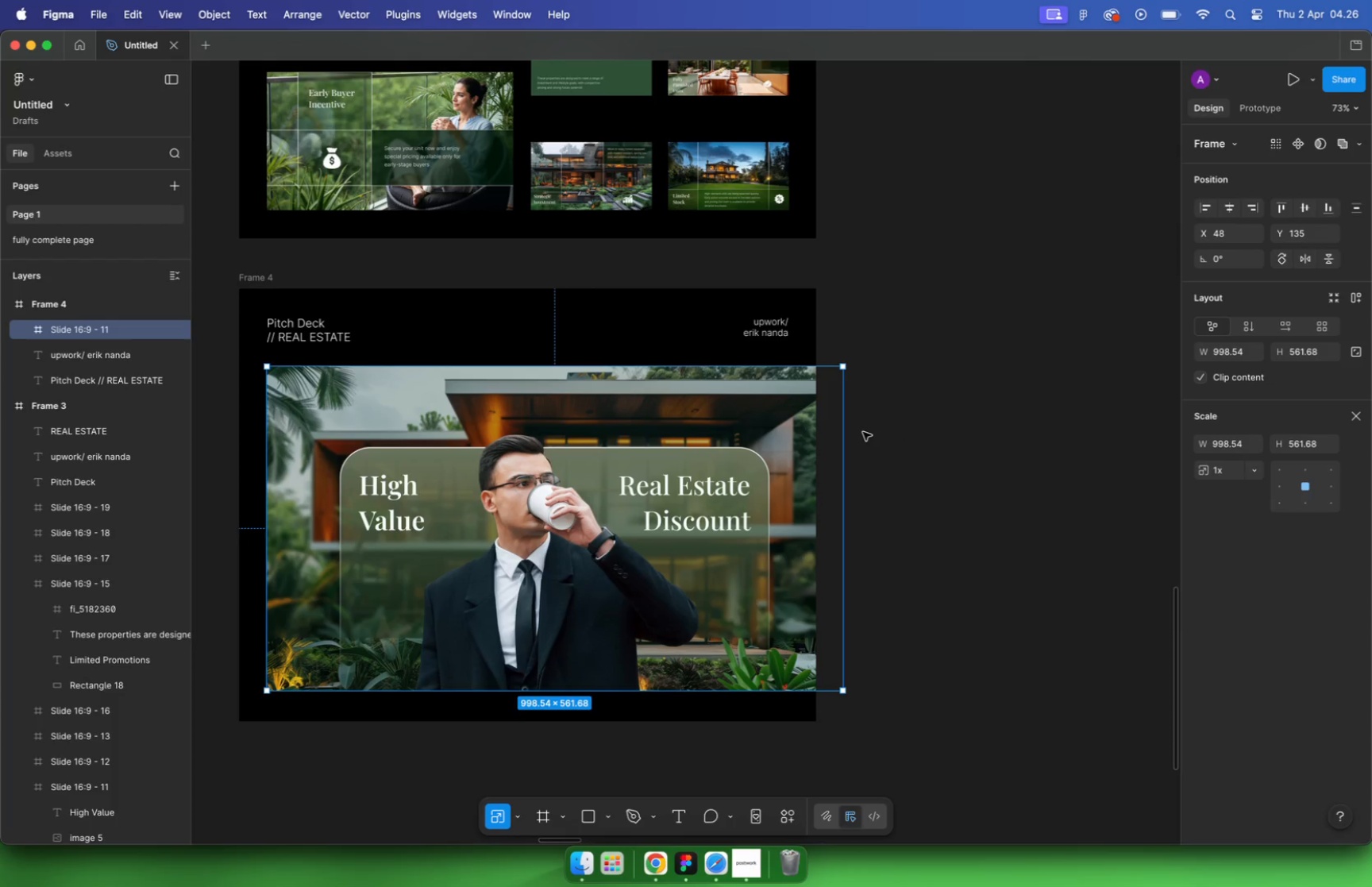 
left_click([348, 340])
 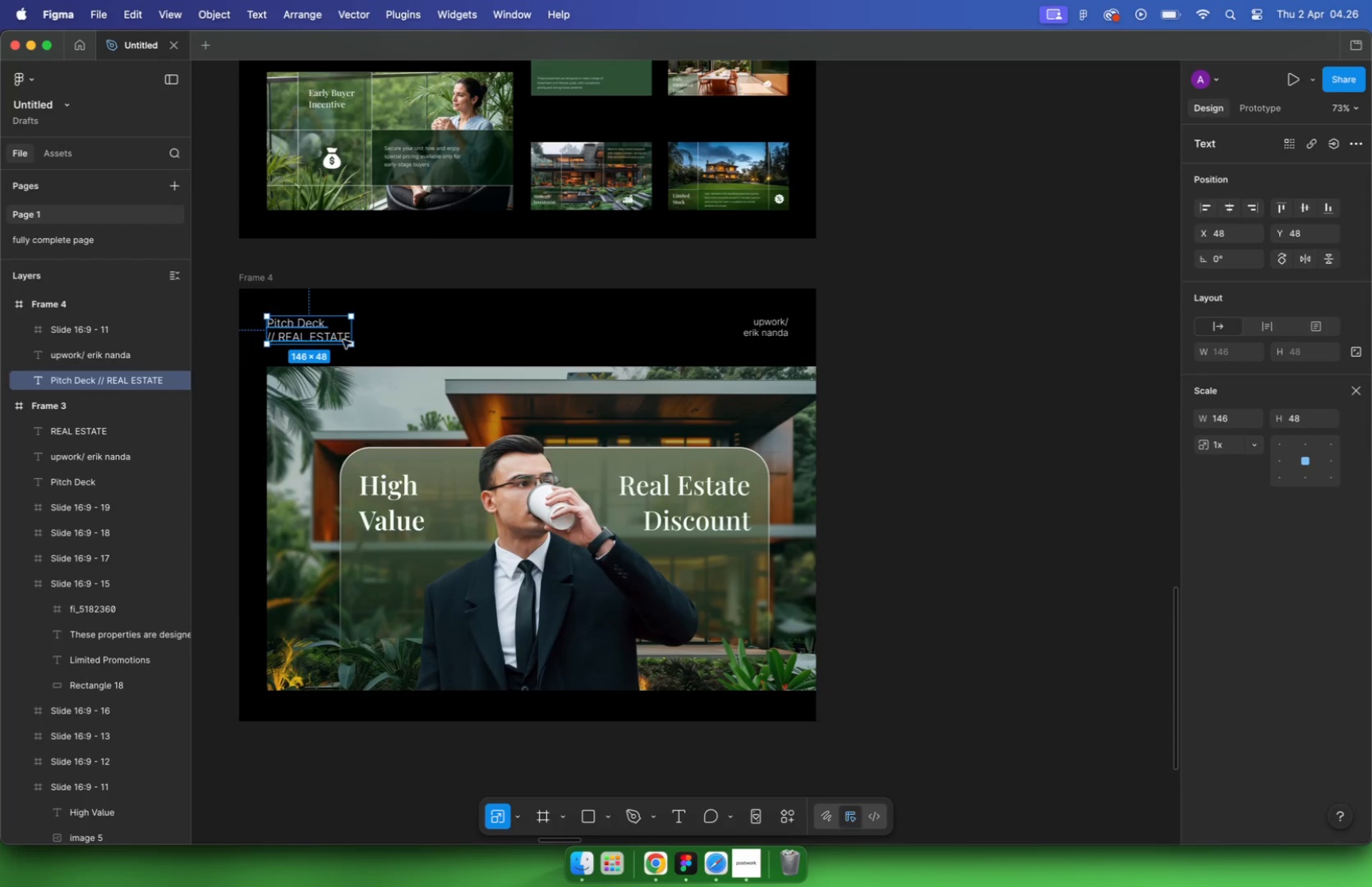 
left_click([342, 340])
 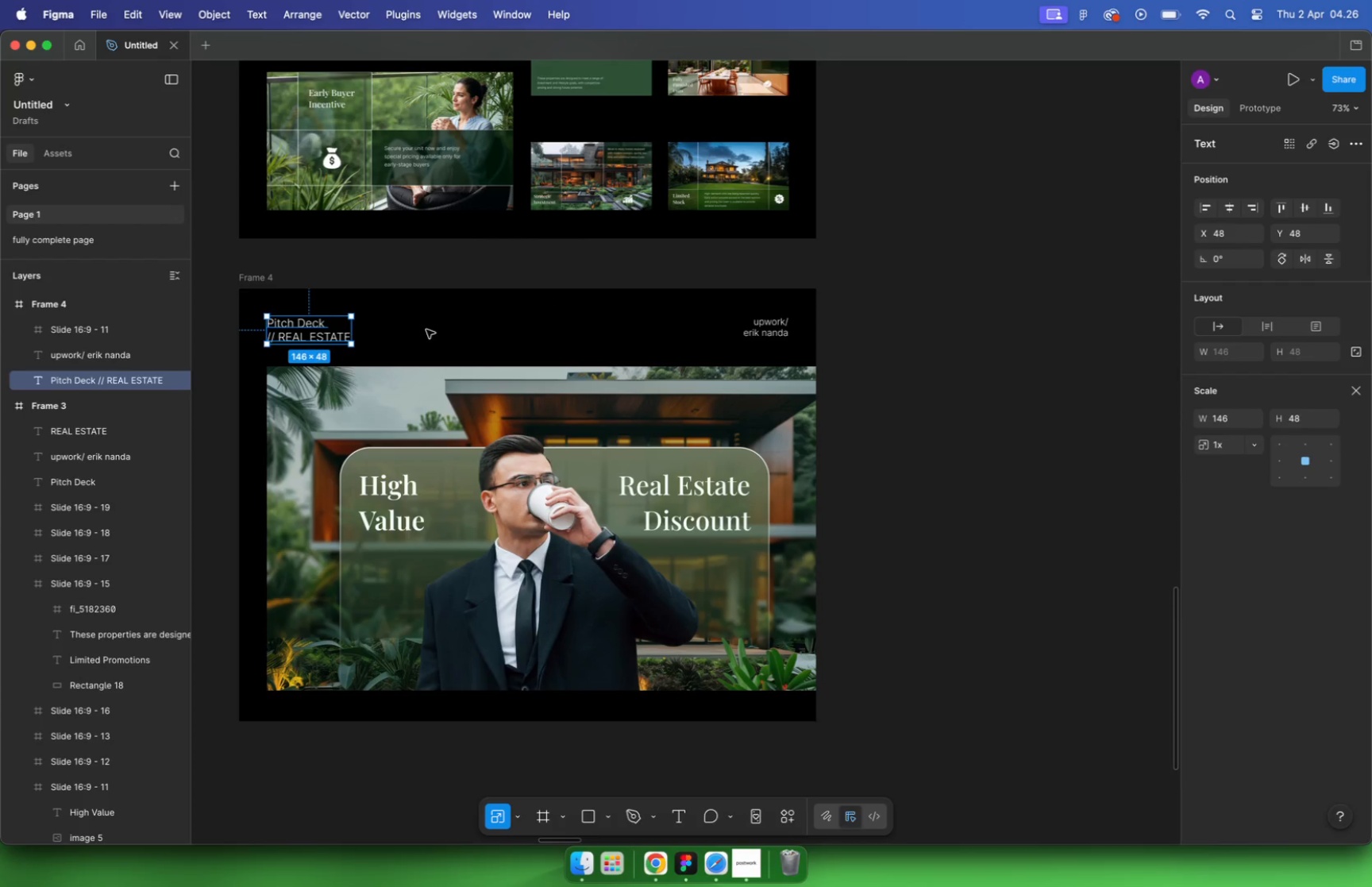 
double_click([431, 329])
 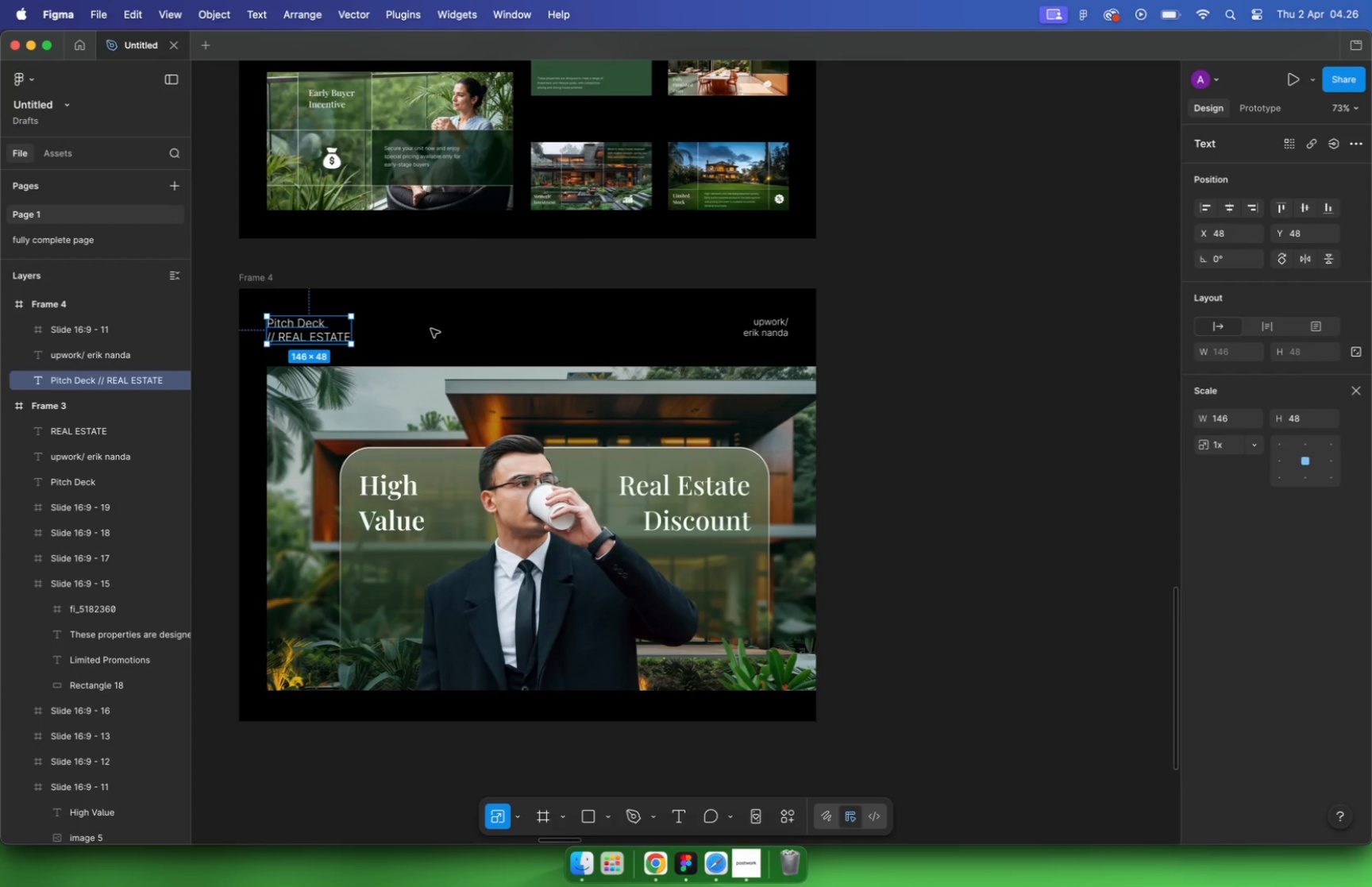 
hold_key(key=CommandLeft, duration=0.75)
scroll: coordinate [824, 476], scroll_direction: down, amount: 2.0
 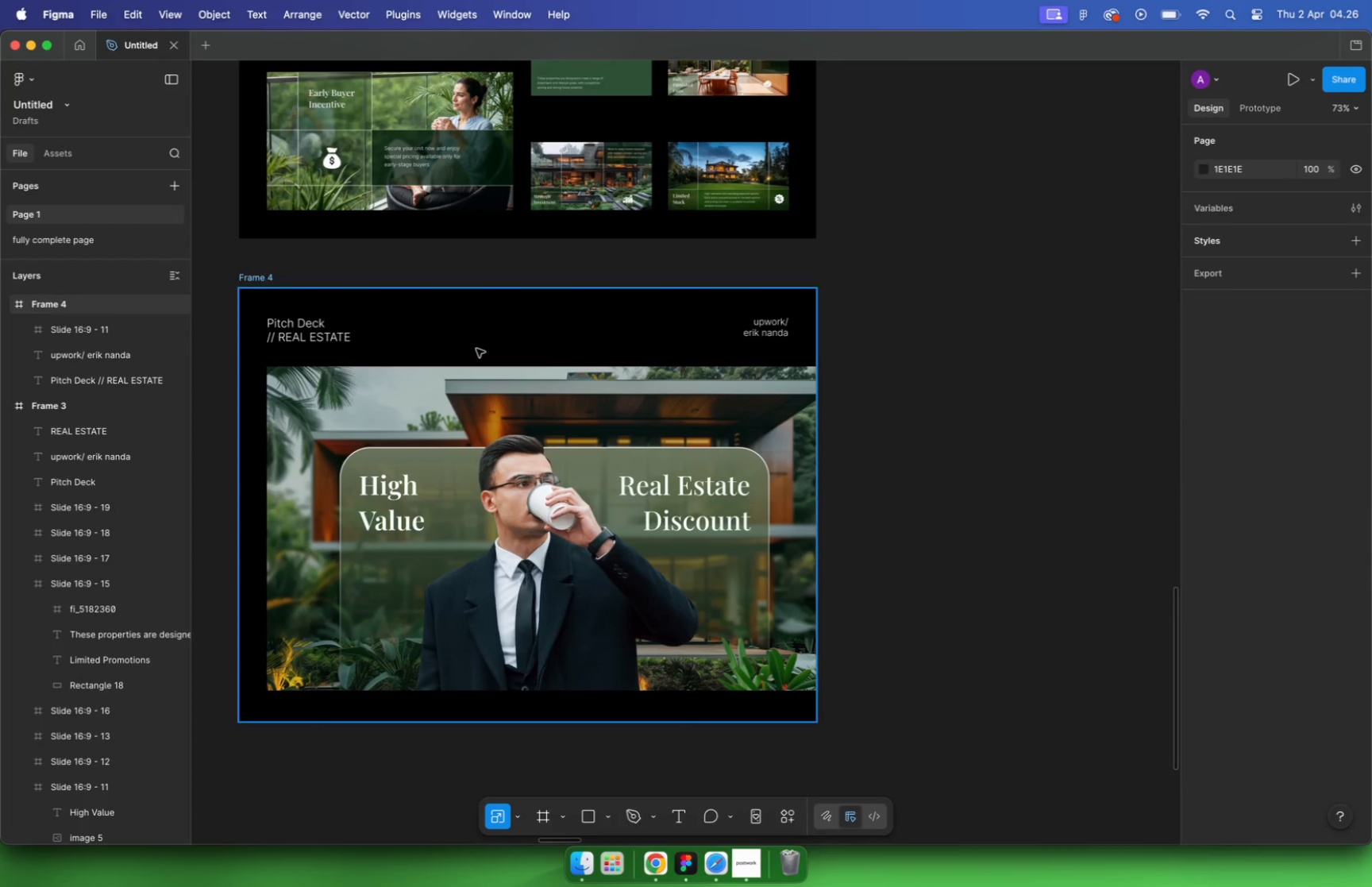 
left_click_drag(start_coordinate=[842, 669], to_coordinate=[788, 625])
 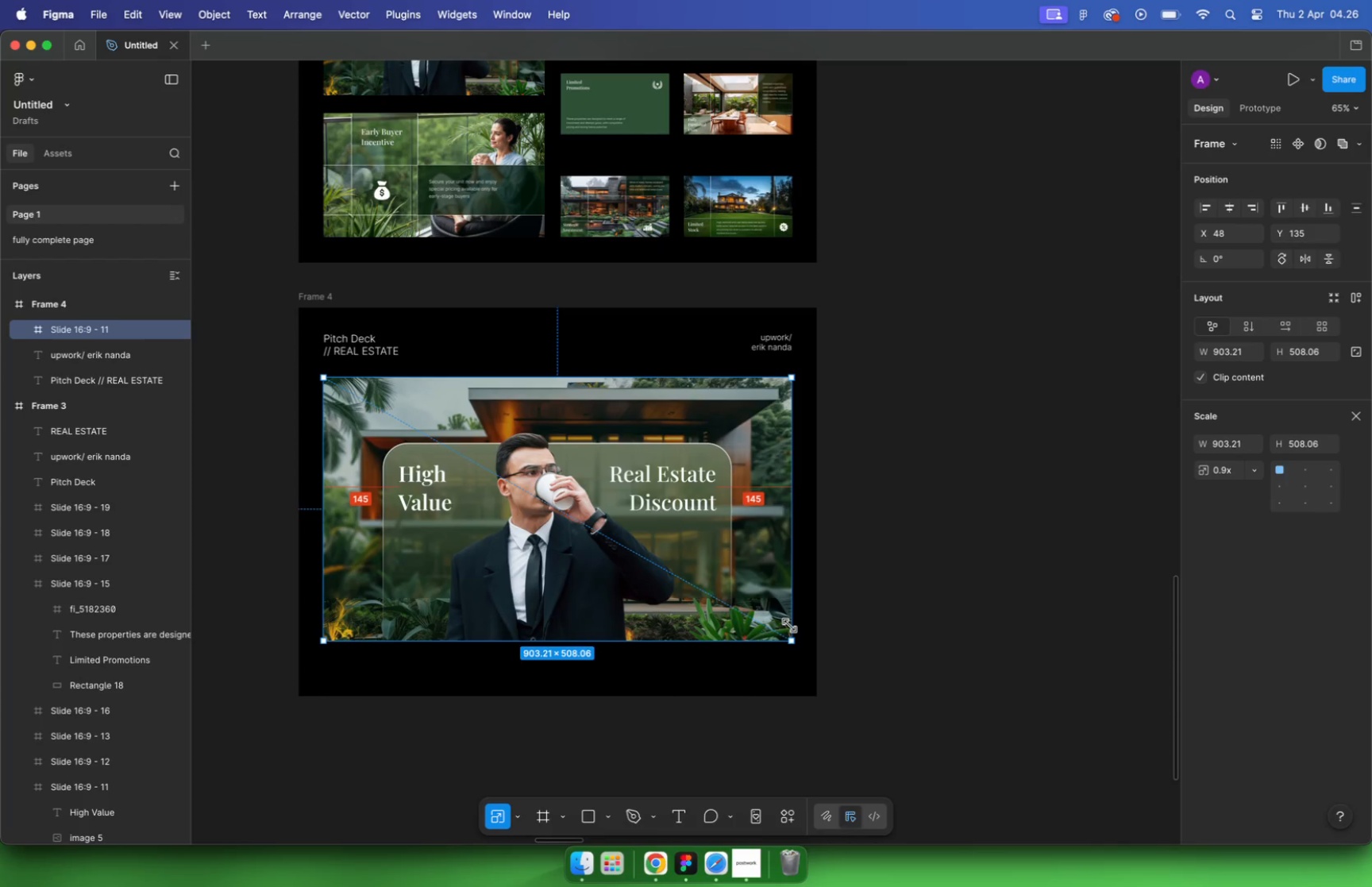 
hold_key(key=ShiftLeft, duration=3.52)
 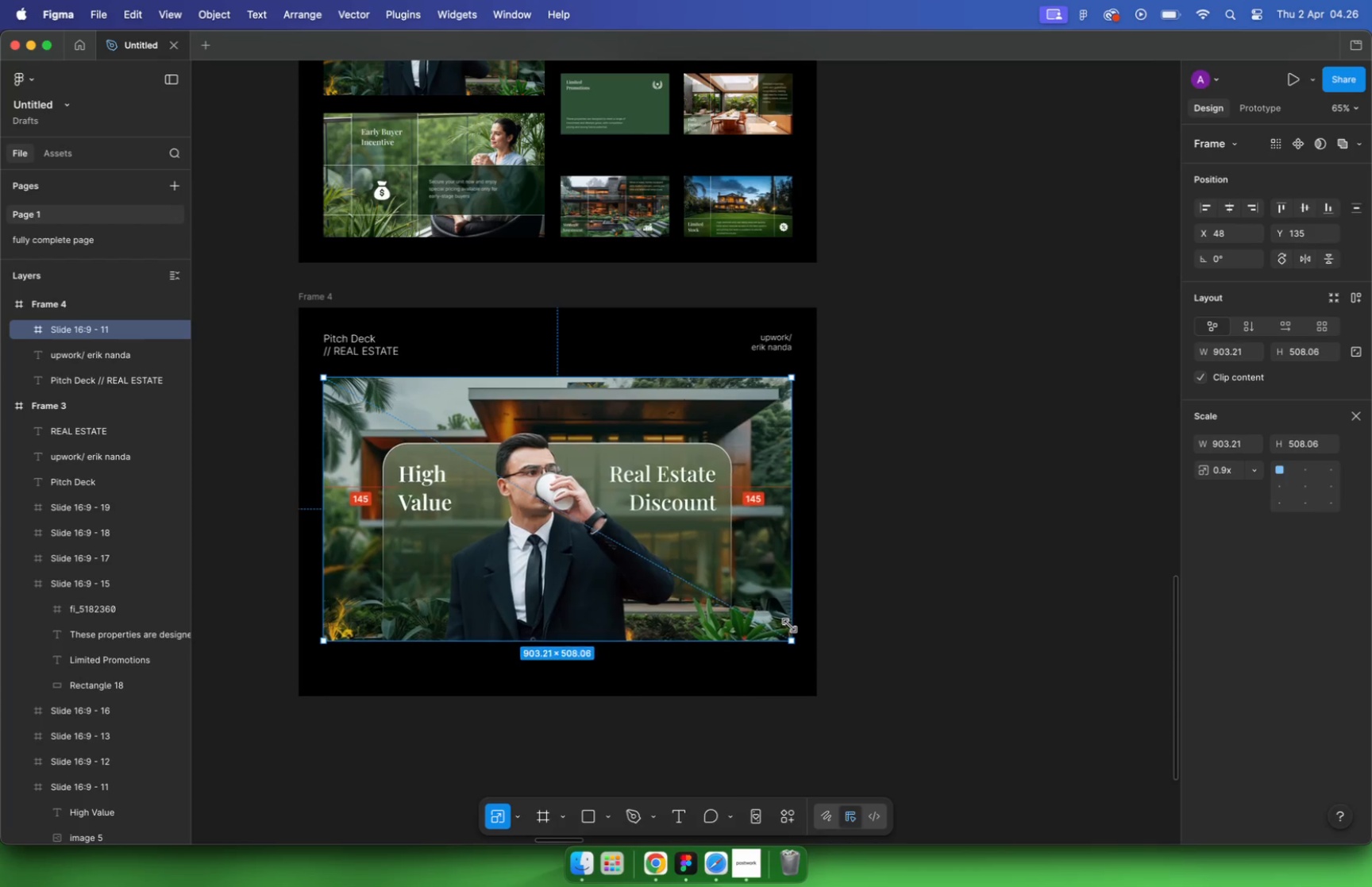 
hold_key(key=CommandLeft, duration=1.09)
scroll: coordinate [796, 644], scroll_direction: up, amount: 9.0
 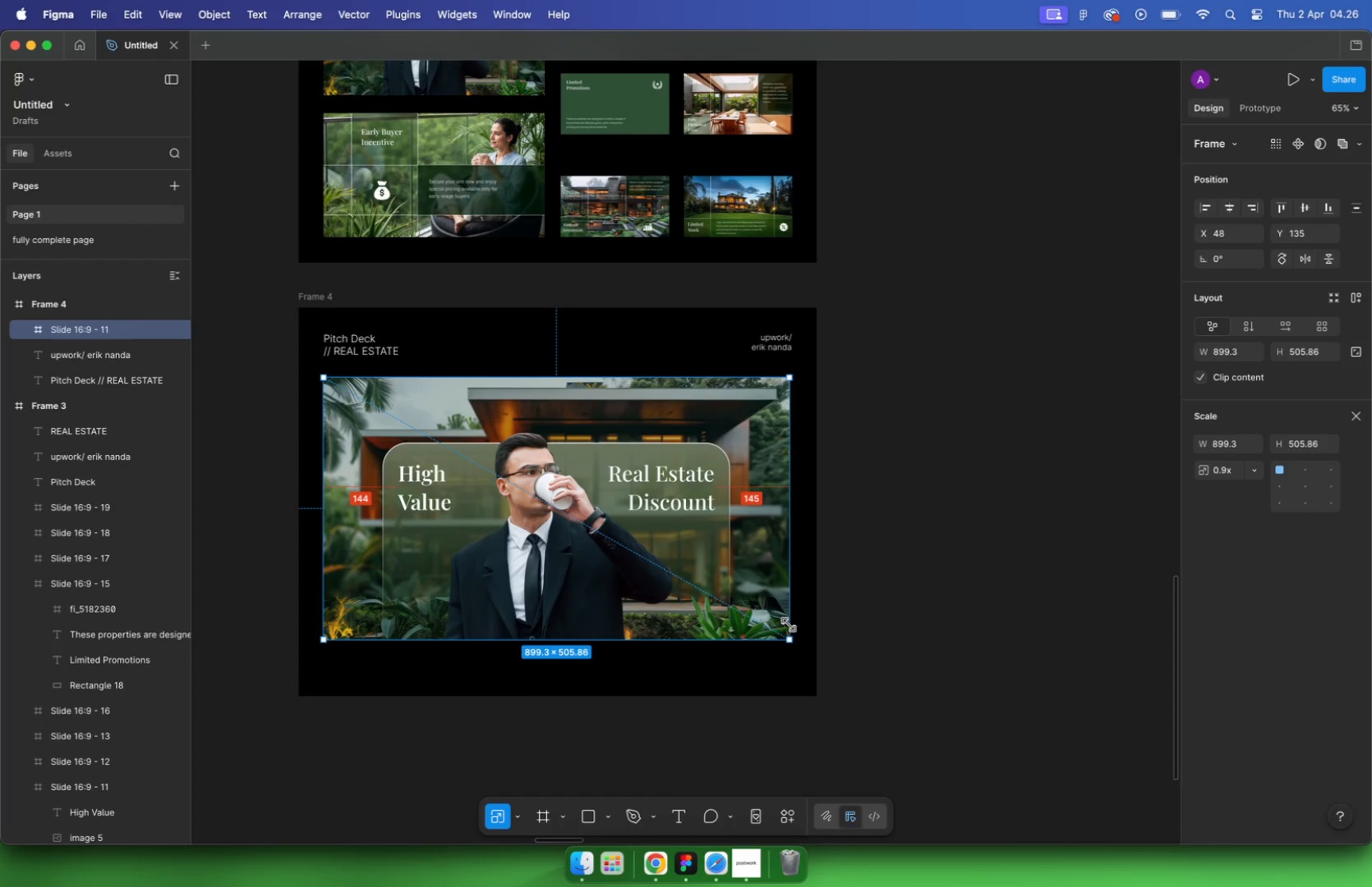 
hold_key(key=ShiftLeft, duration=0.79)
 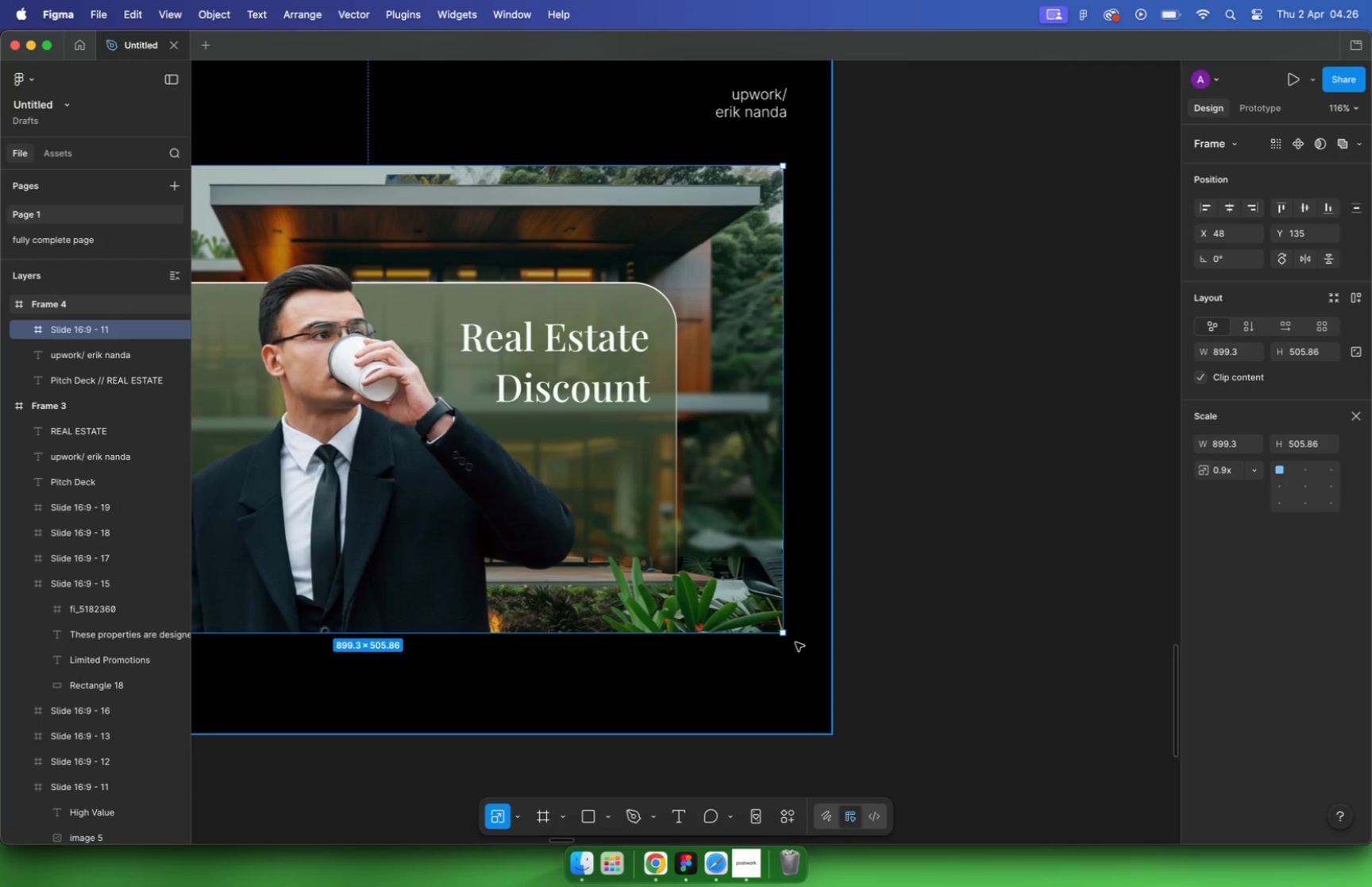 
left_click([935, 552])
 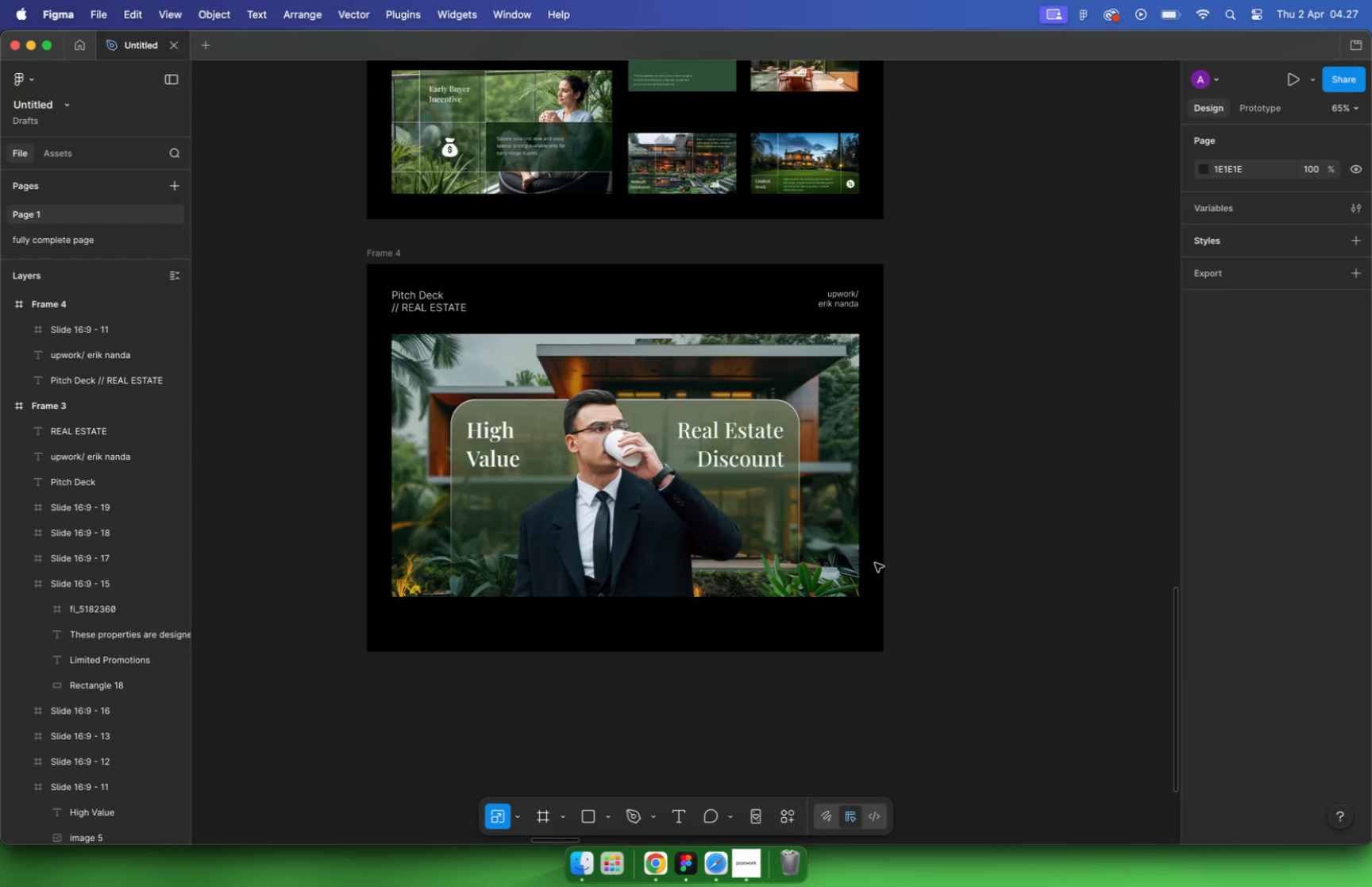 
hold_key(key=CommandLeft, duration=1.01)
scroll: coordinate [875, 563], scroll_direction: down, amount: 8.0
 